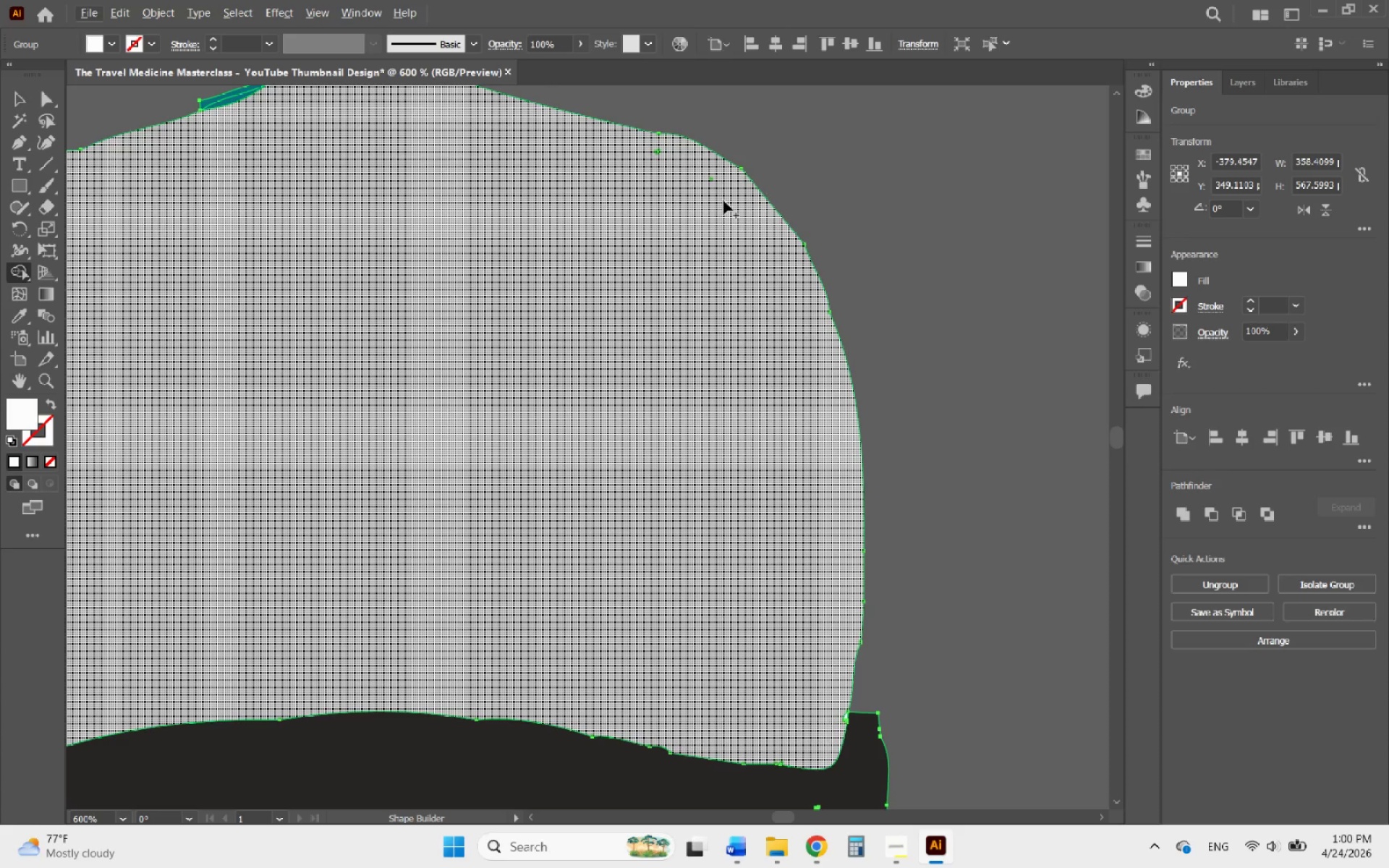 
left_click_drag(start_coordinate=[721, 189], to_coordinate=[699, 180])
 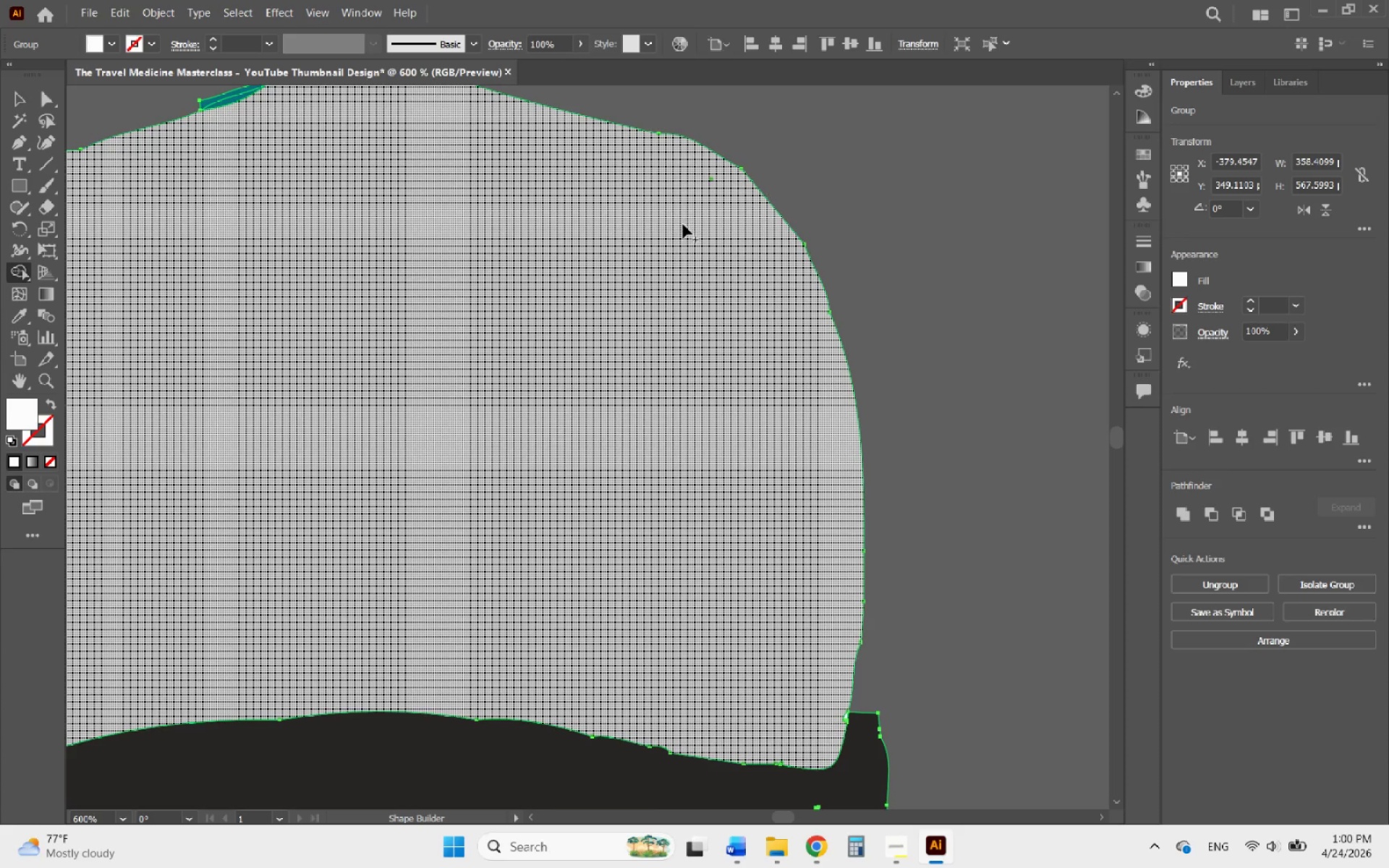 
hold_key(key=AltLeft, duration=1.09)
scroll: coordinate [713, 171], scroll_direction: up, amount: 4.0
 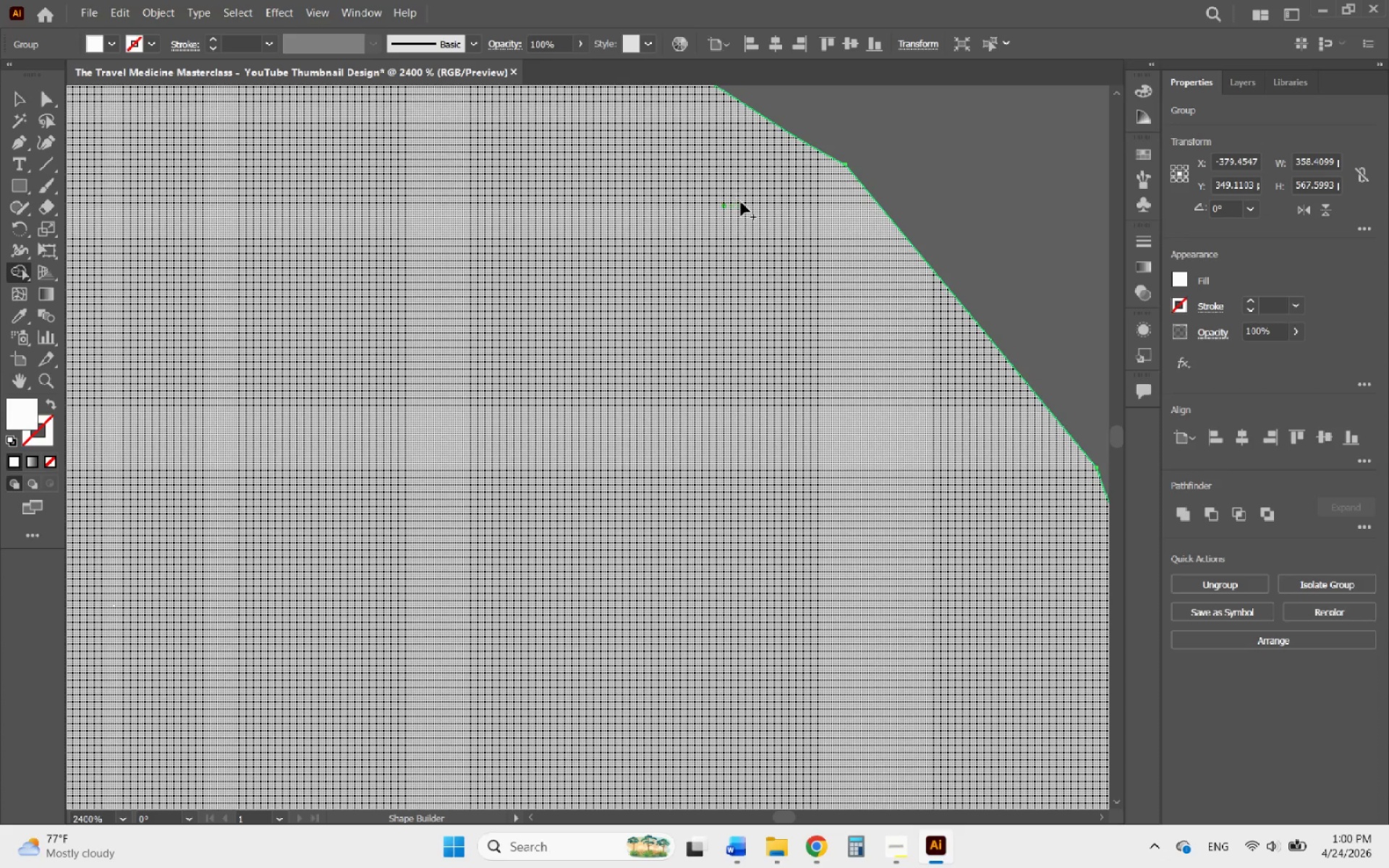 
left_click_drag(start_coordinate=[742, 203], to_coordinate=[713, 208])
 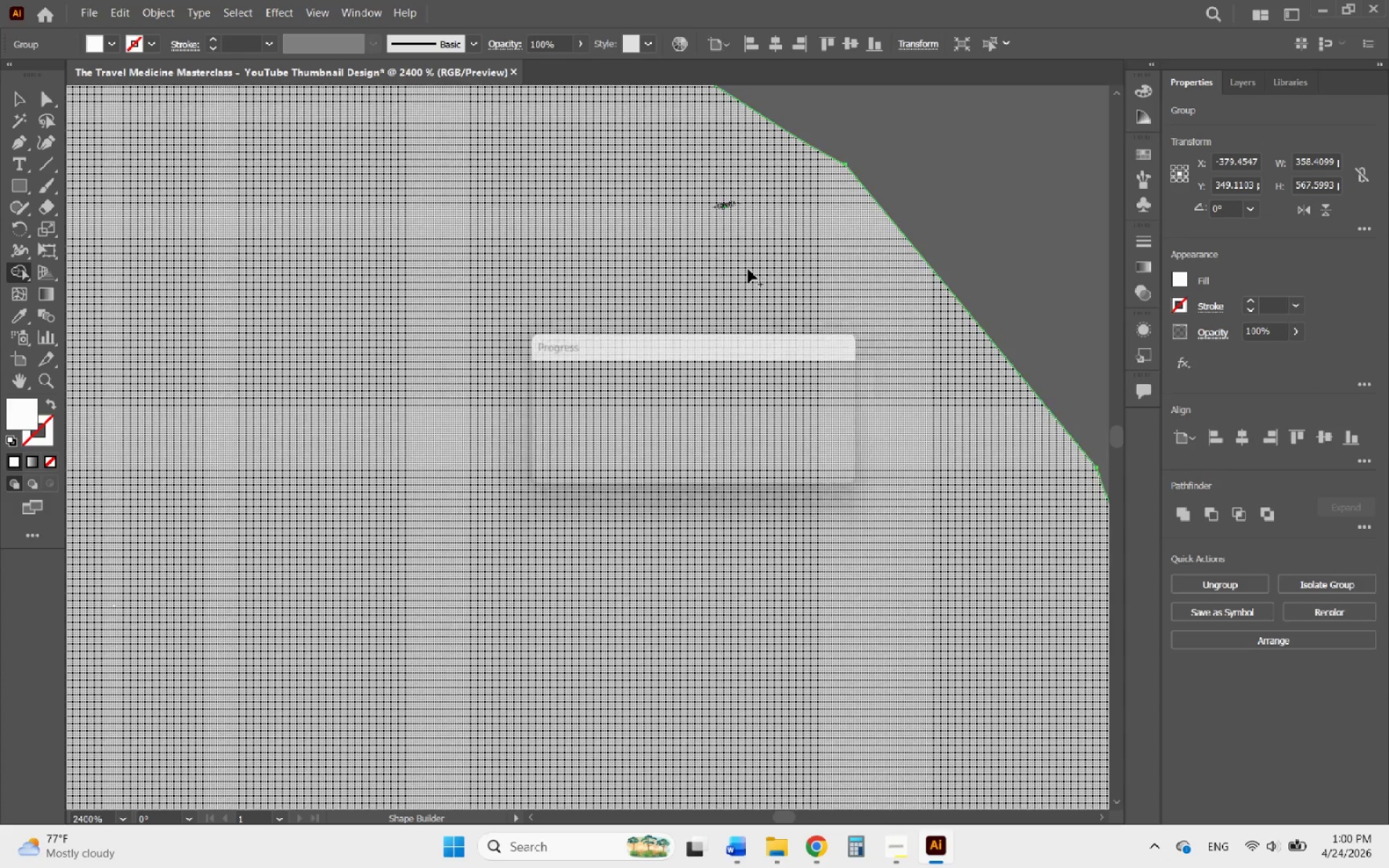 
hold_key(key=AltLeft, duration=5.12)
scroll: coordinate [750, 292], scroll_direction: down, amount: 5.0
 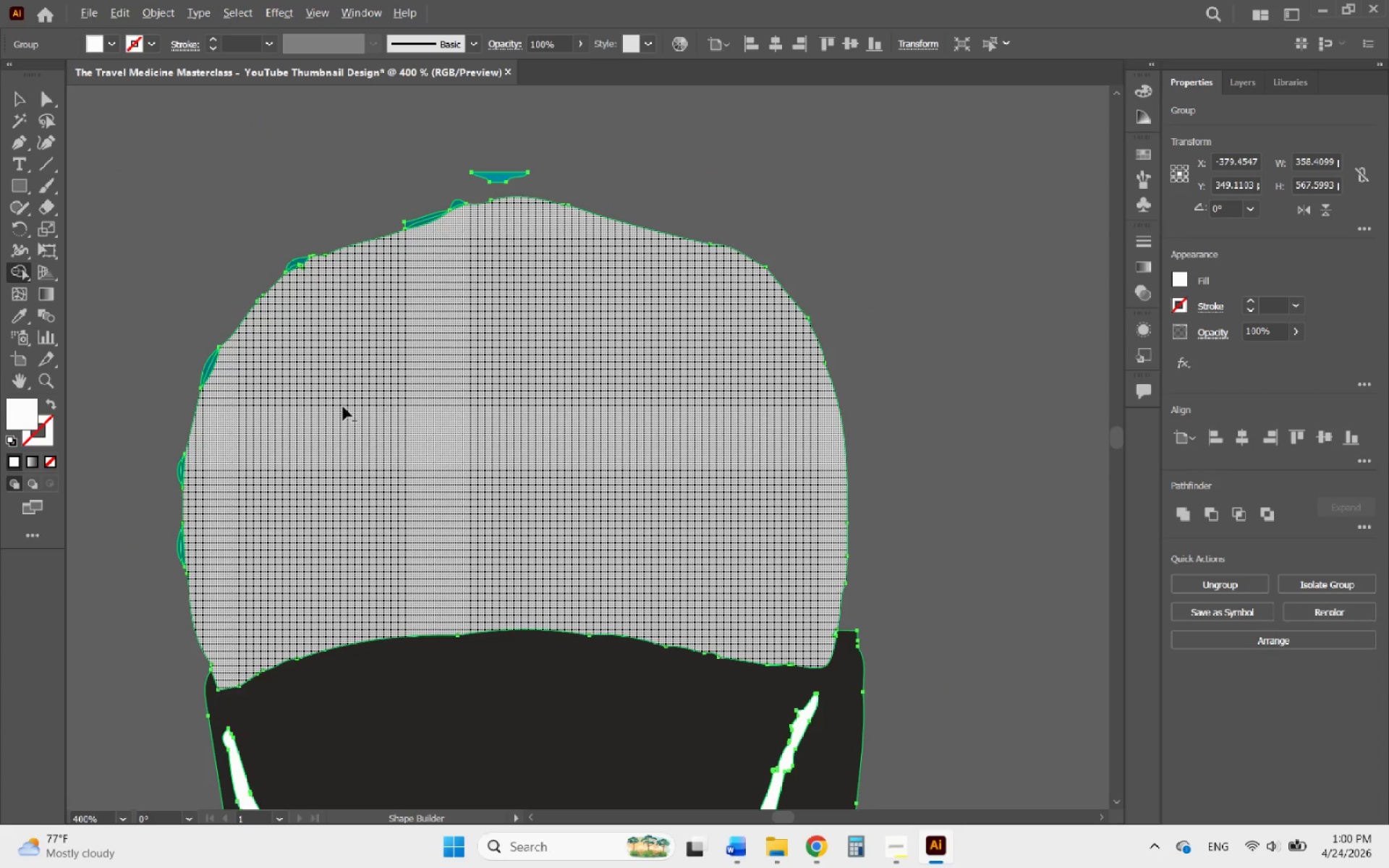 
scroll: coordinate [357, 217], scroll_direction: up, amount: 5.0
 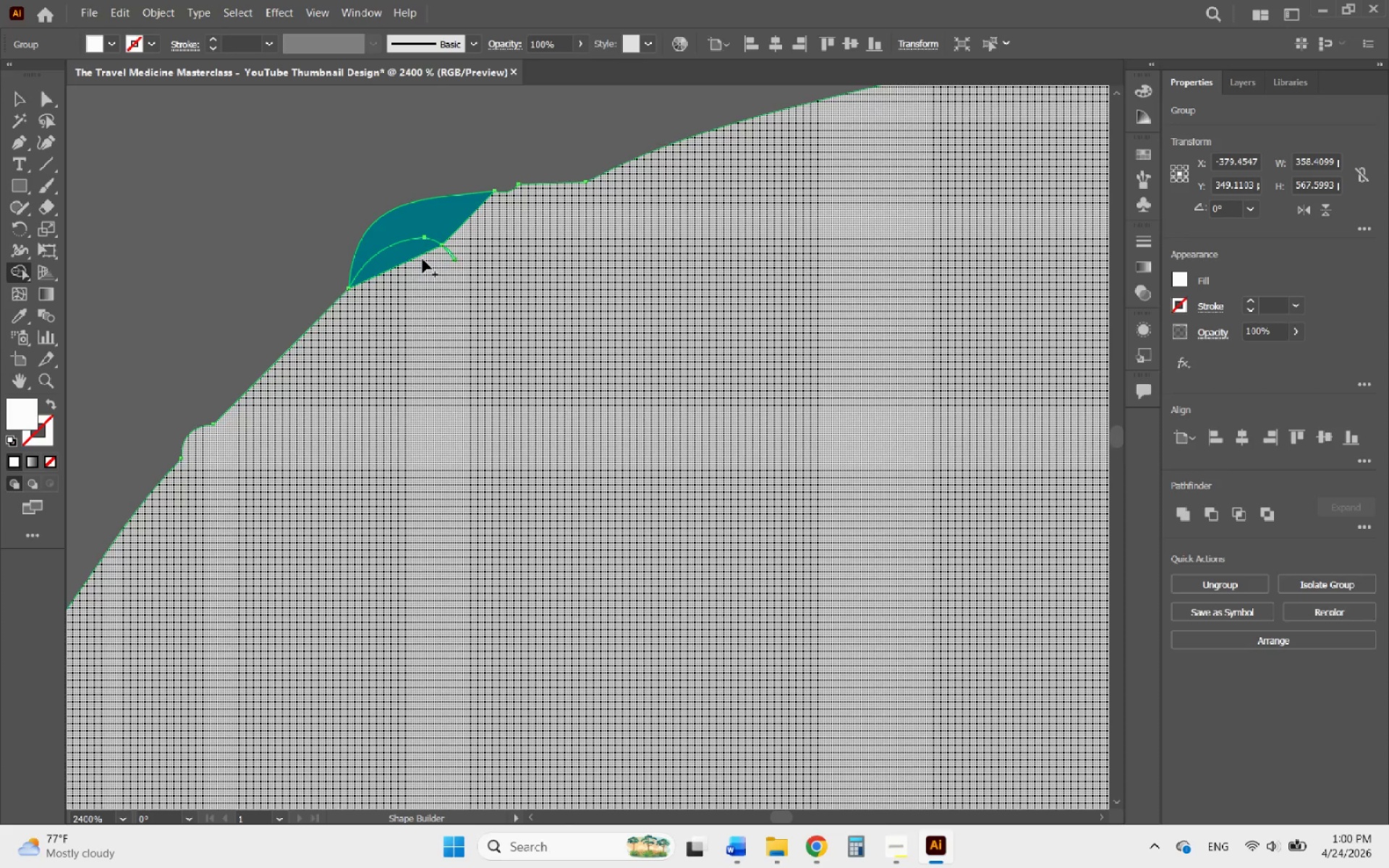 
left_click_drag(start_coordinate=[436, 259], to_coordinate=[467, 248])
 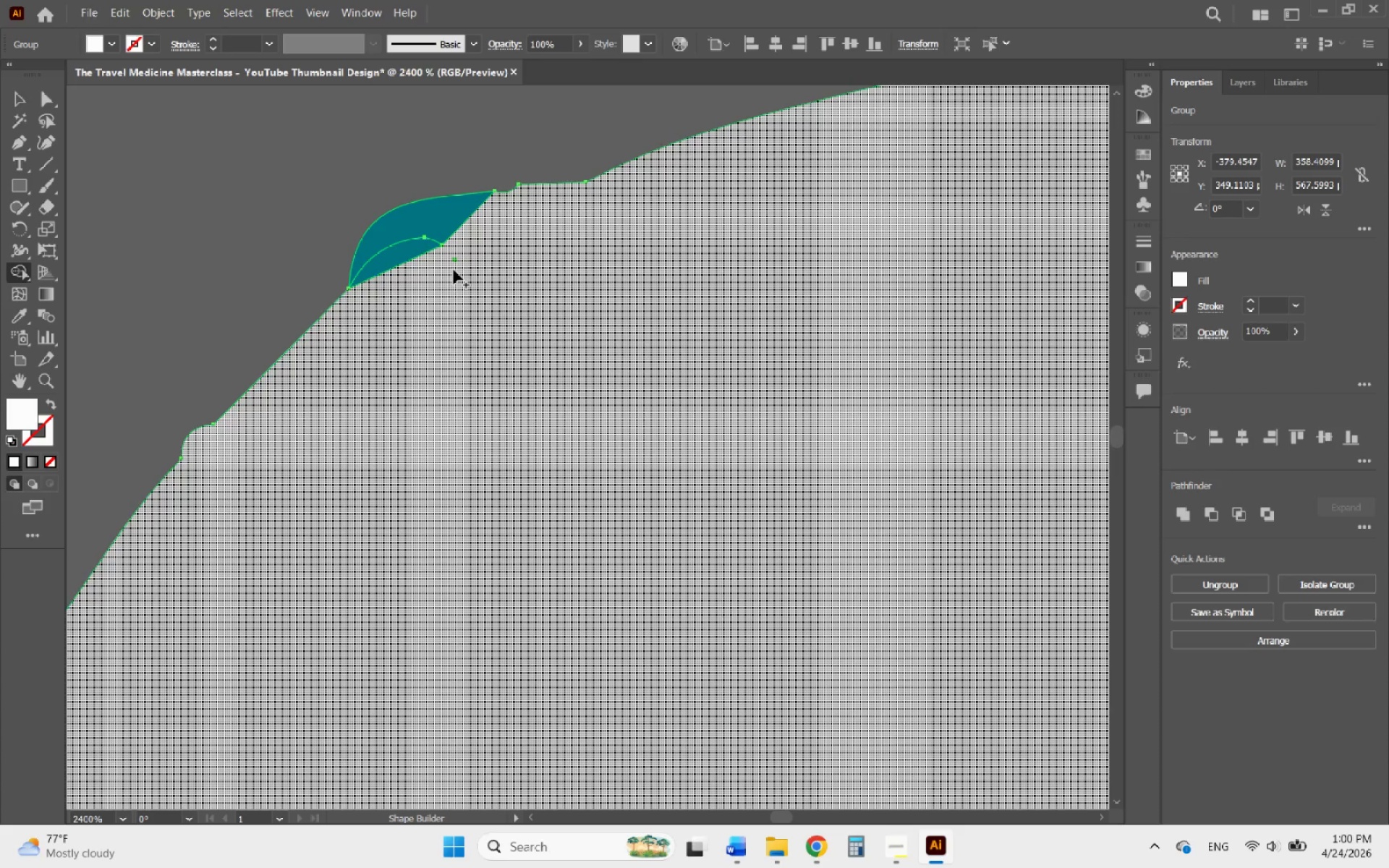 
hold_key(key=AltLeft, duration=1.08)
scroll: coordinate [417, 255], scroll_direction: up, amount: 4.0
 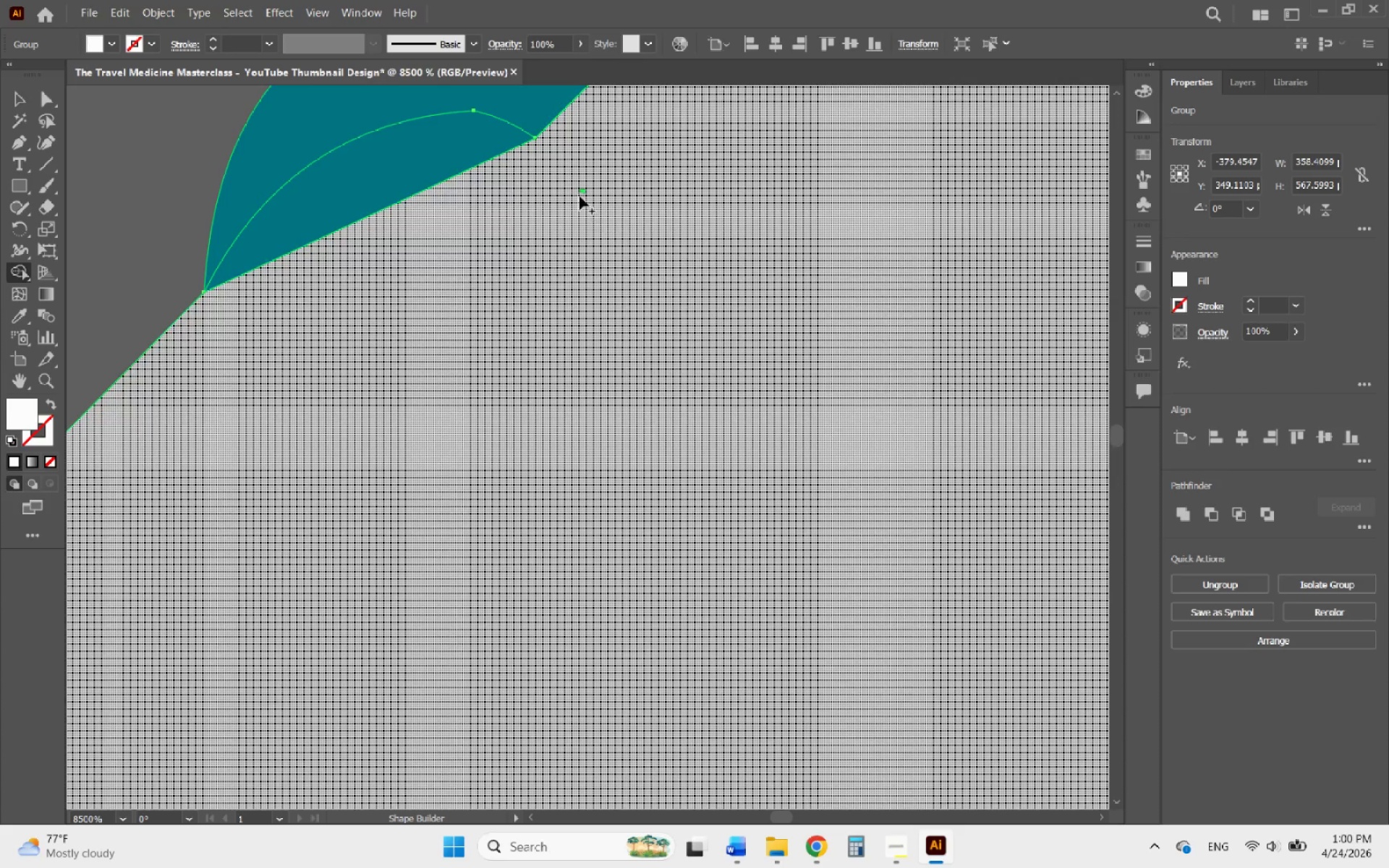 
left_click_drag(start_coordinate=[577, 189], to_coordinate=[572, 200])
 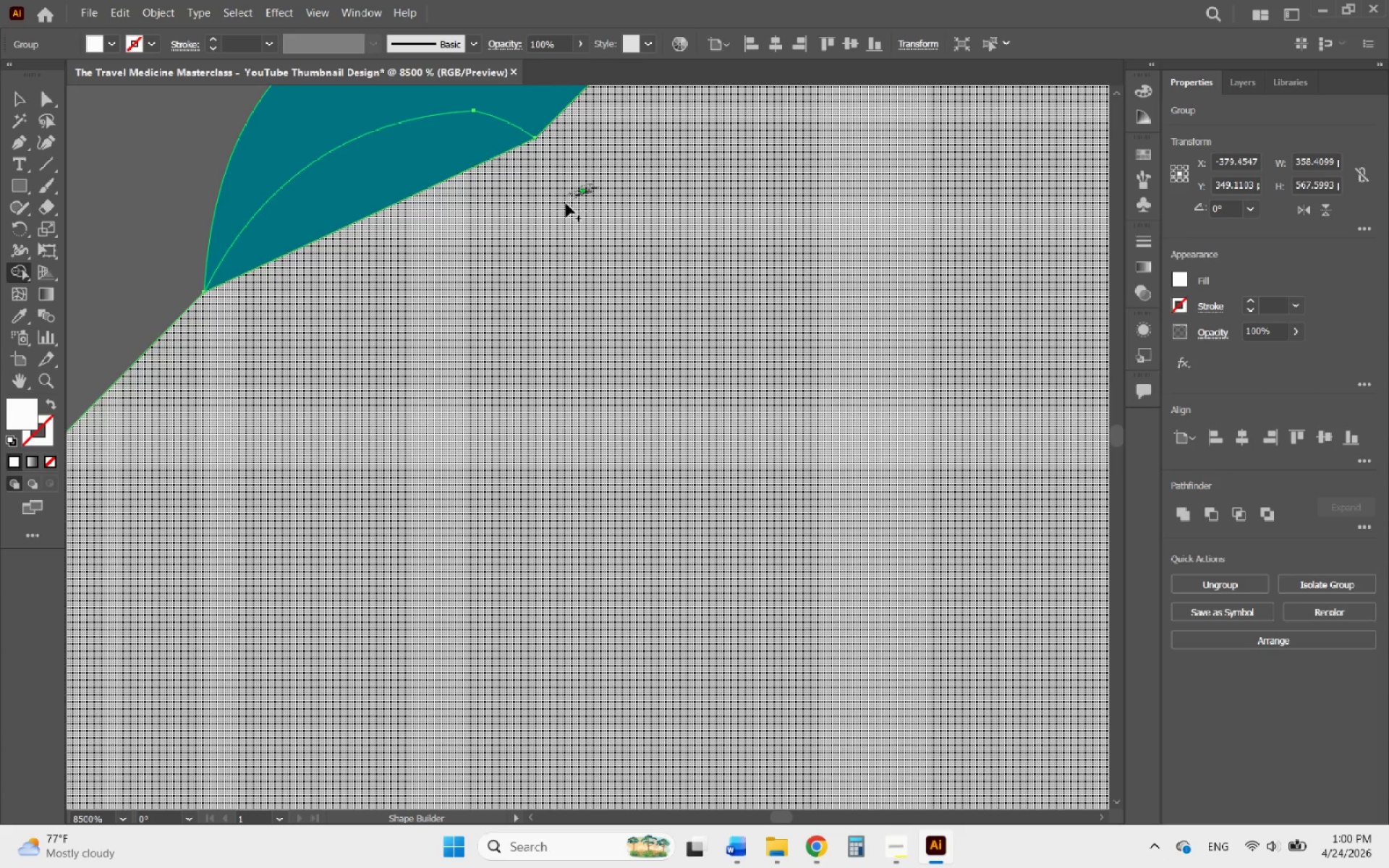 
hold_key(key=AltLeft, duration=2.56)
scroll: coordinate [377, 367], scroll_direction: down, amount: 9.0
 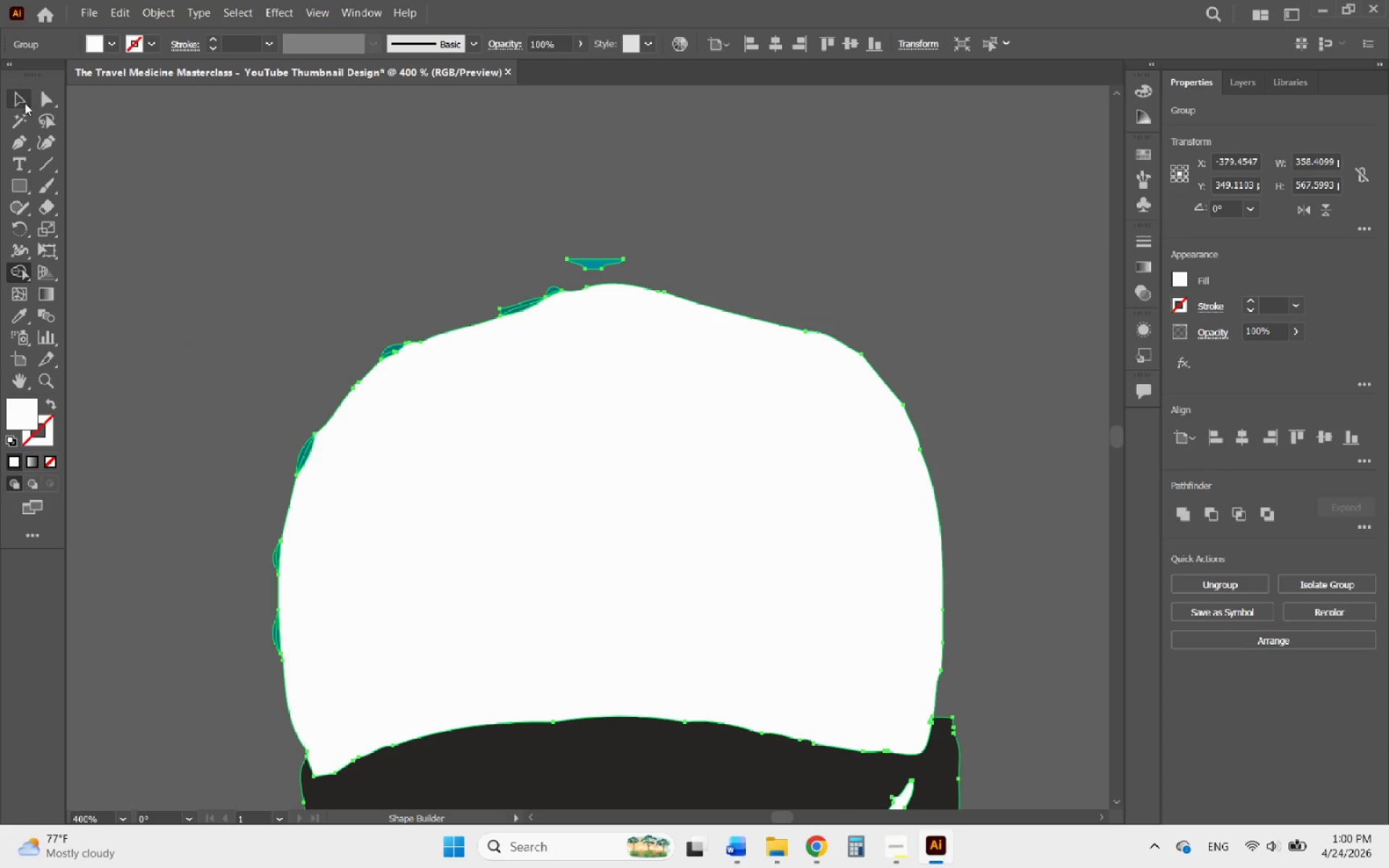 
left_click([22, 98])
 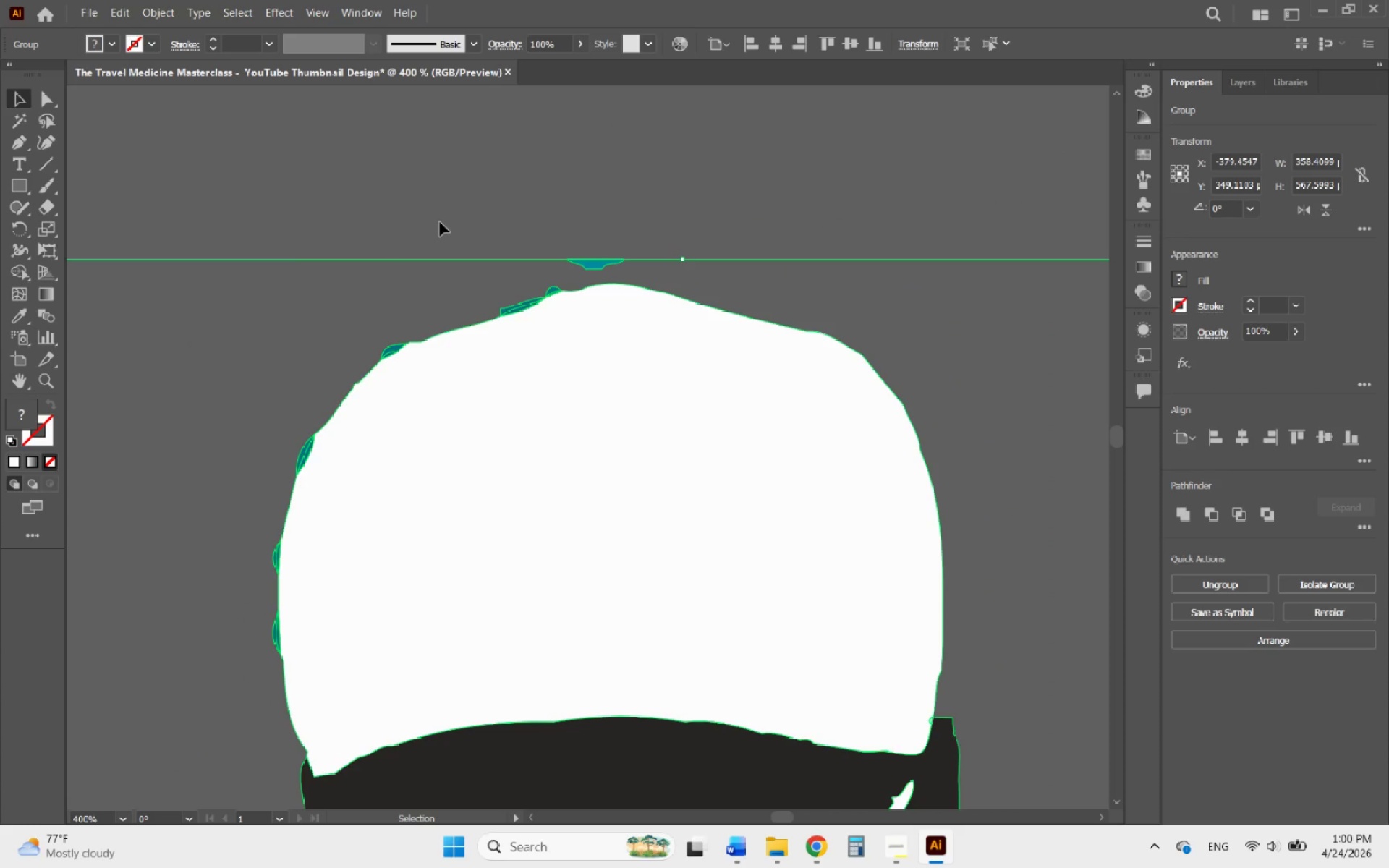 
left_click([440, 221])
 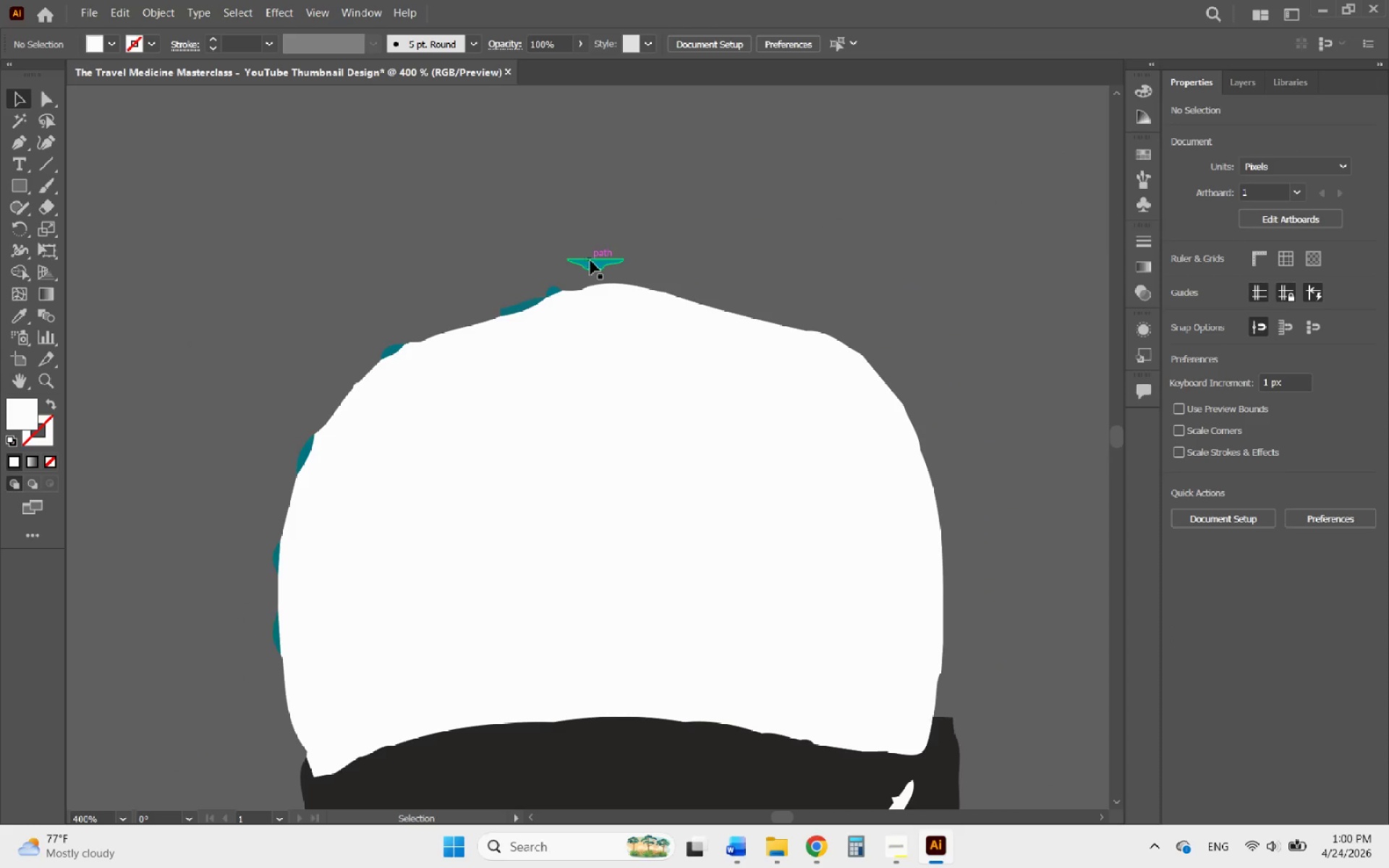 
left_click([591, 261])
 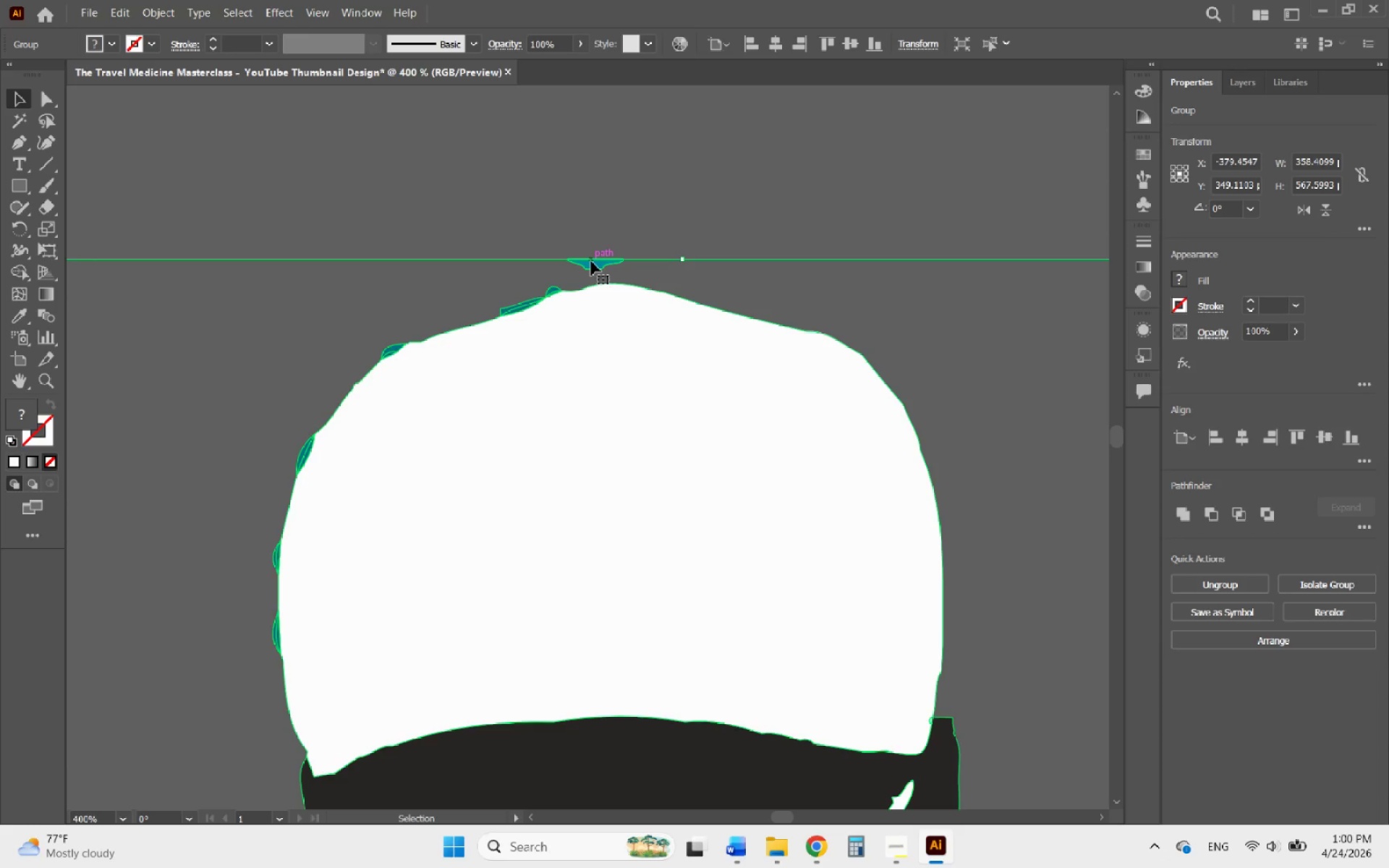 
double_click([591, 261])
 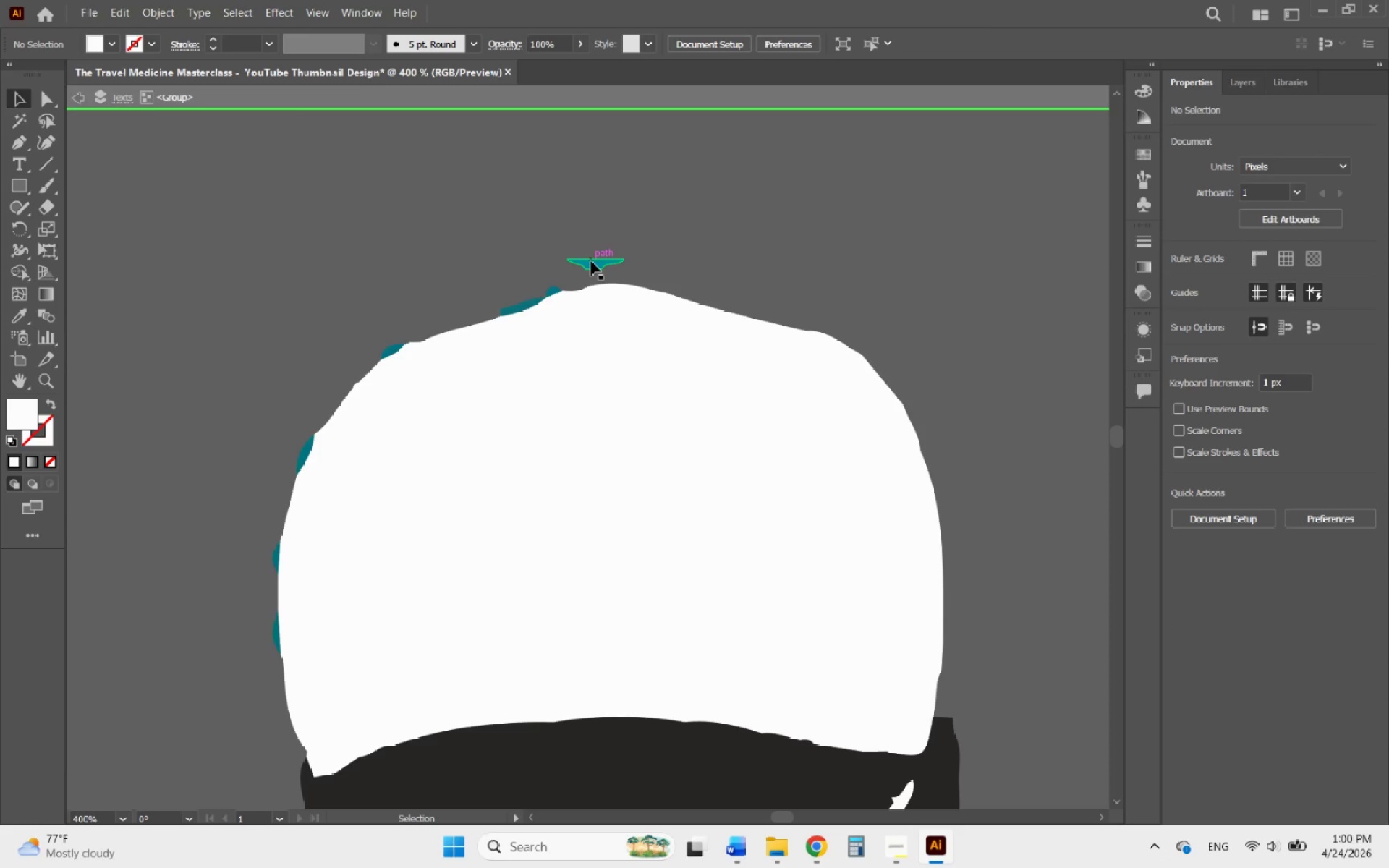 
triple_click([591, 261])
 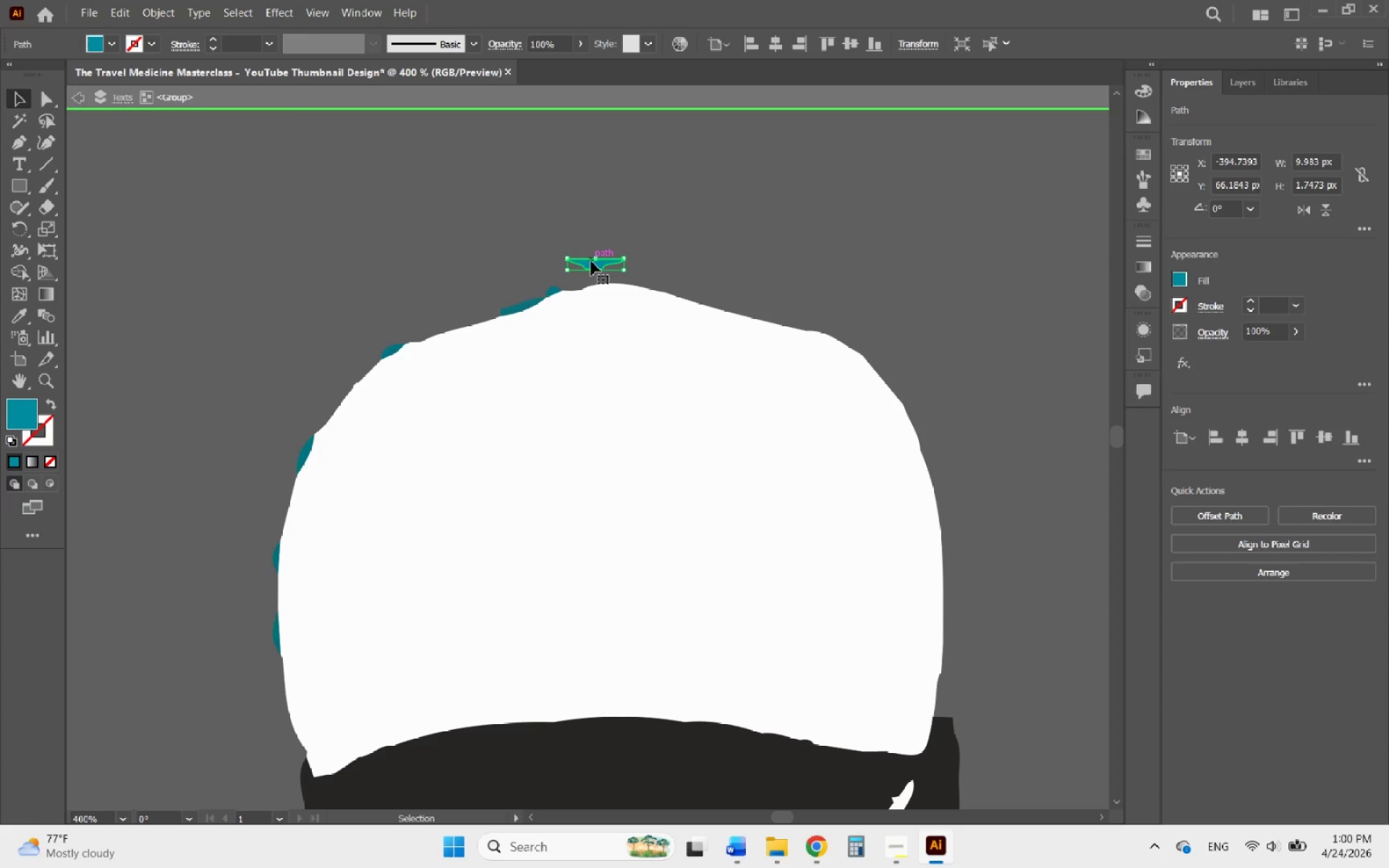 
key(Delete)
 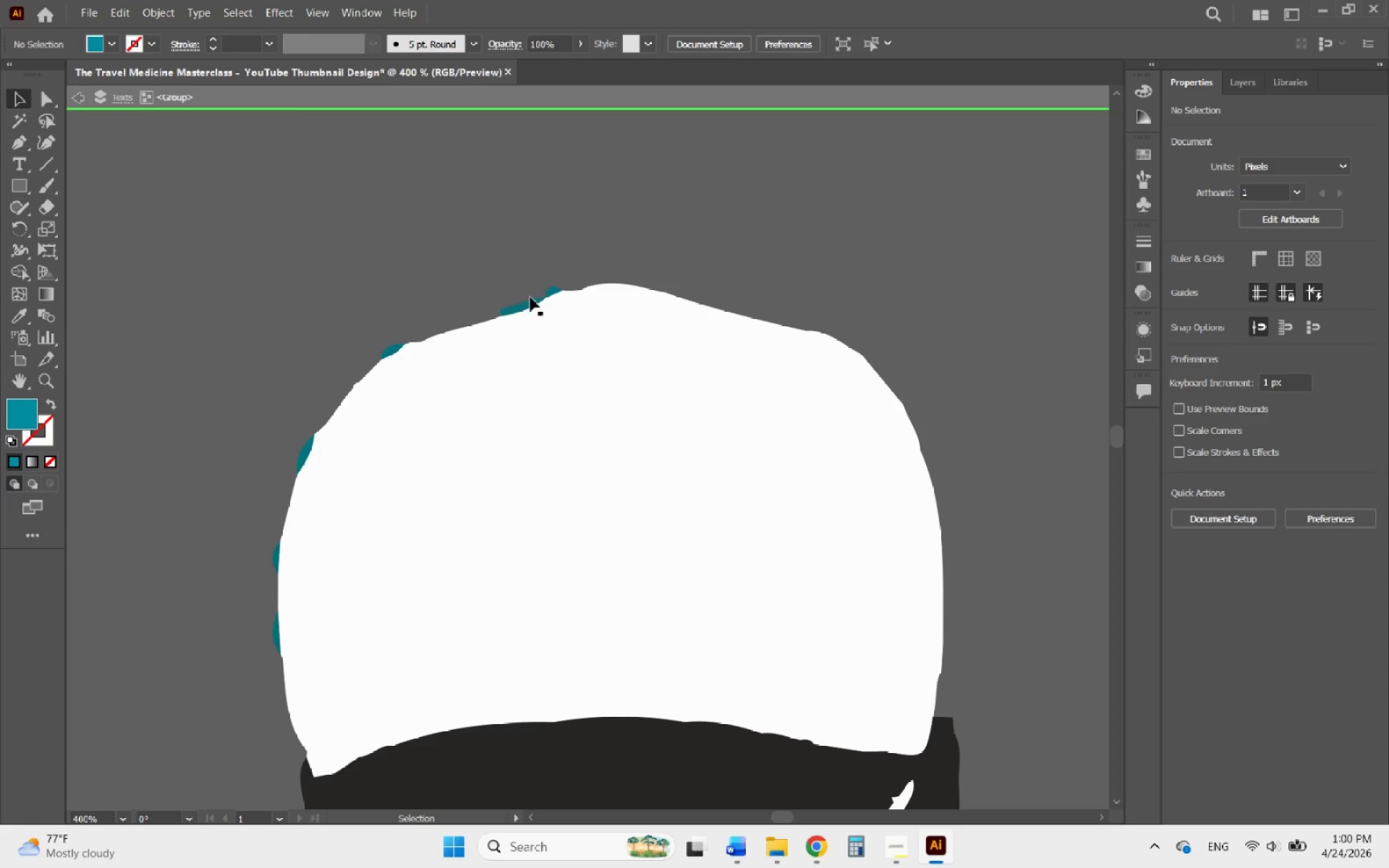 
left_click([527, 299])
 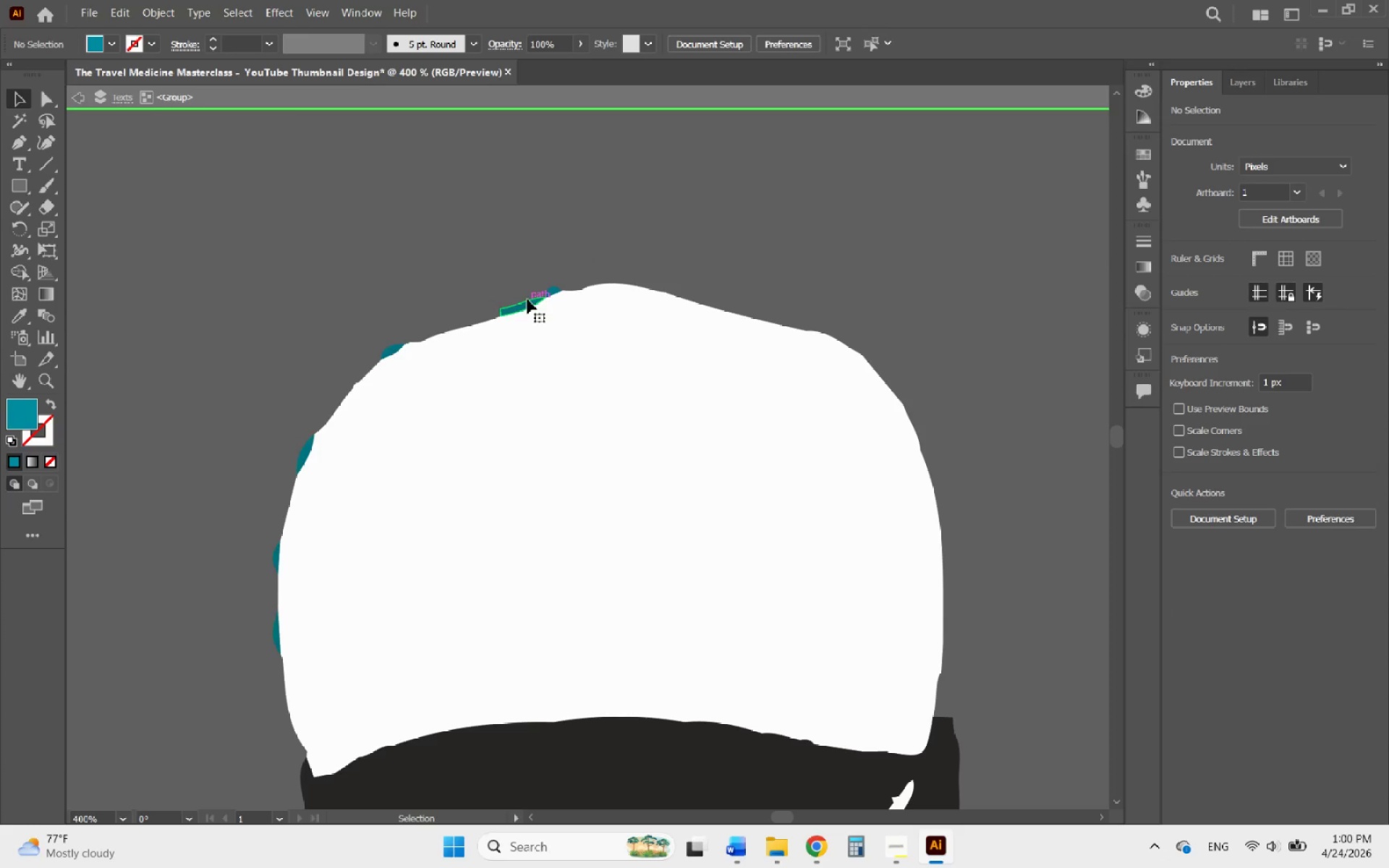 
key(Delete)
 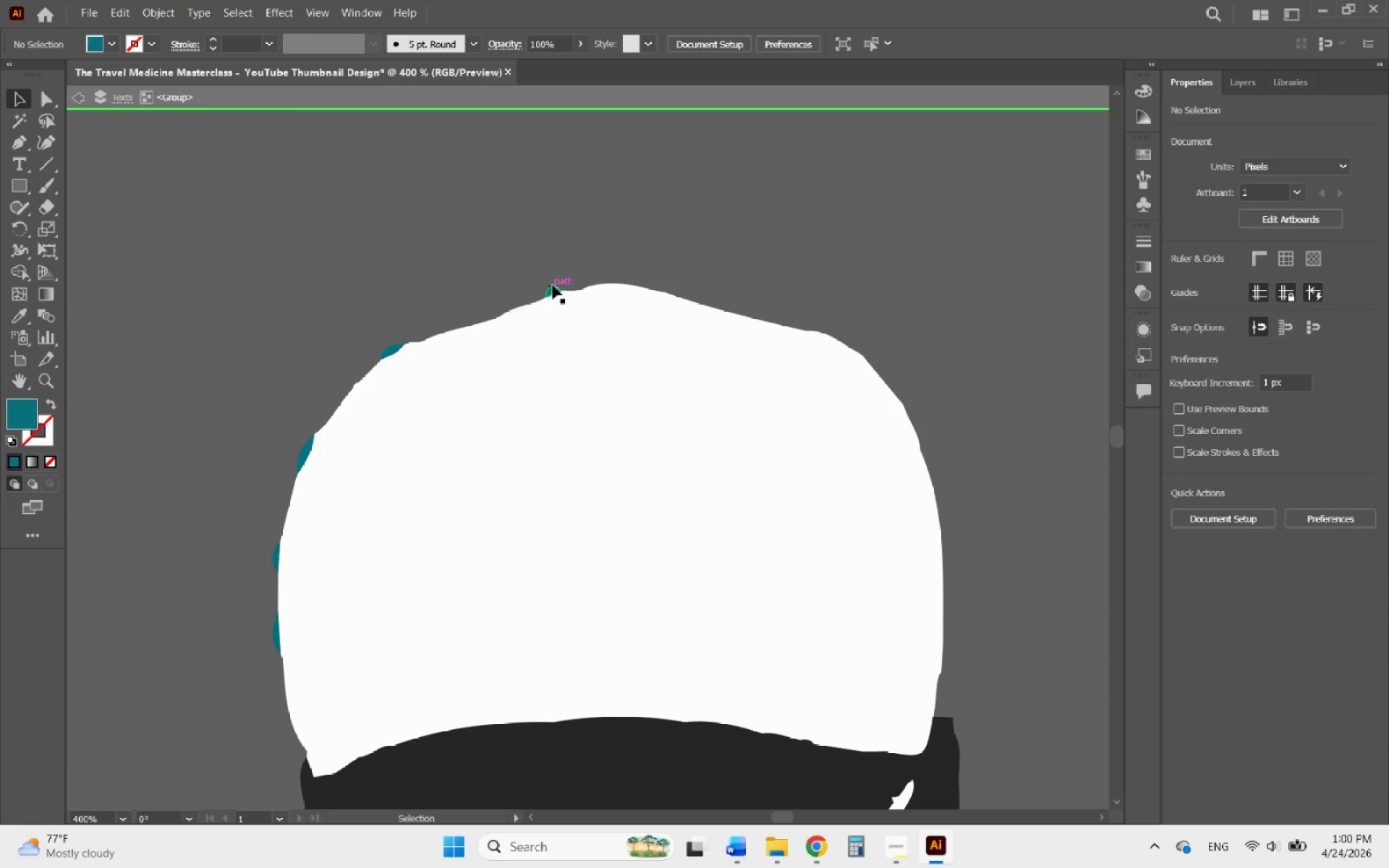 
left_click([556, 288])
 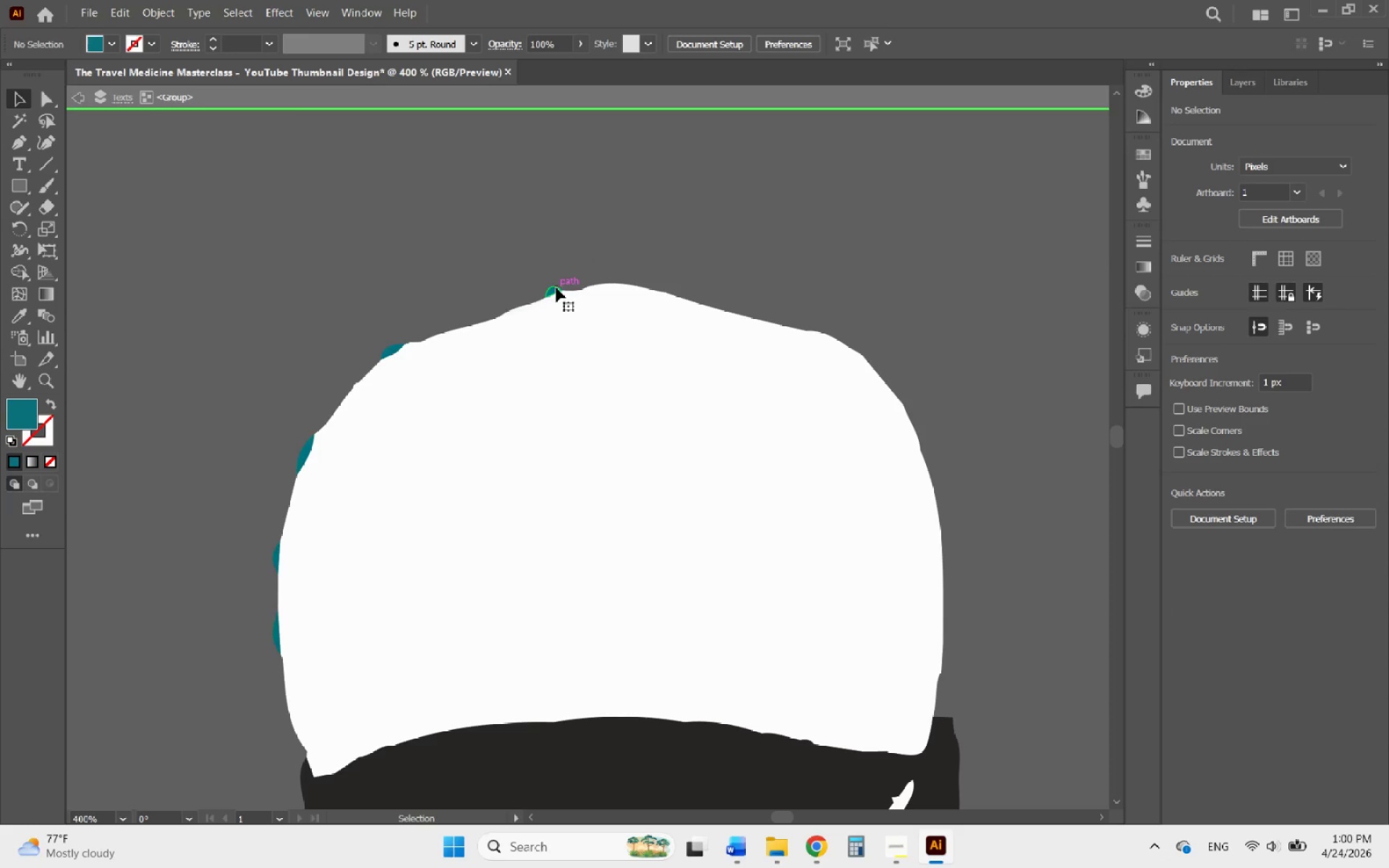 
key(Delete)
 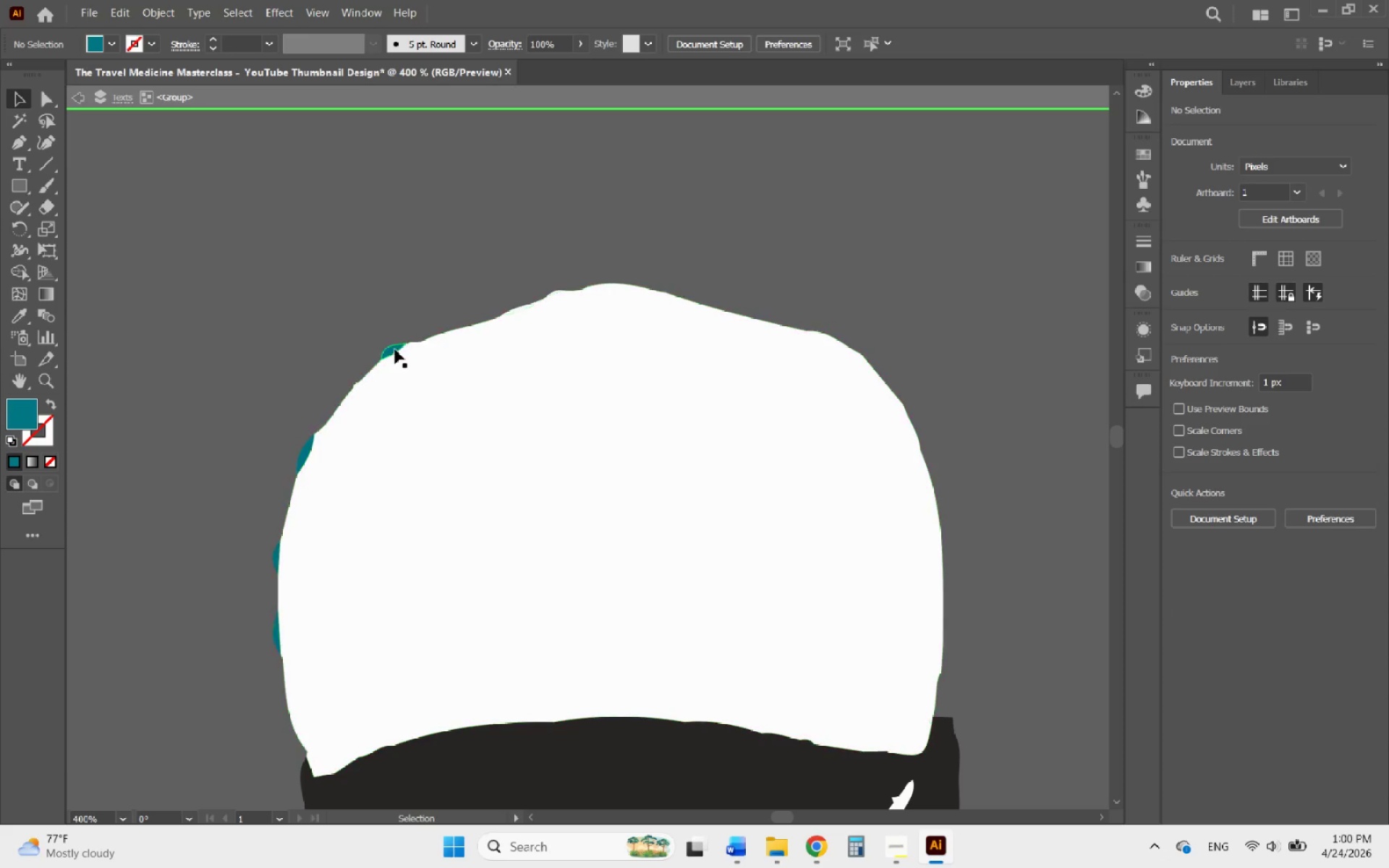 
left_click([389, 348])
 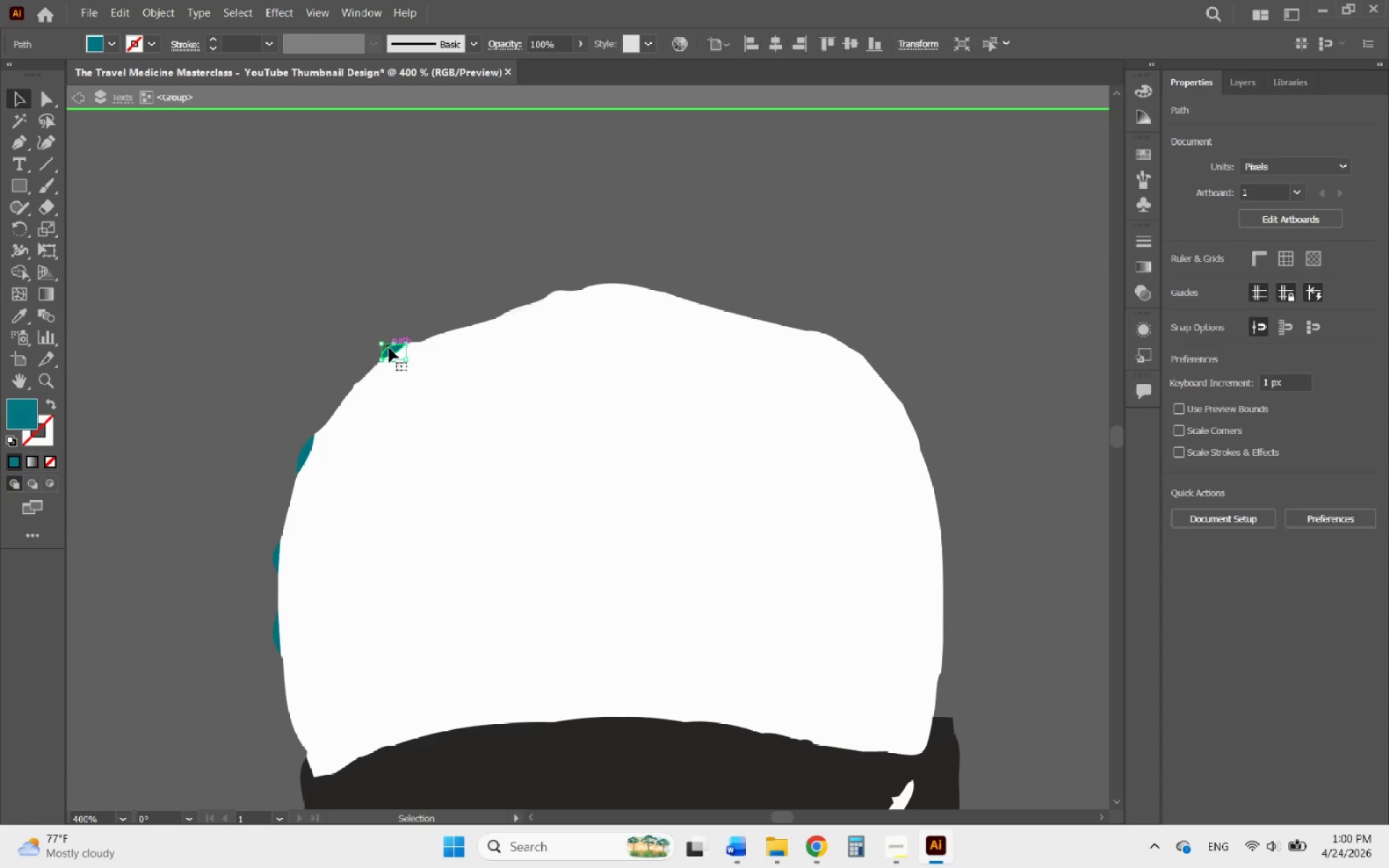 
key(Delete)
 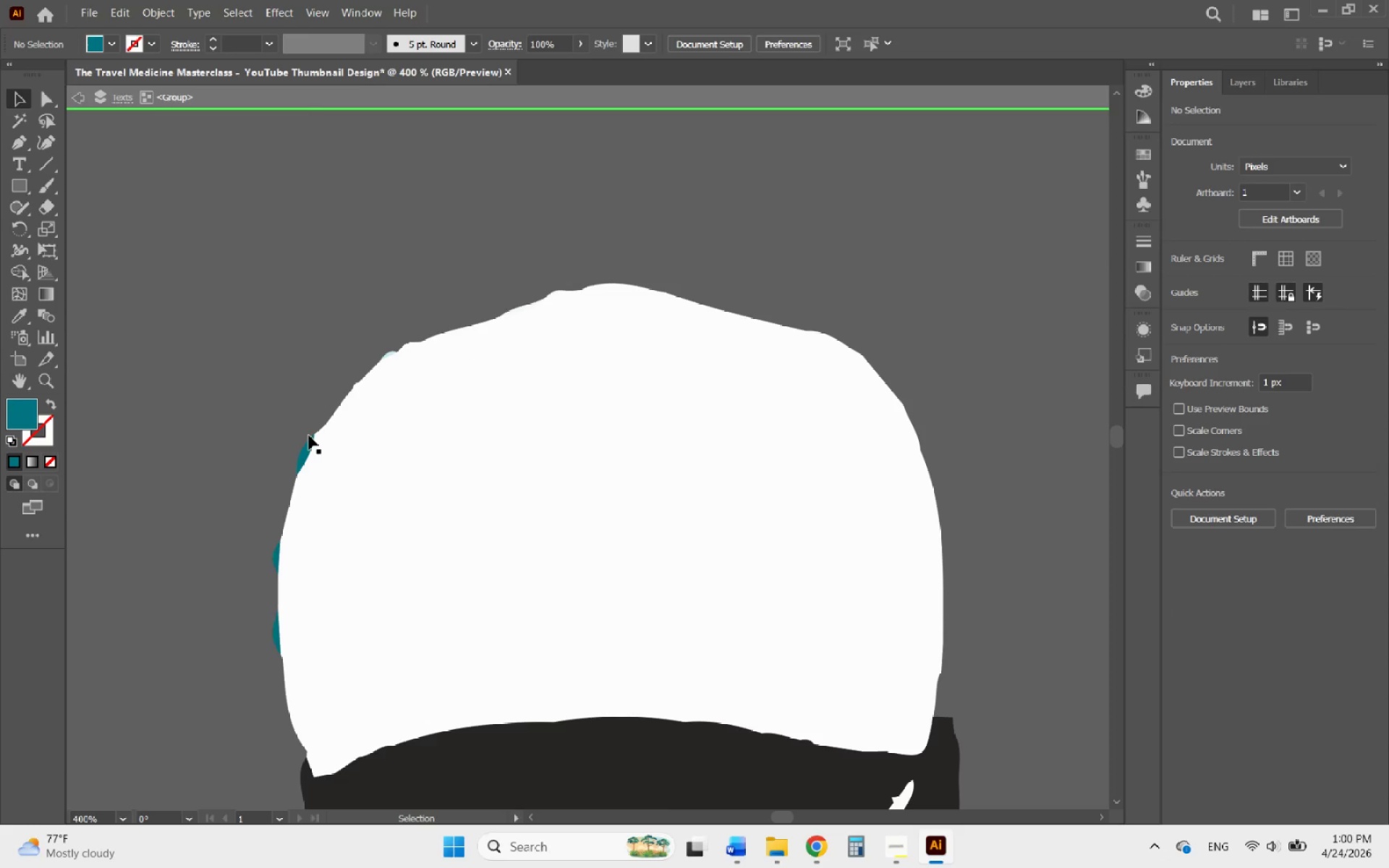 
left_click([307, 440])
 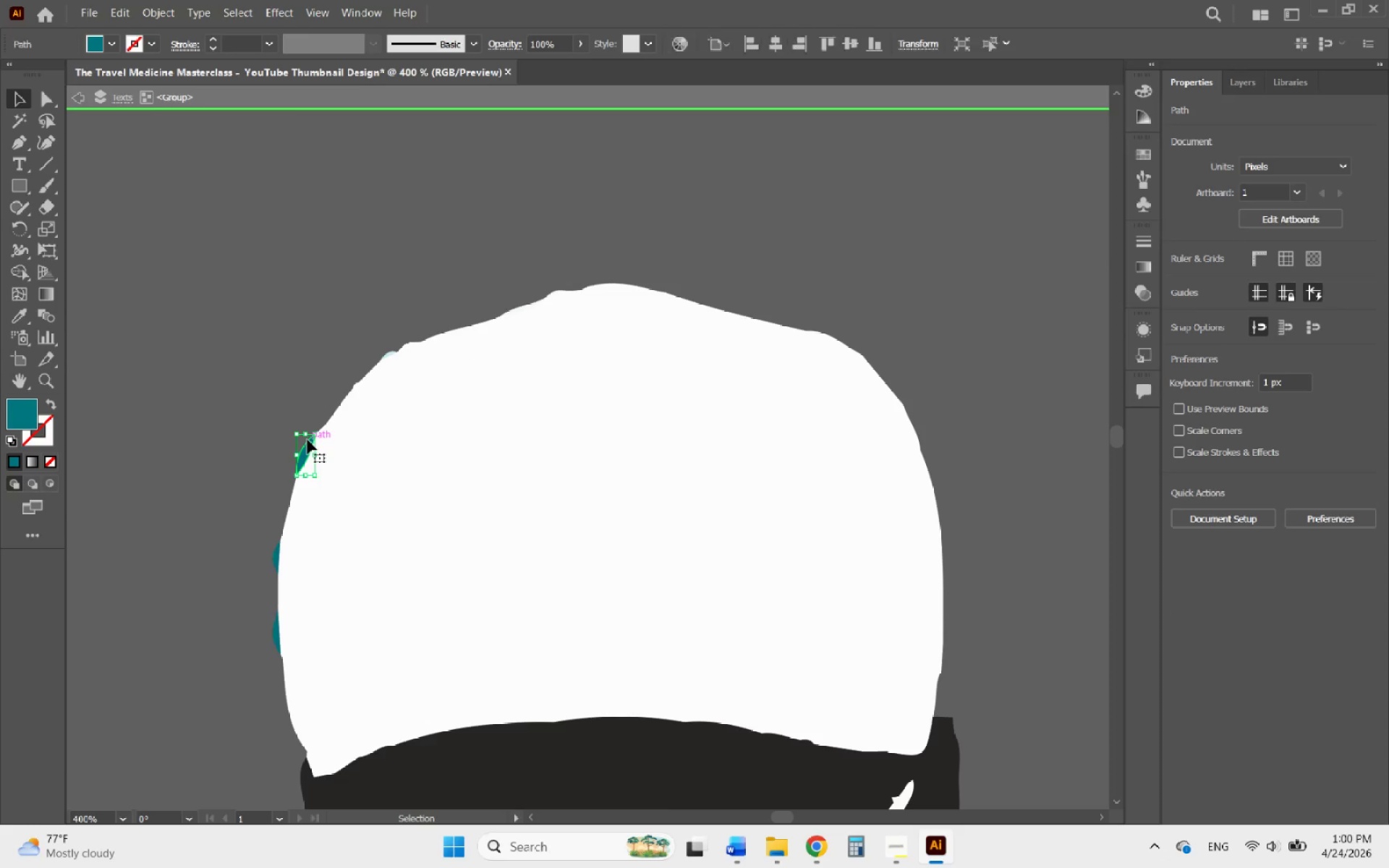 
key(Delete)
 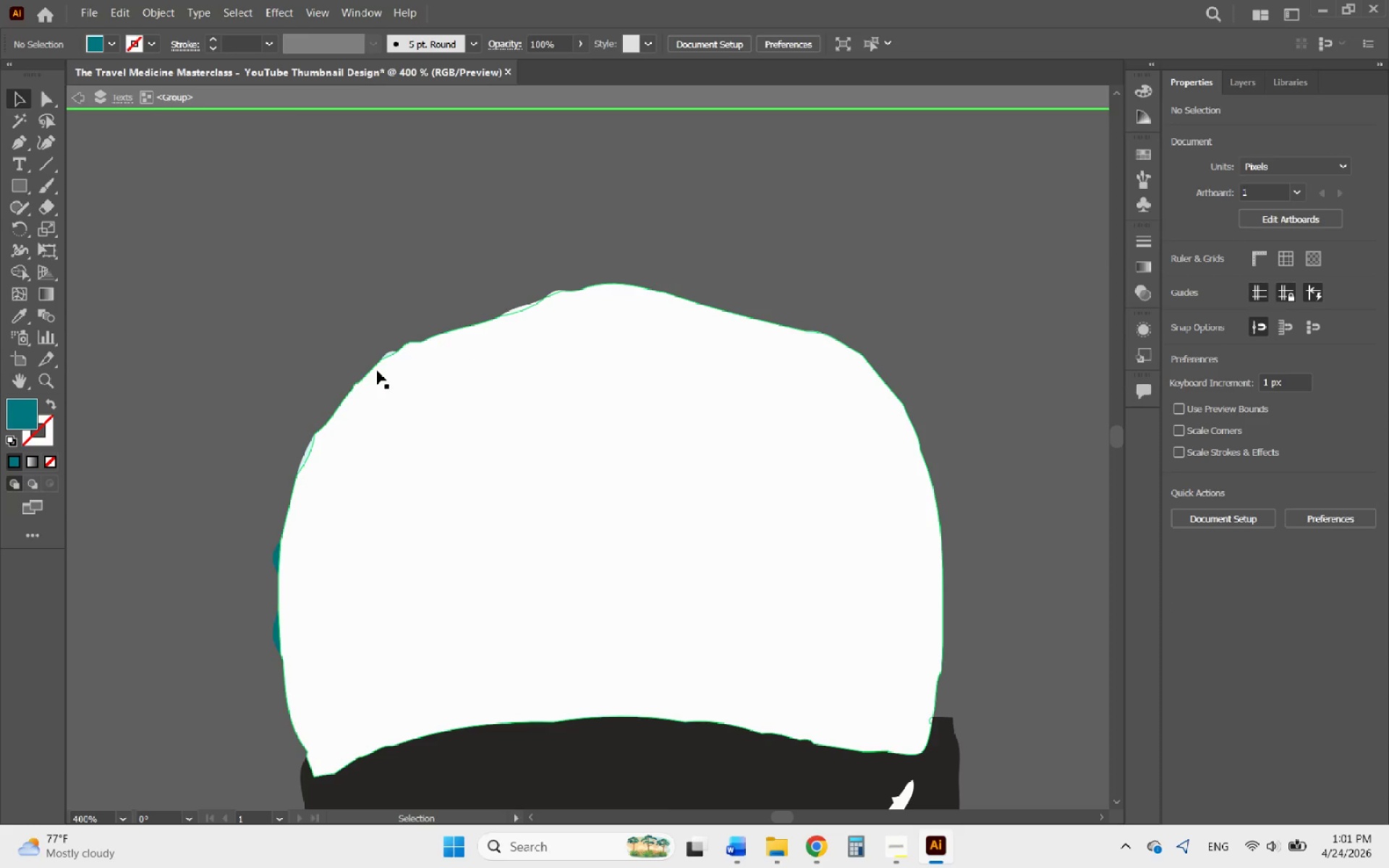 
left_click([386, 355])
 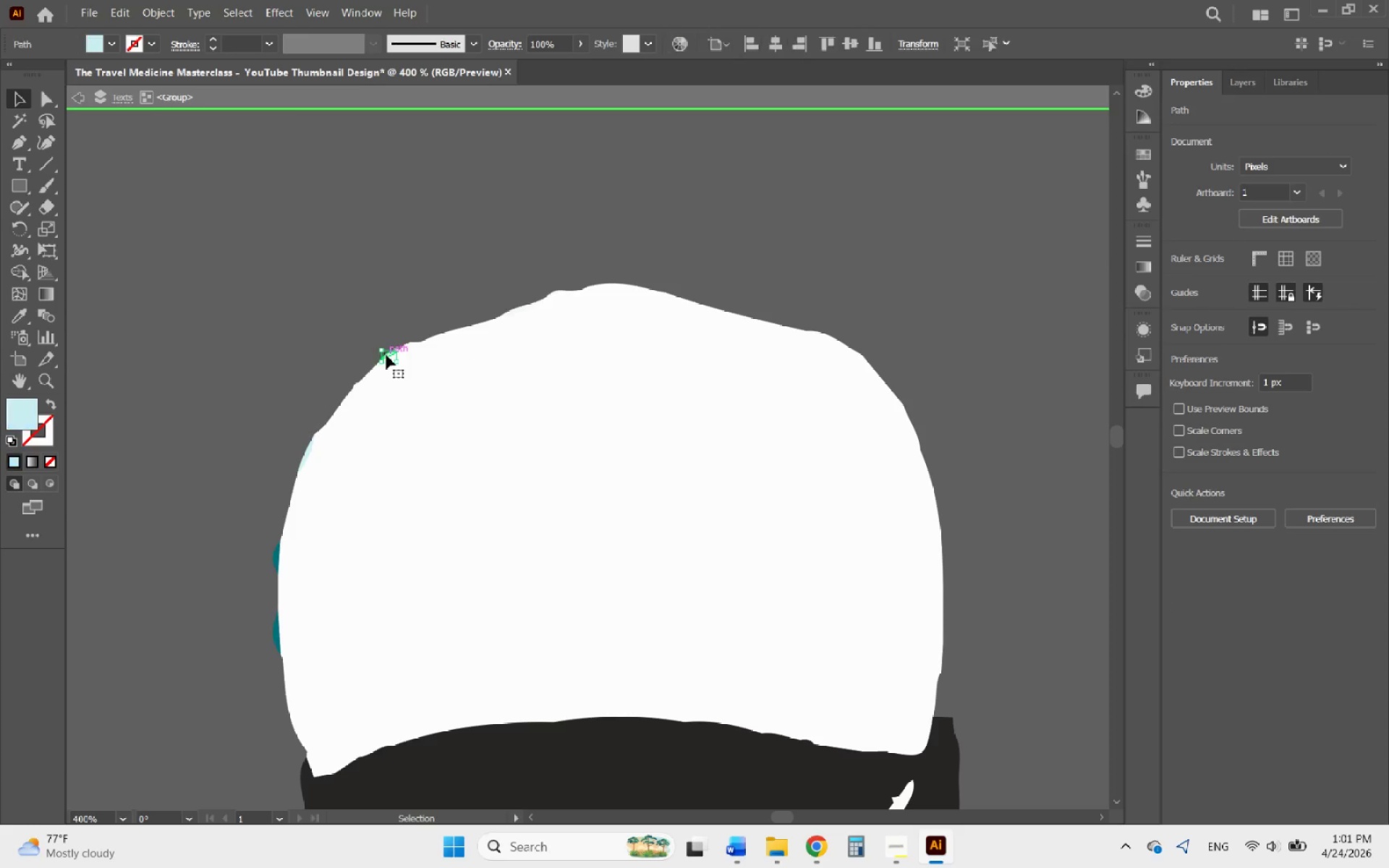 
key(Delete)
 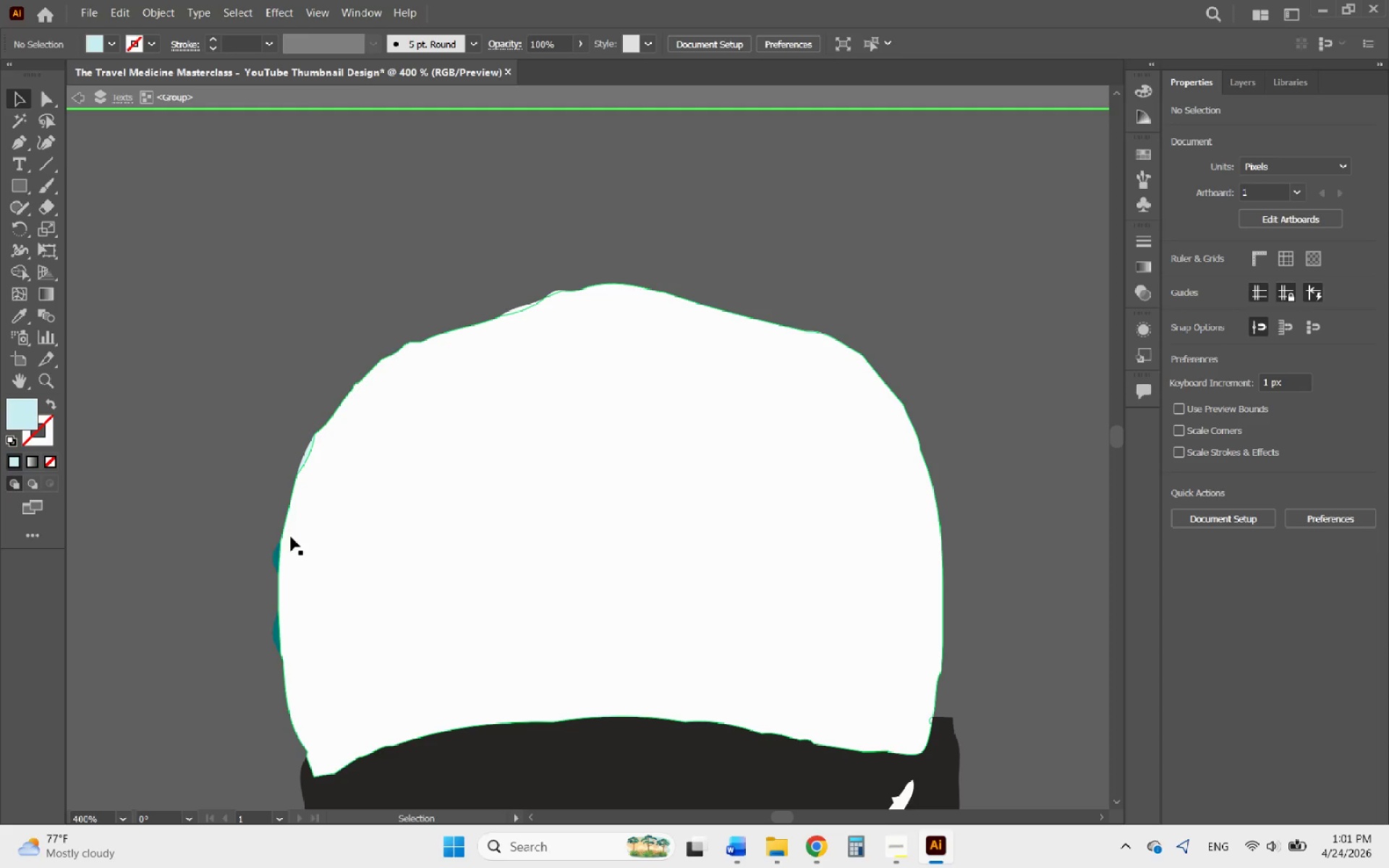 
left_click([274, 554])
 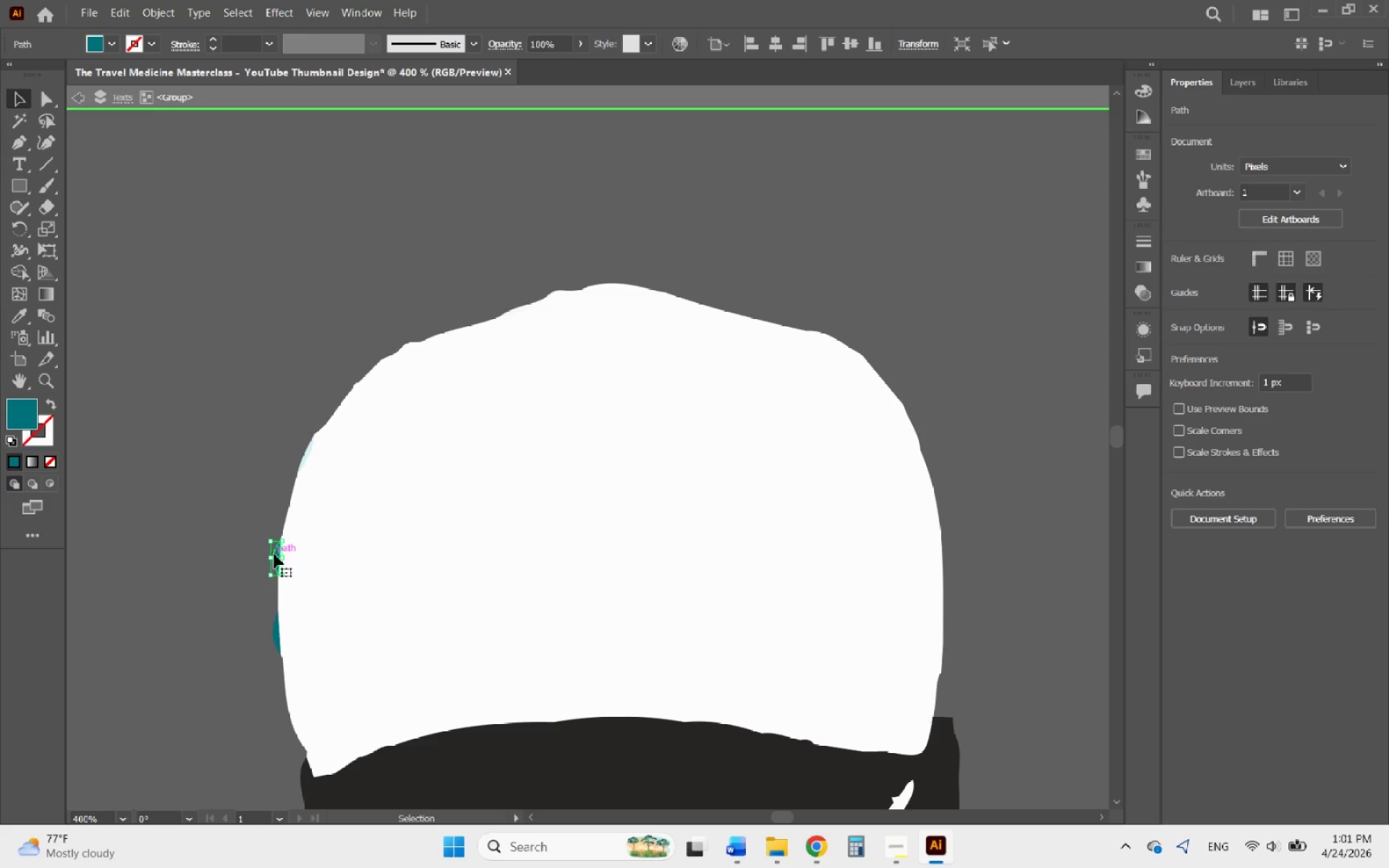 
key(Delete)
 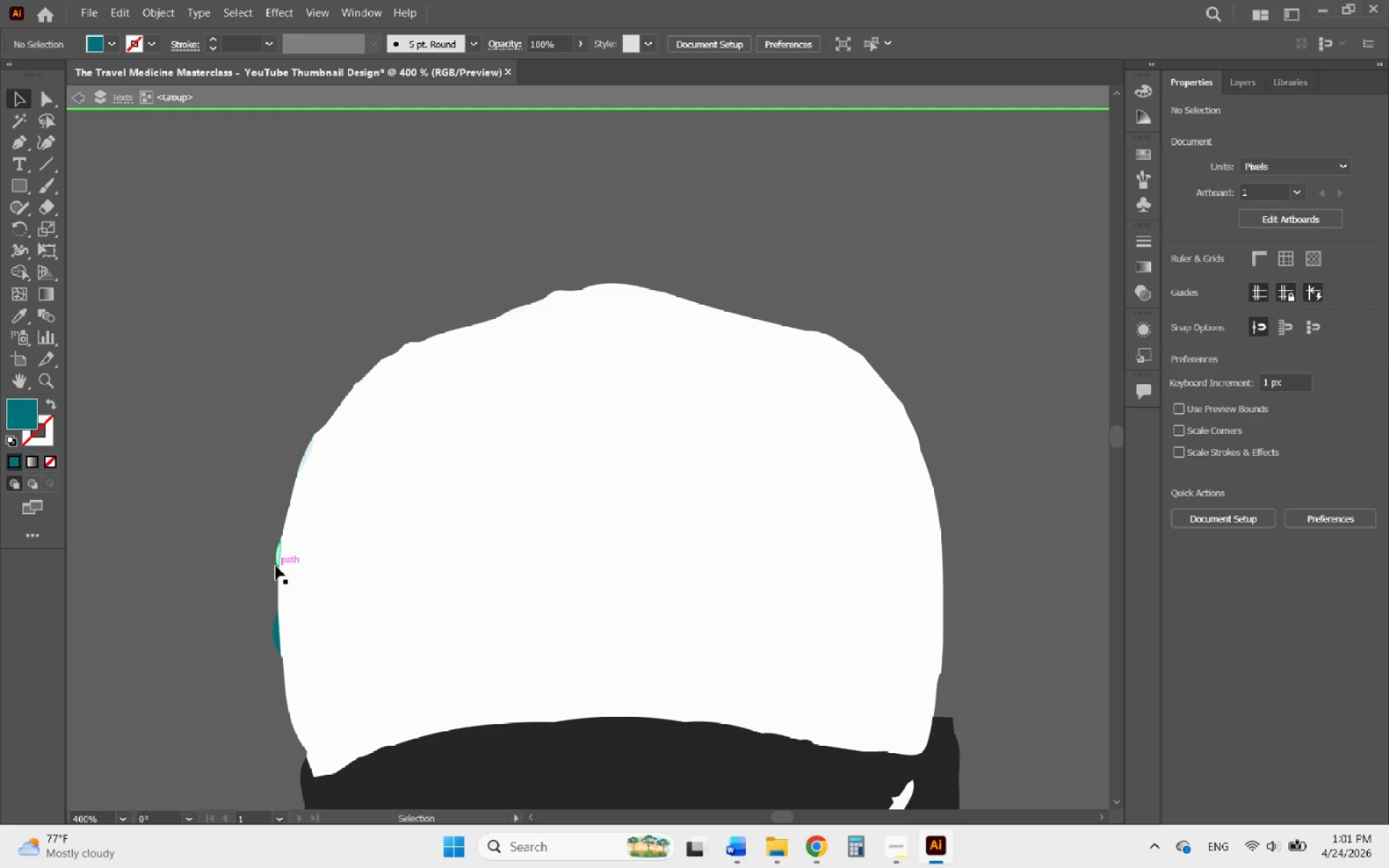 
left_click([276, 566])
 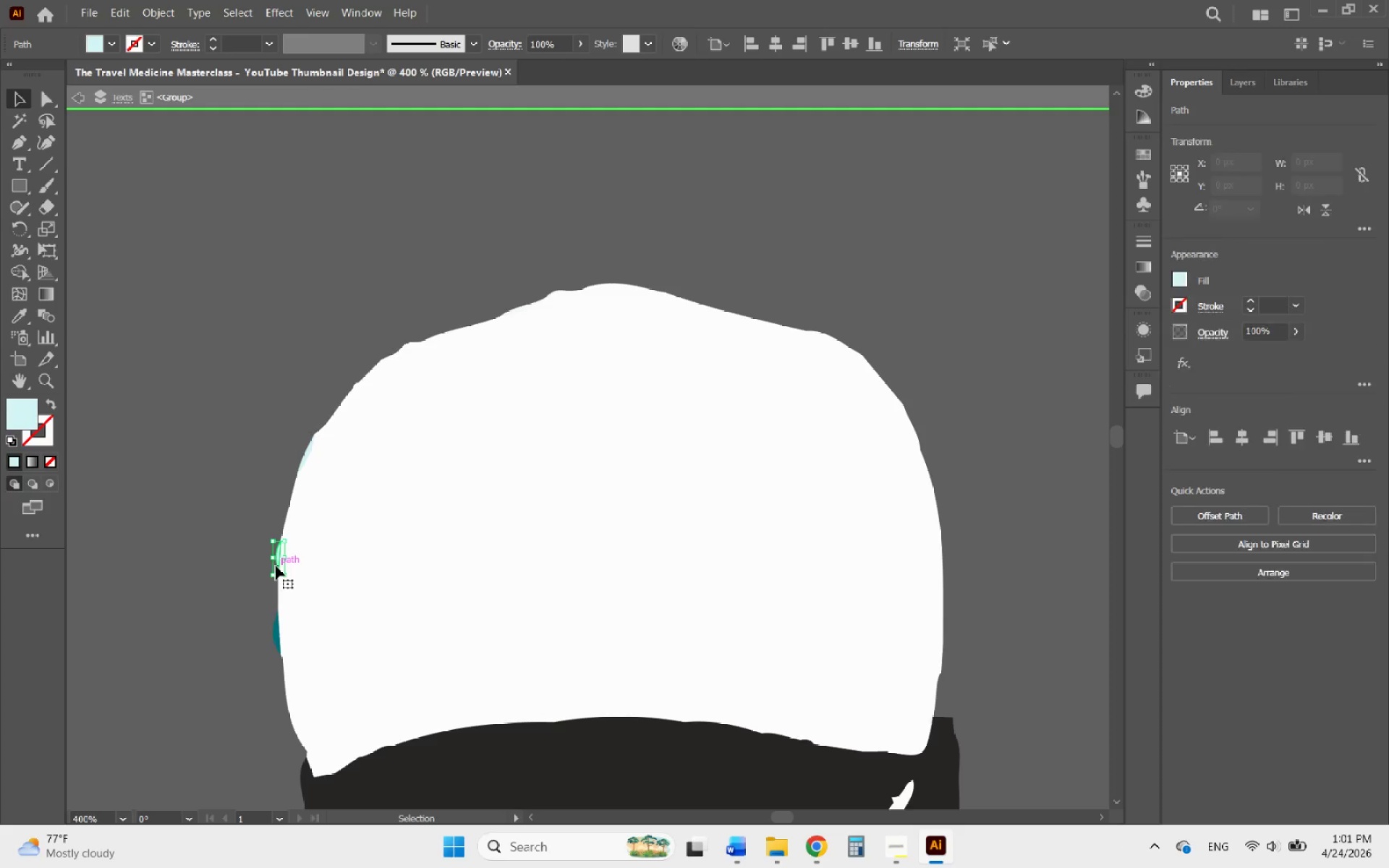 
key(Delete)
 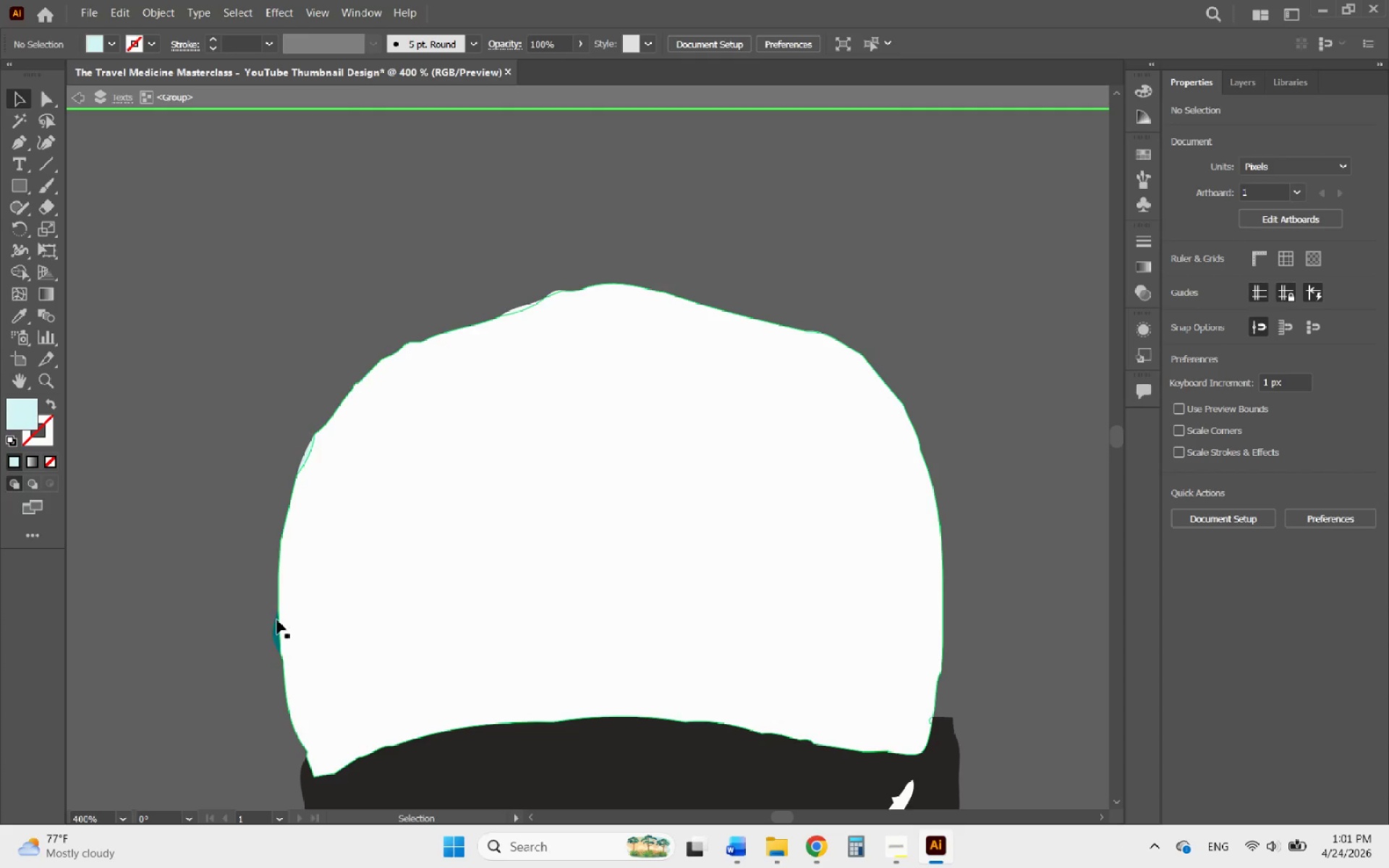 
left_click([276, 625])
 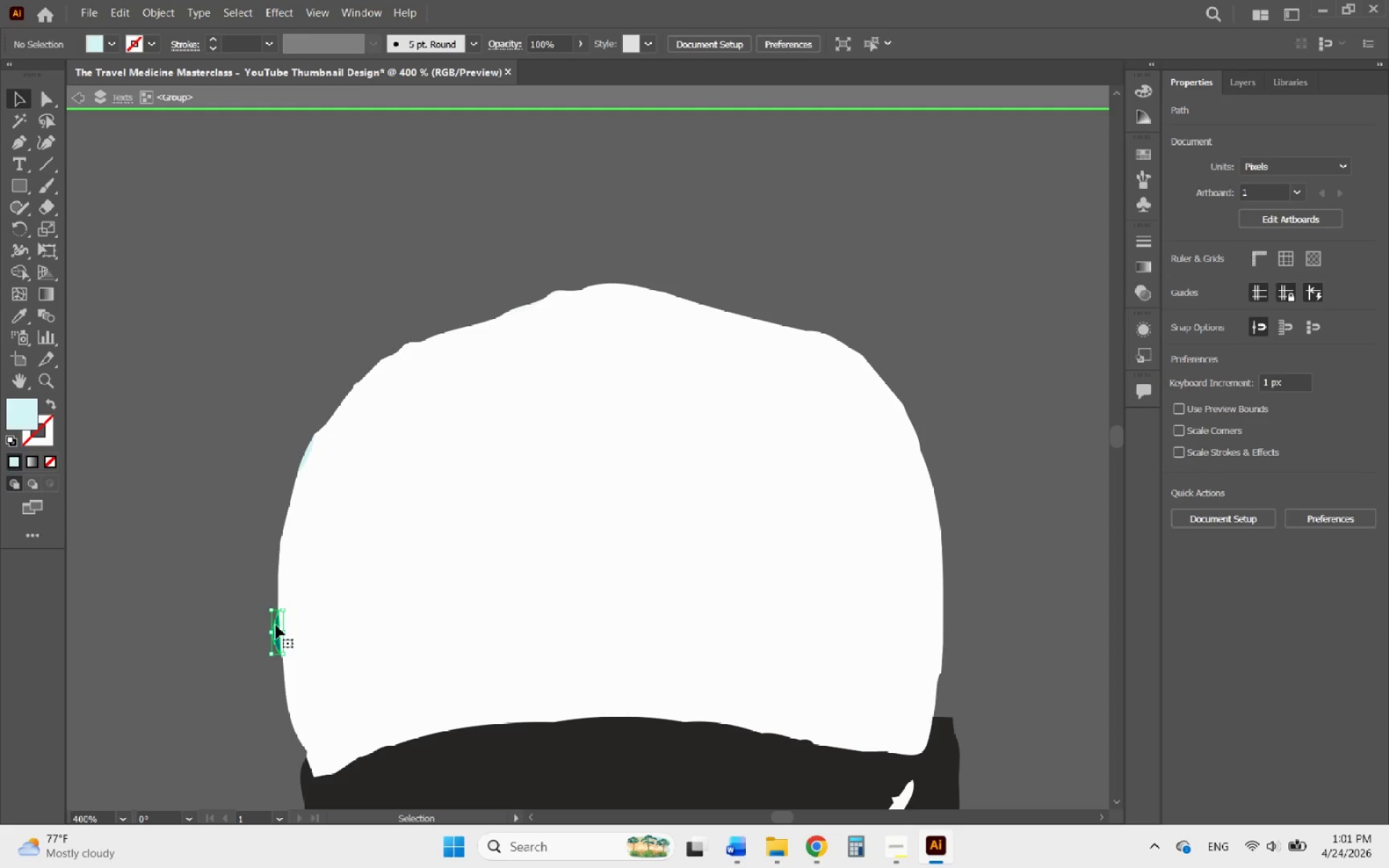 
key(Delete)
 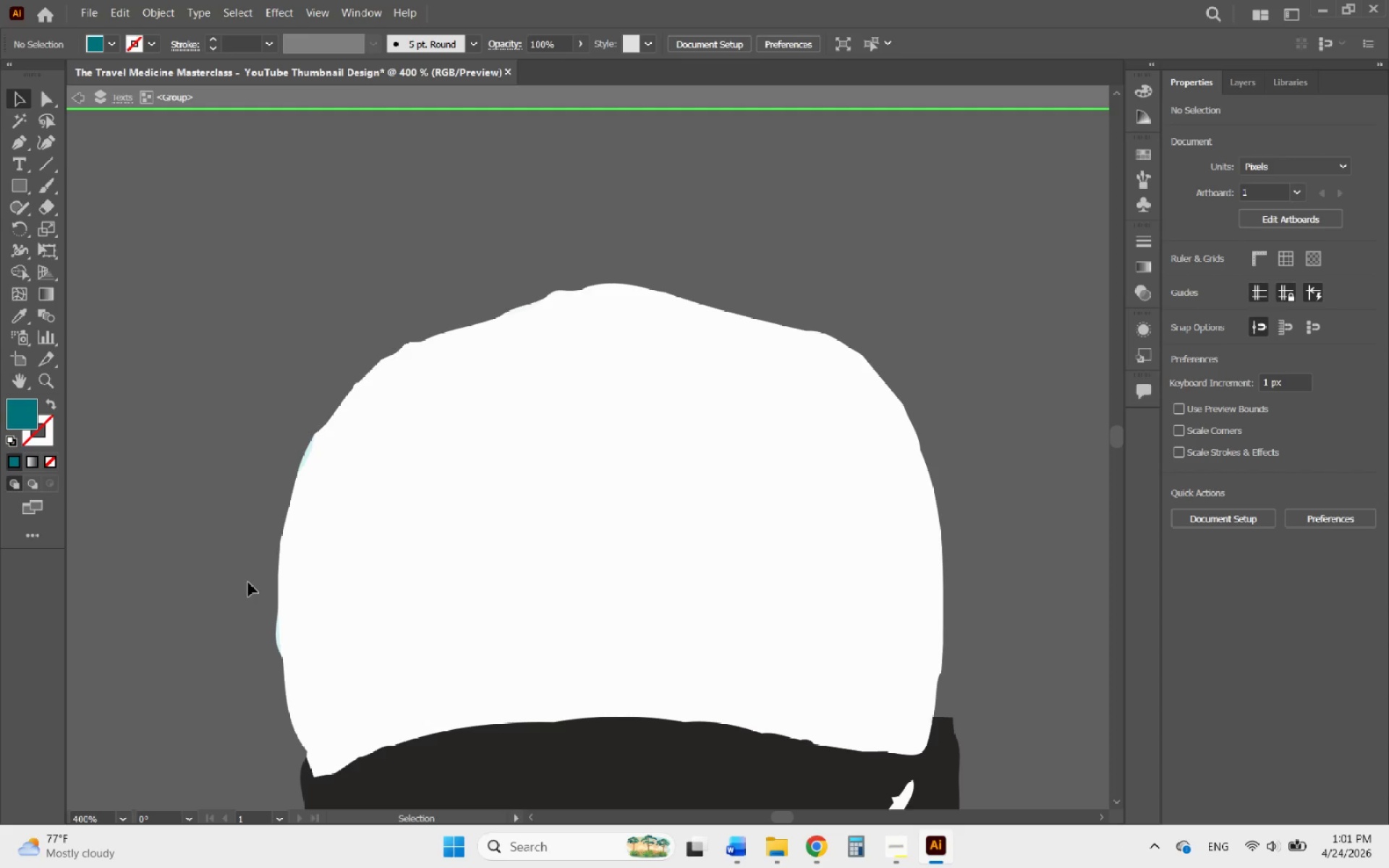 
wait(8.61)
 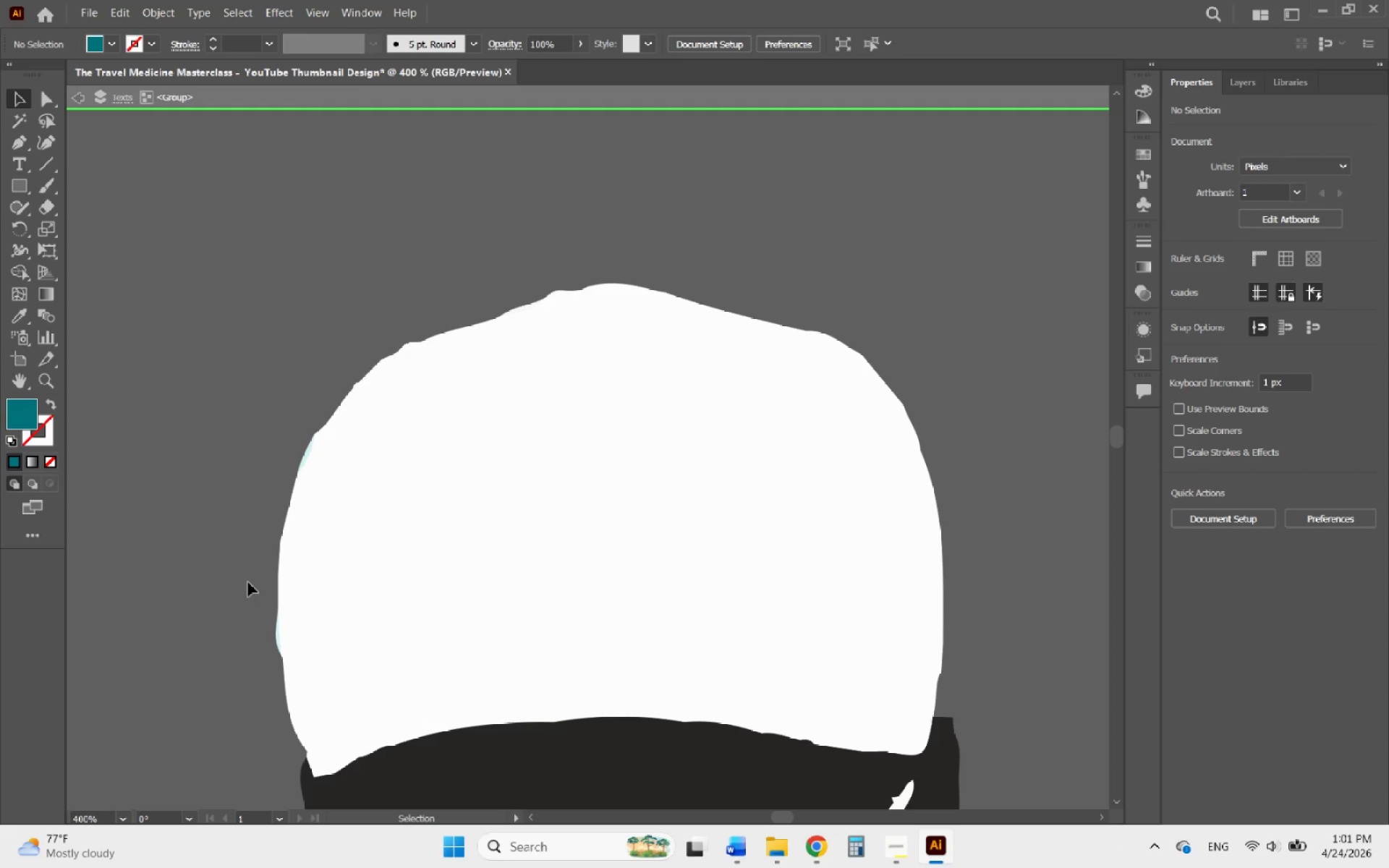 
scroll: coordinate [354, 448], scroll_direction: down, amount: 18.0
 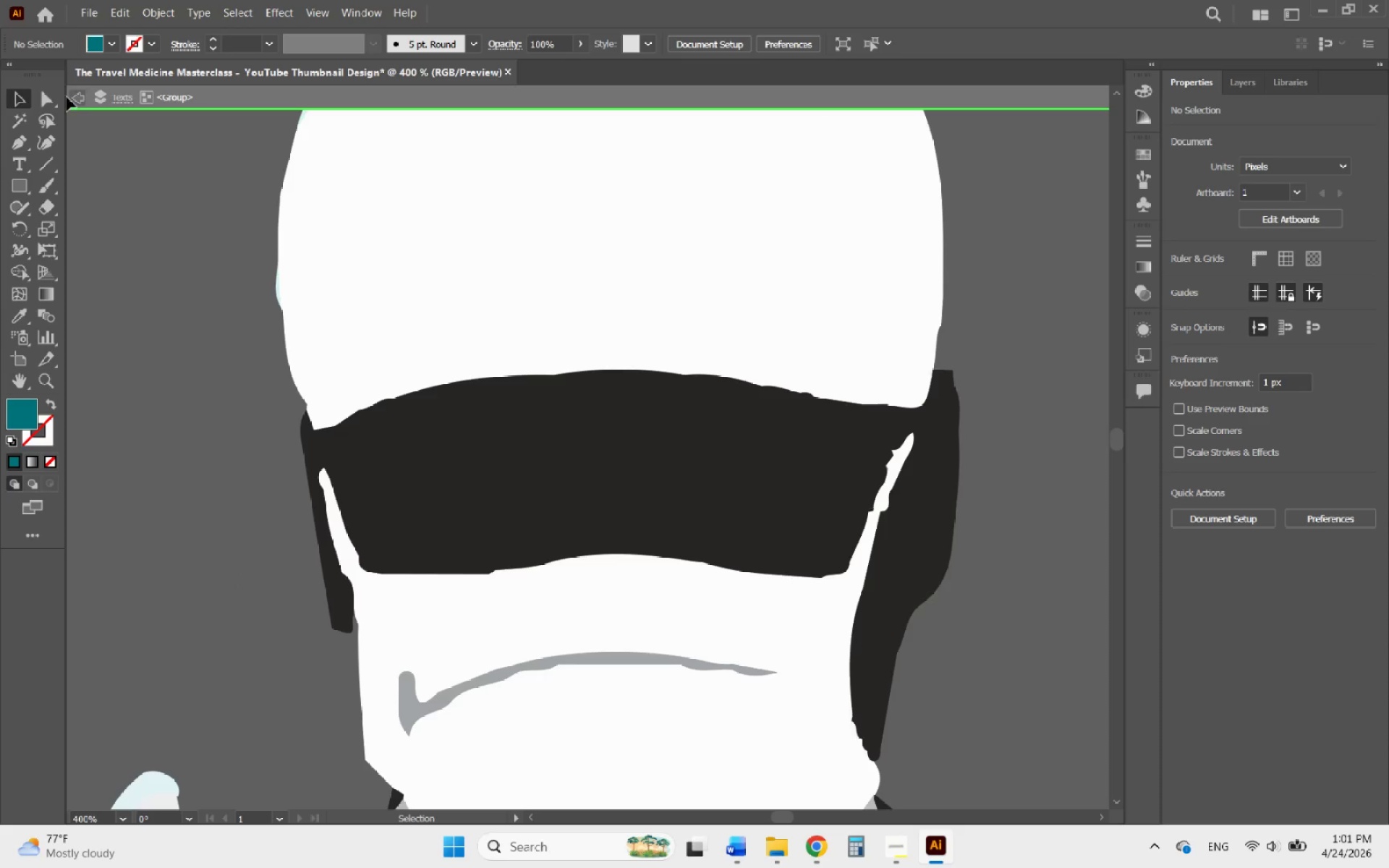 
left_click([78, 92])
 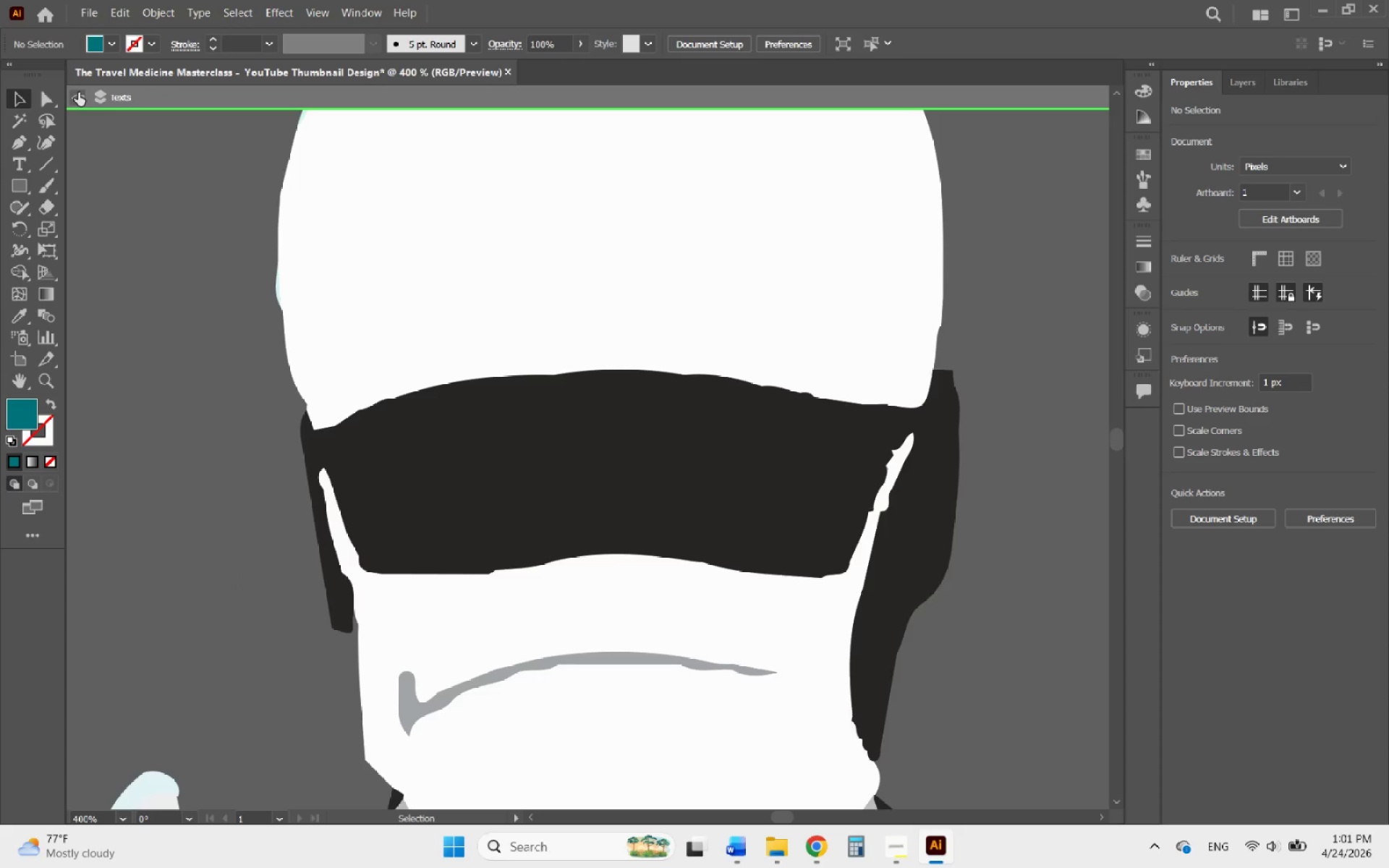 
left_click([78, 93])
 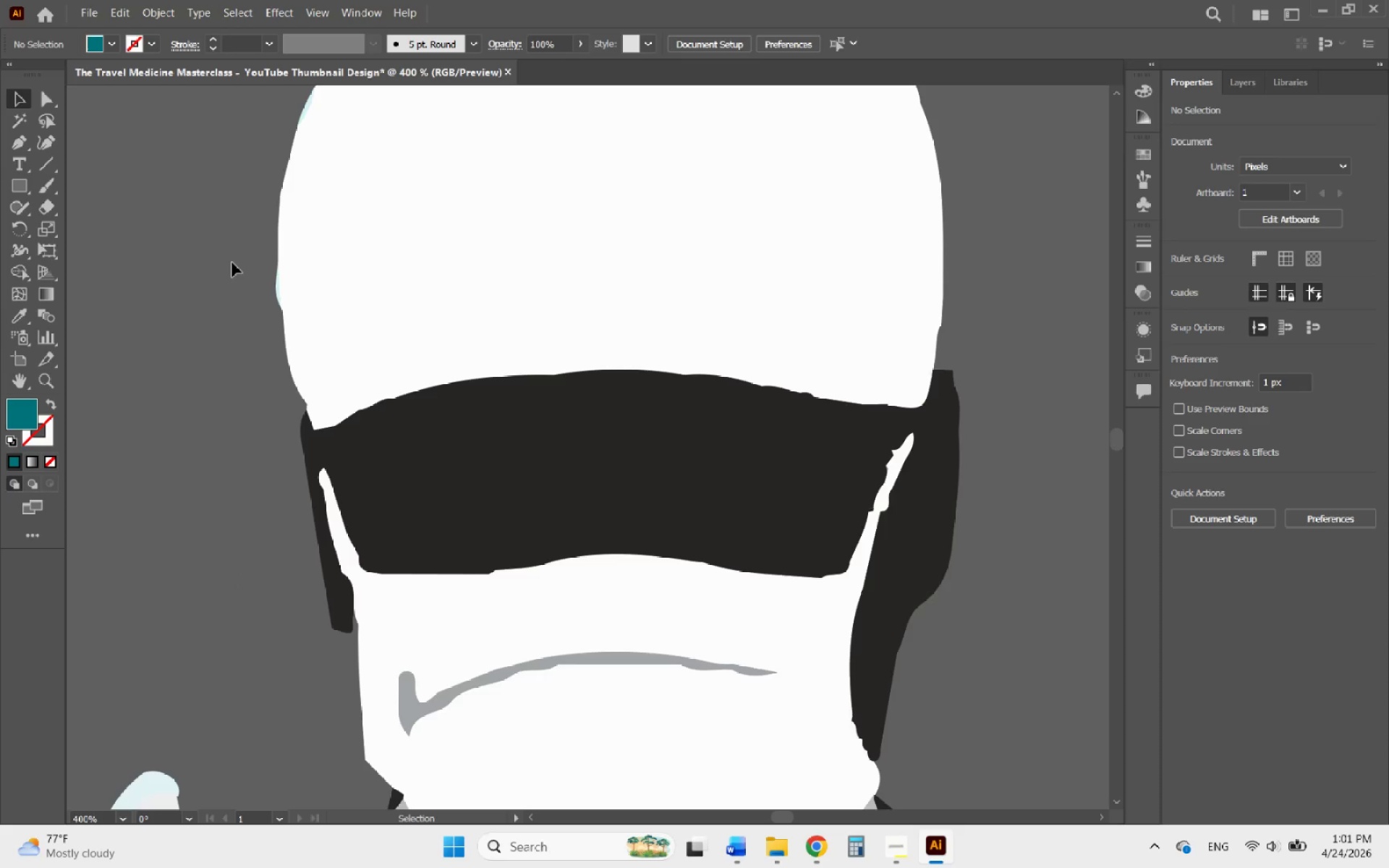 
scroll: coordinate [232, 263], scroll_direction: down, amount: 22.0
 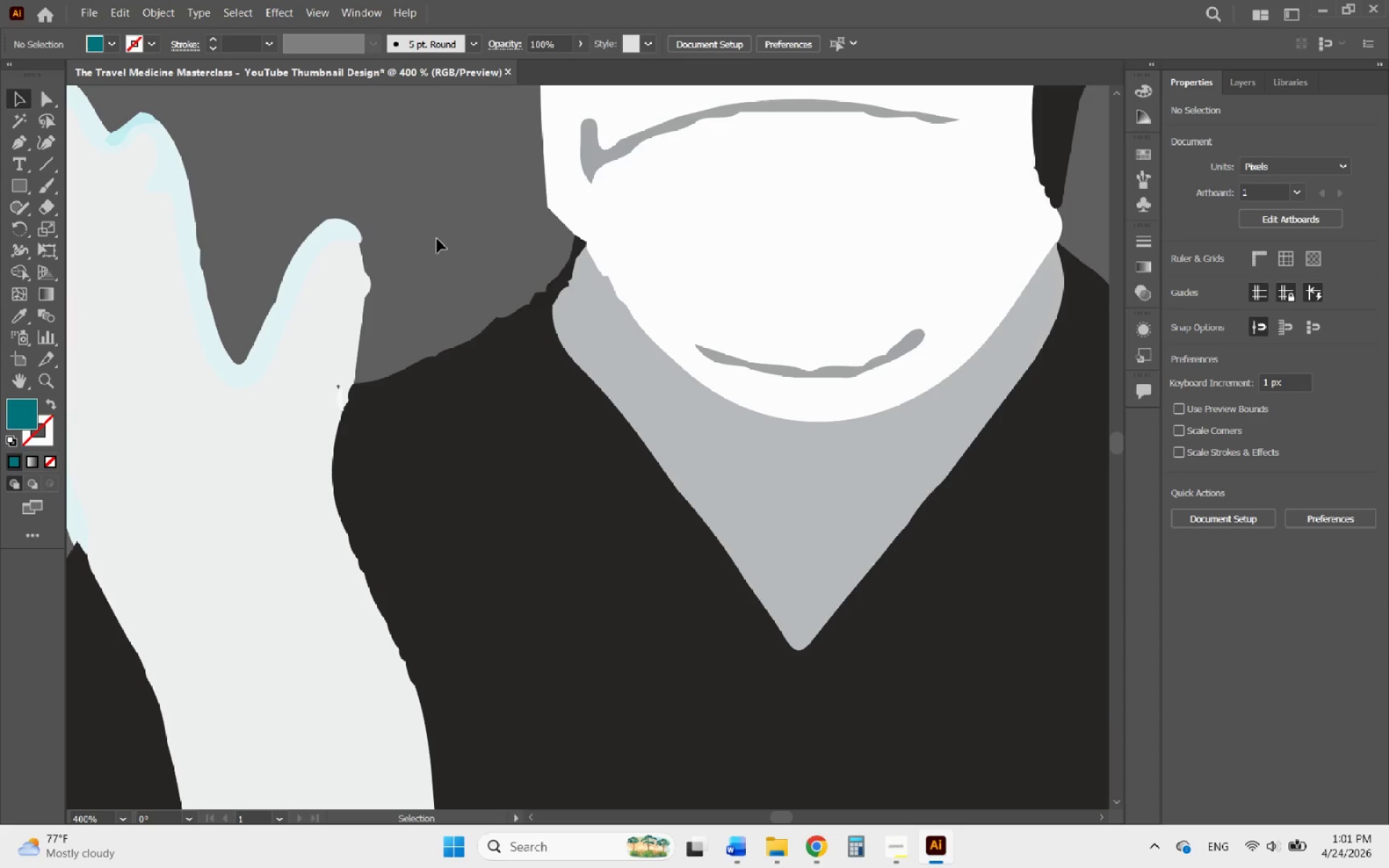 
wait(7.17)
 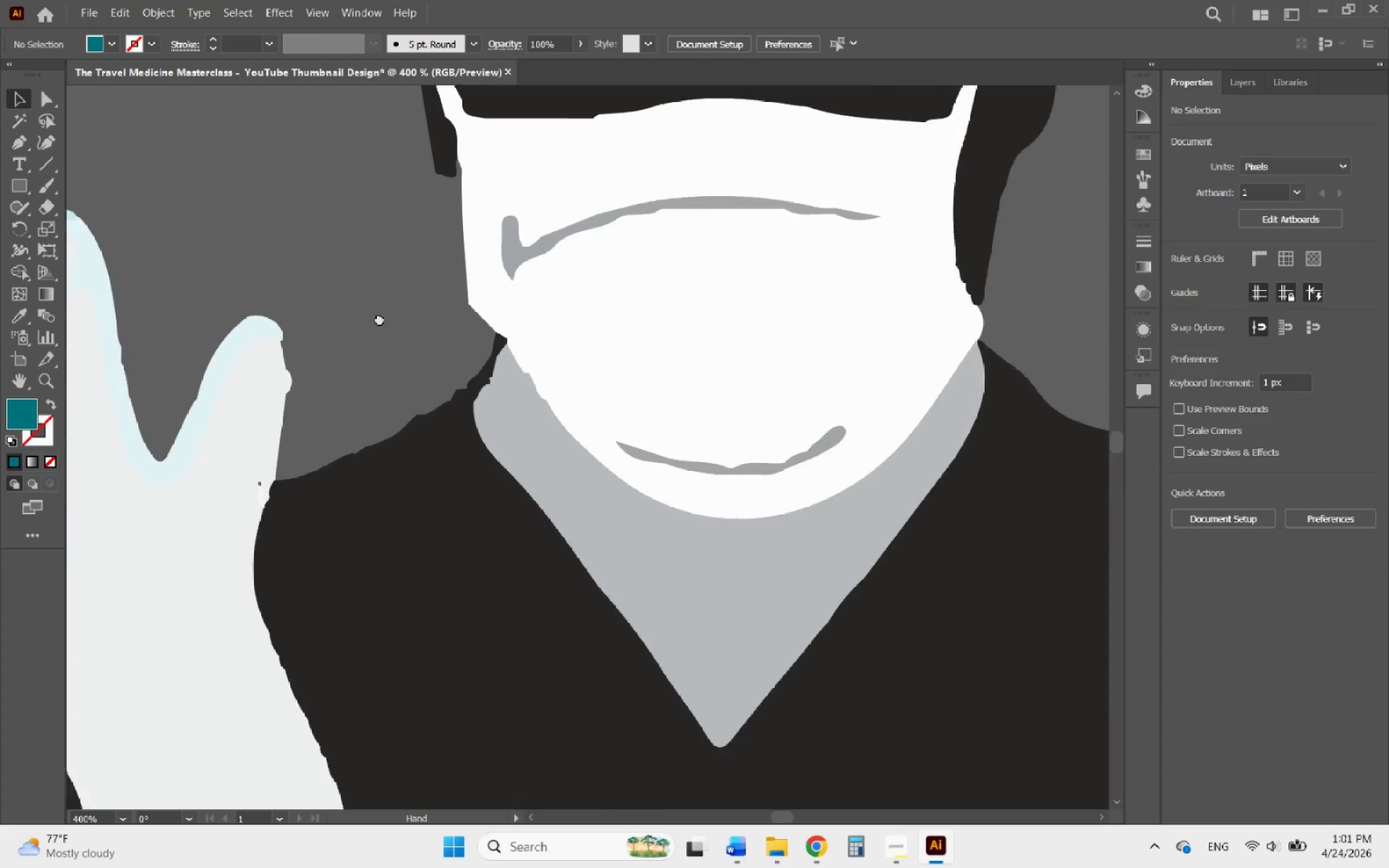 
scroll: coordinate [442, 284], scroll_direction: down, amount: 2.0
 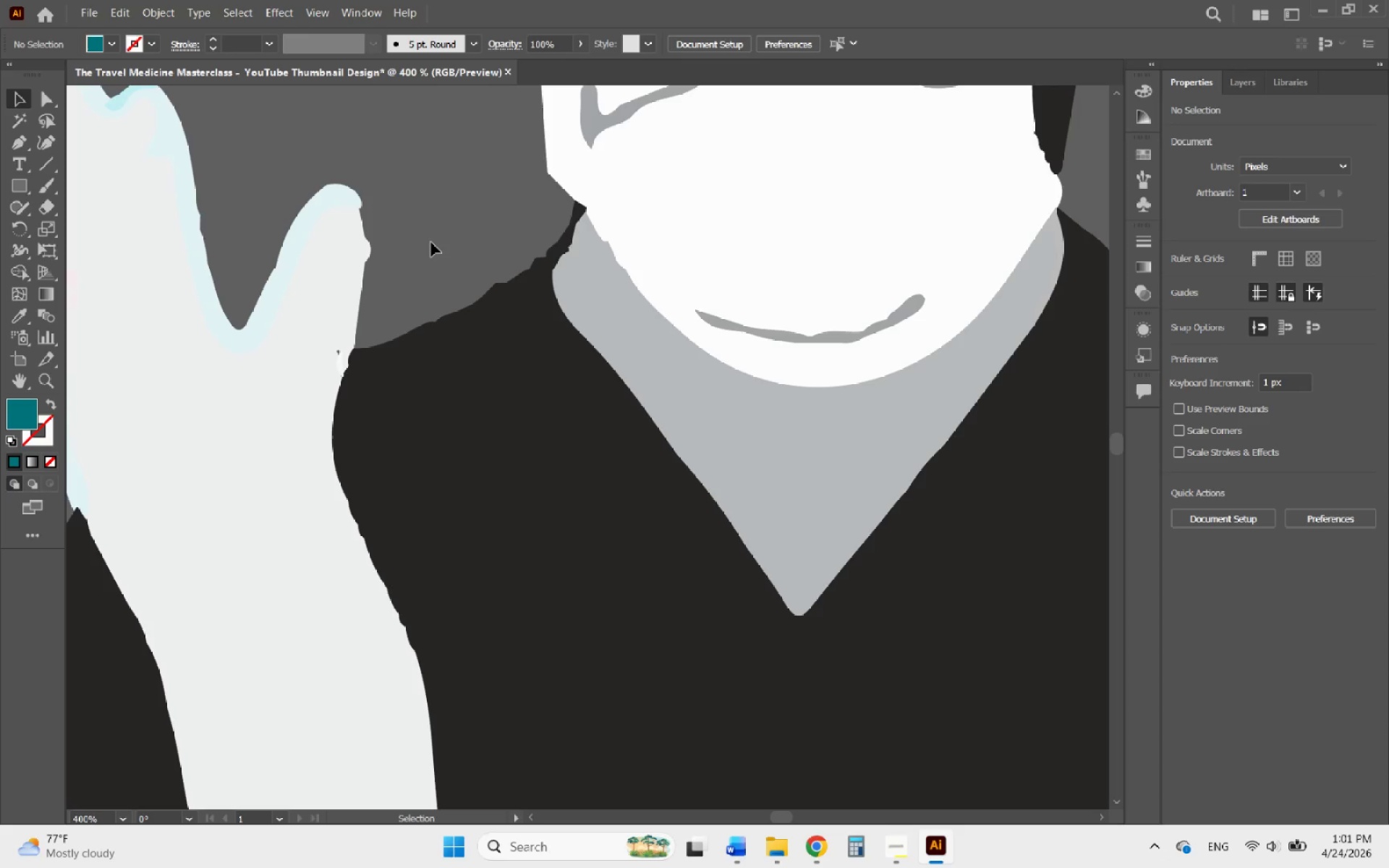 
scroll: coordinate [517, 292], scroll_direction: up, amount: 5.0
 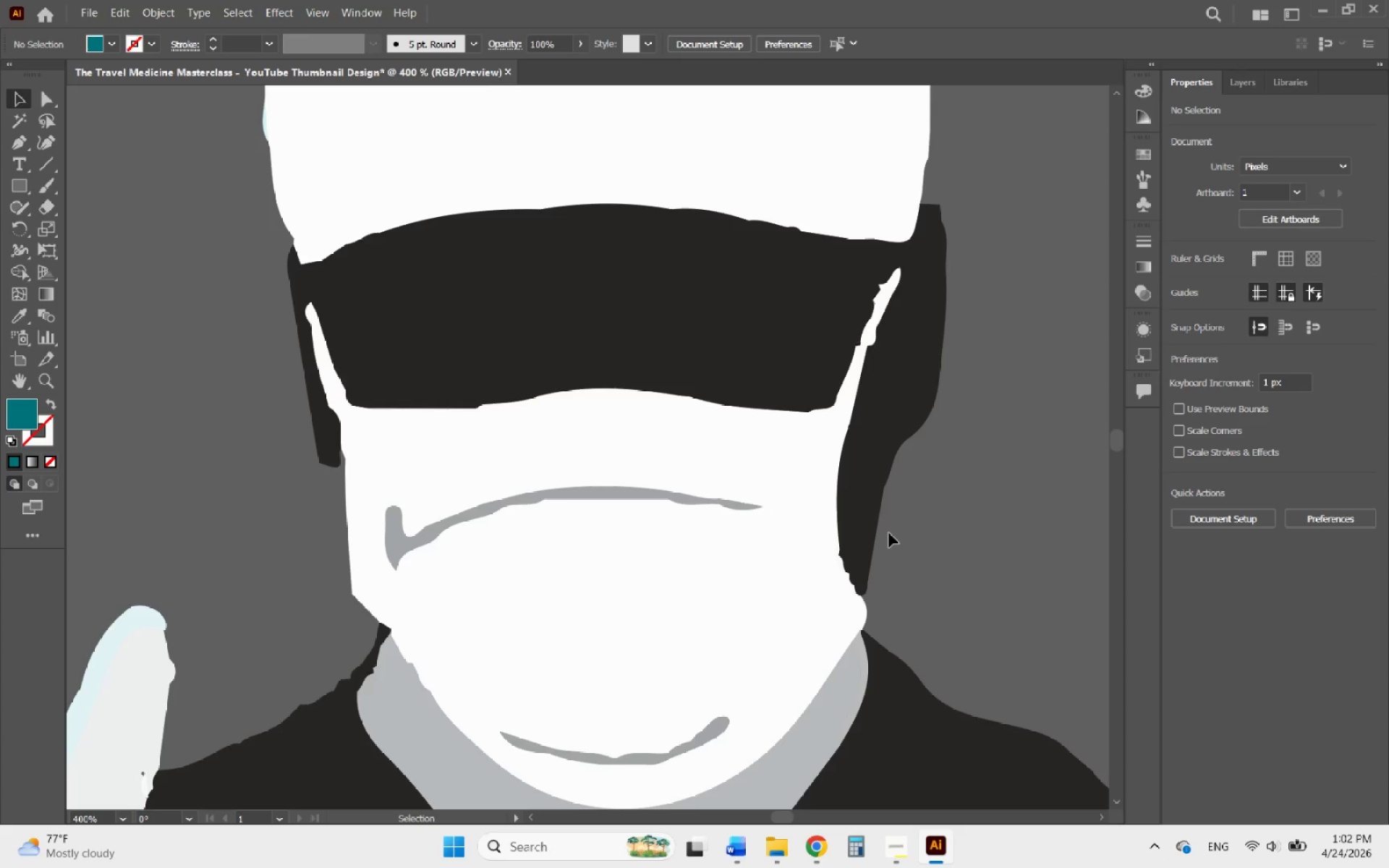 
wait(34.66)
 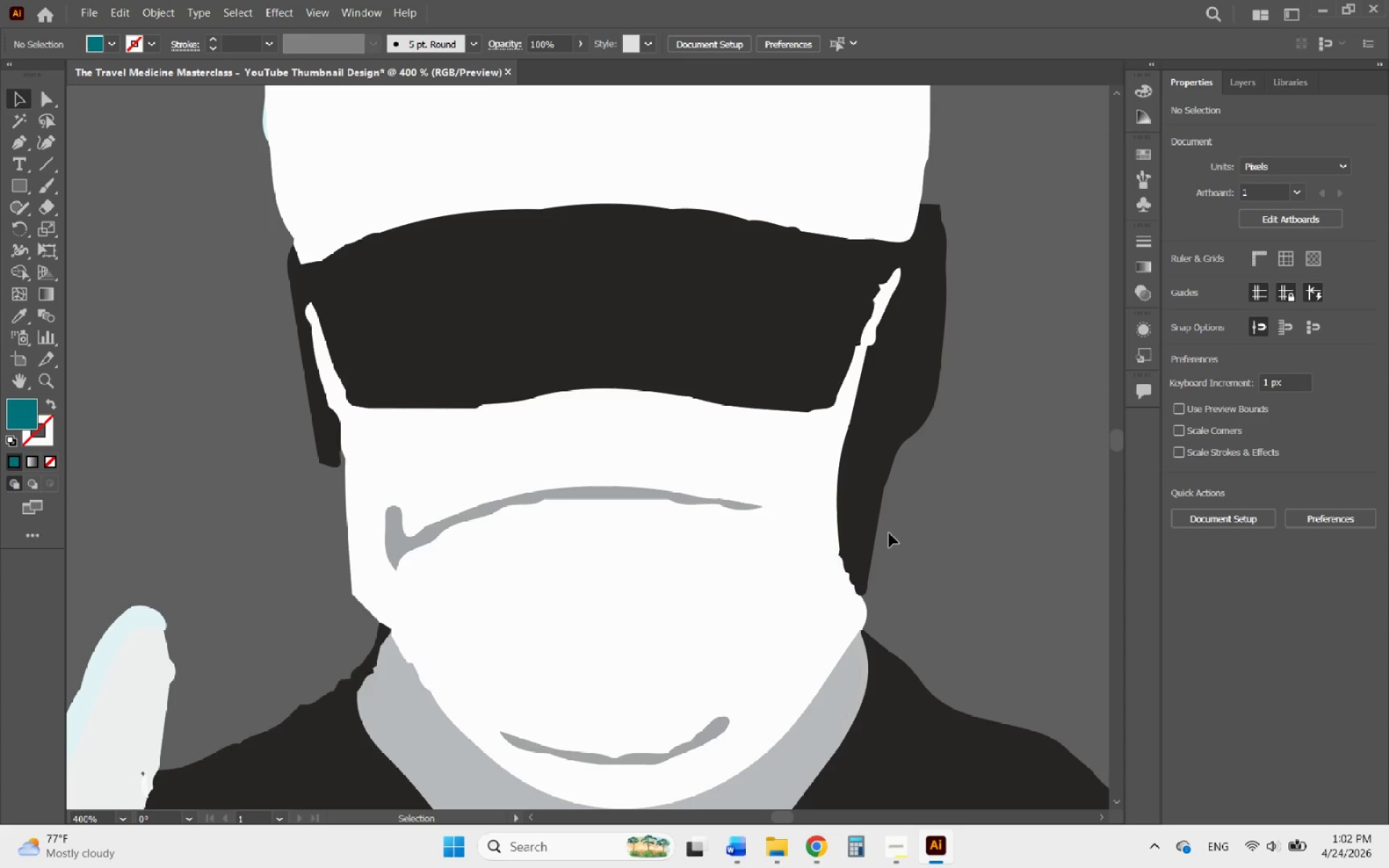 
scroll: coordinate [899, 560], scroll_direction: down, amount: 27.0
 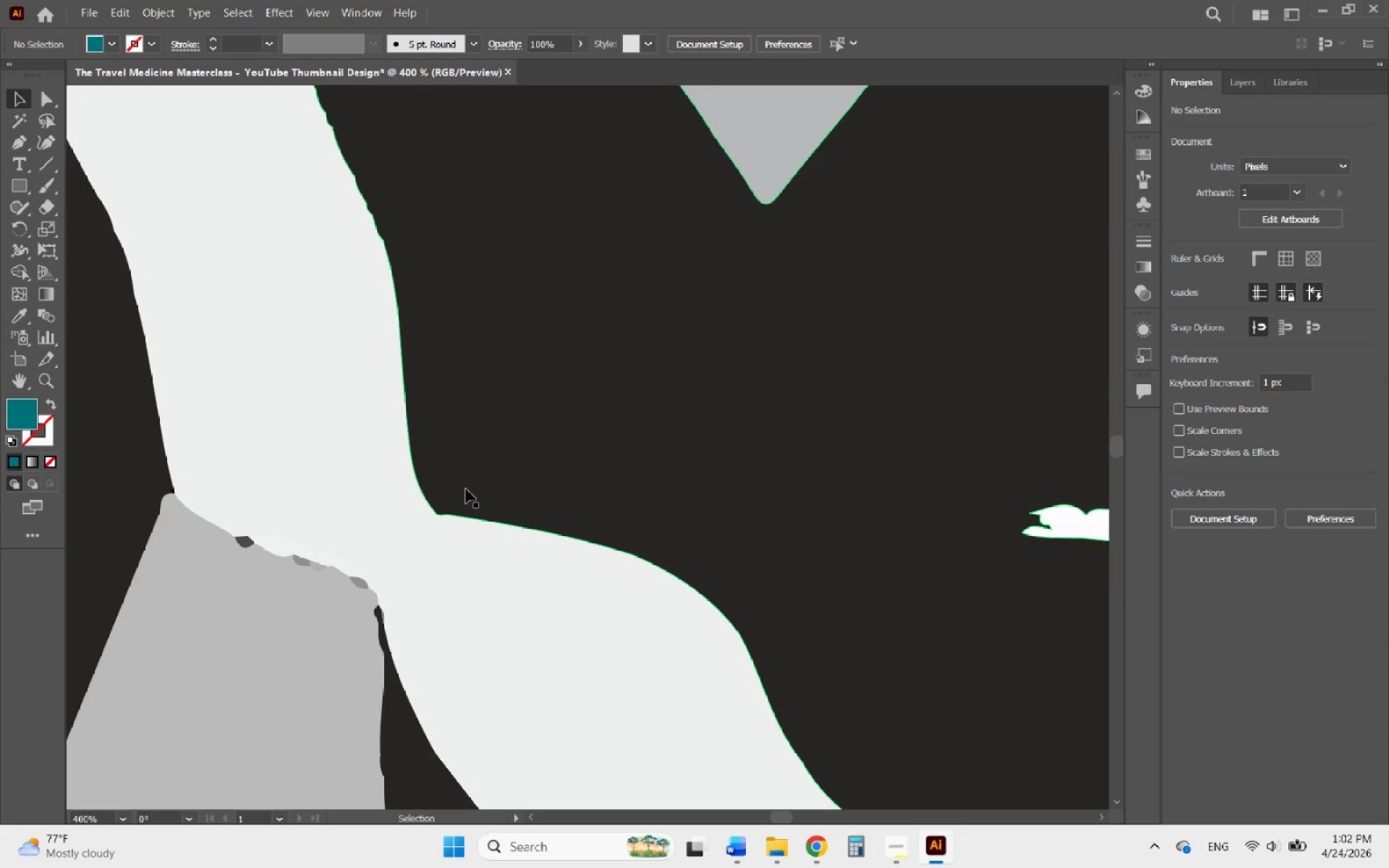 
wait(8.99)
 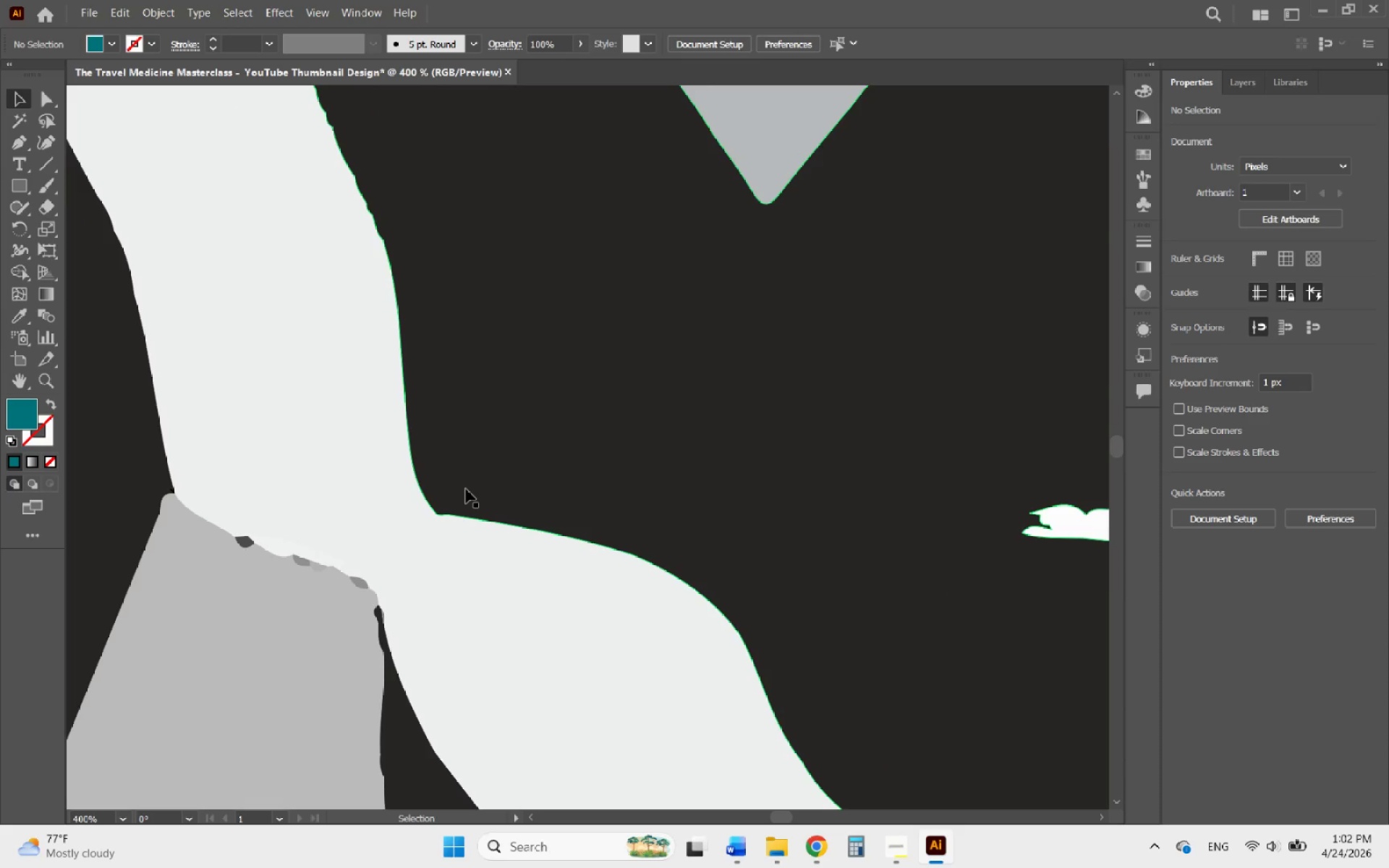 
scroll: coordinate [480, 466], scroll_direction: down, amount: 16.0
 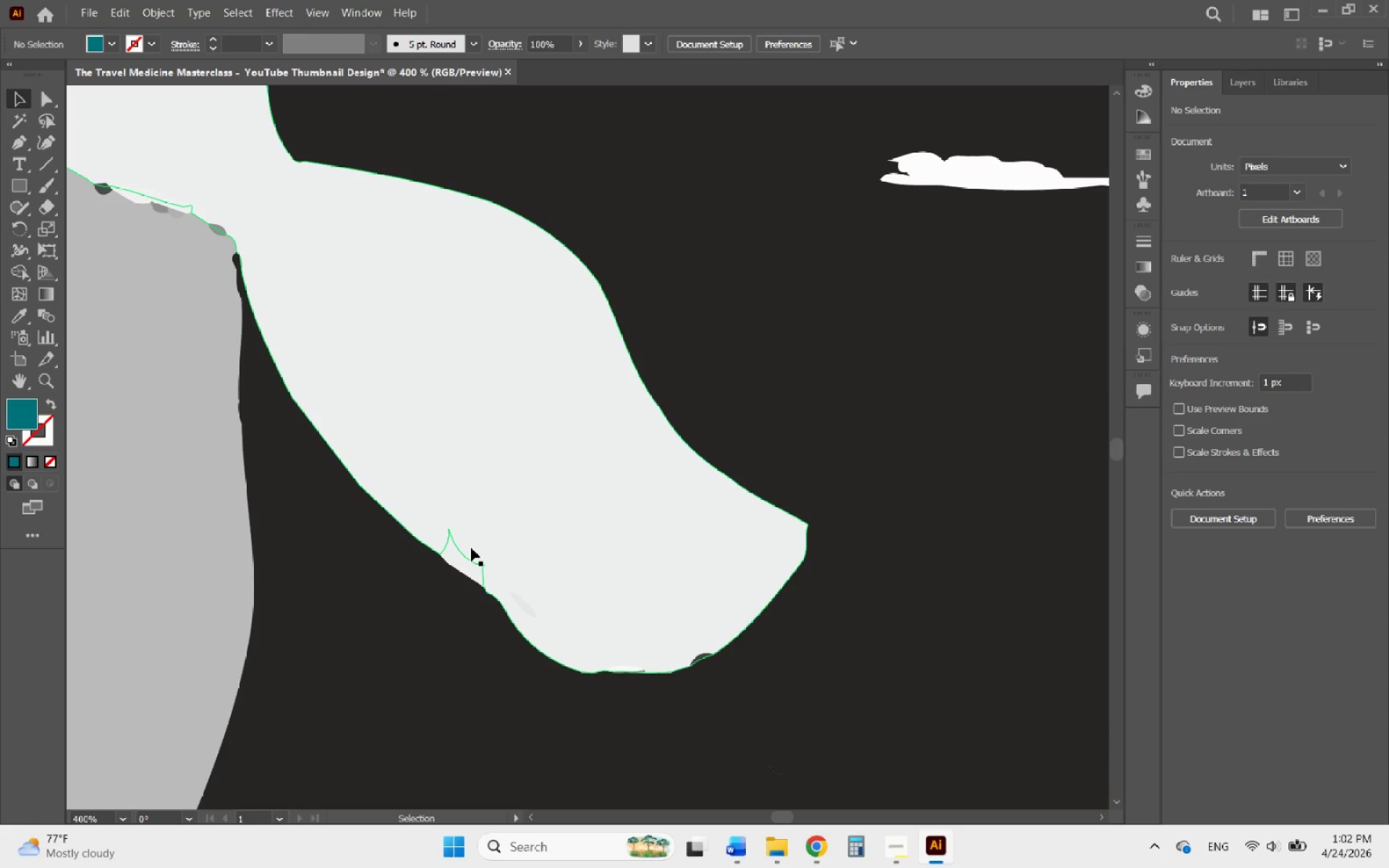 
wait(17.64)
 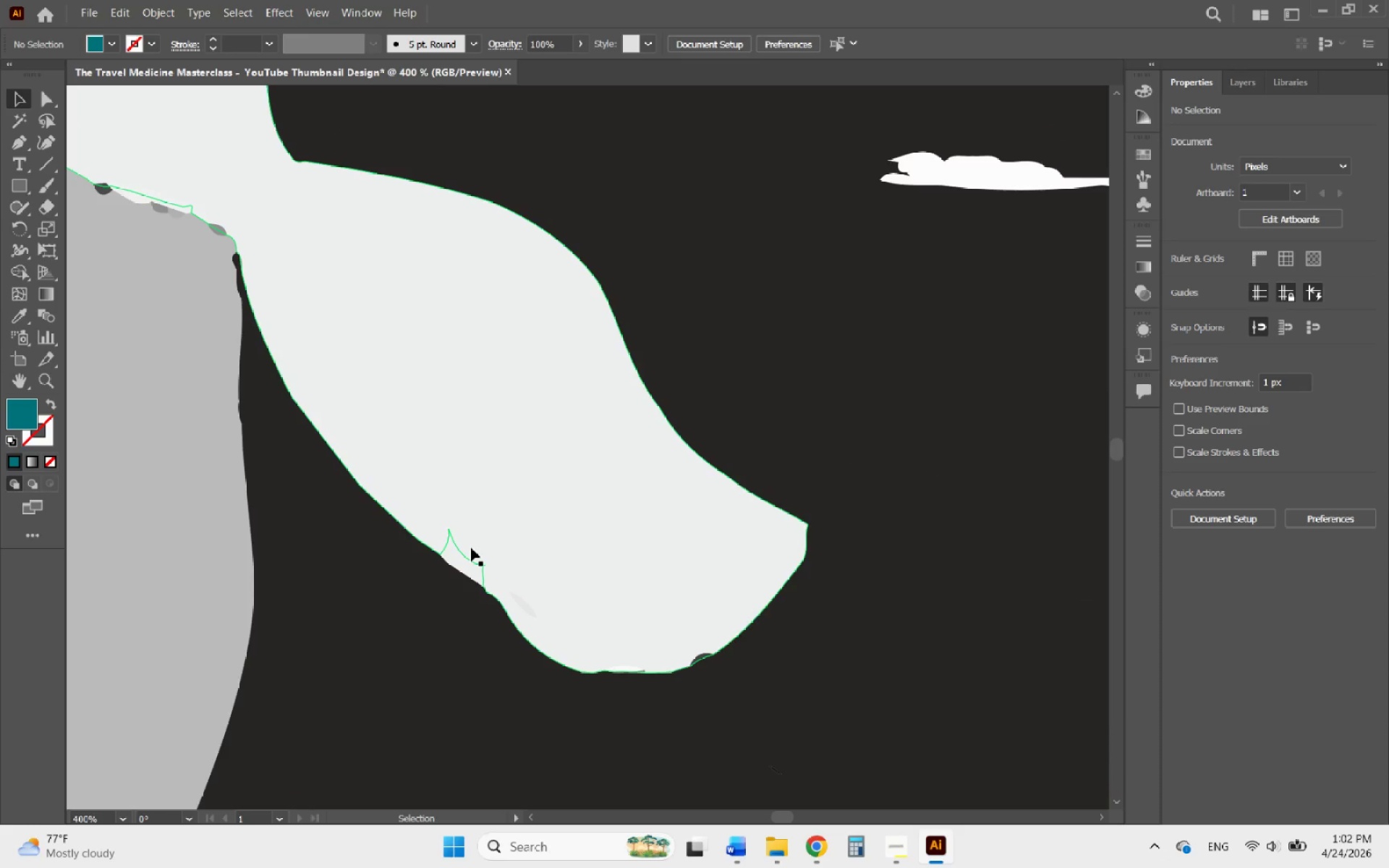 
scroll: coordinate [588, 502], scroll_direction: down, amount: 38.0
 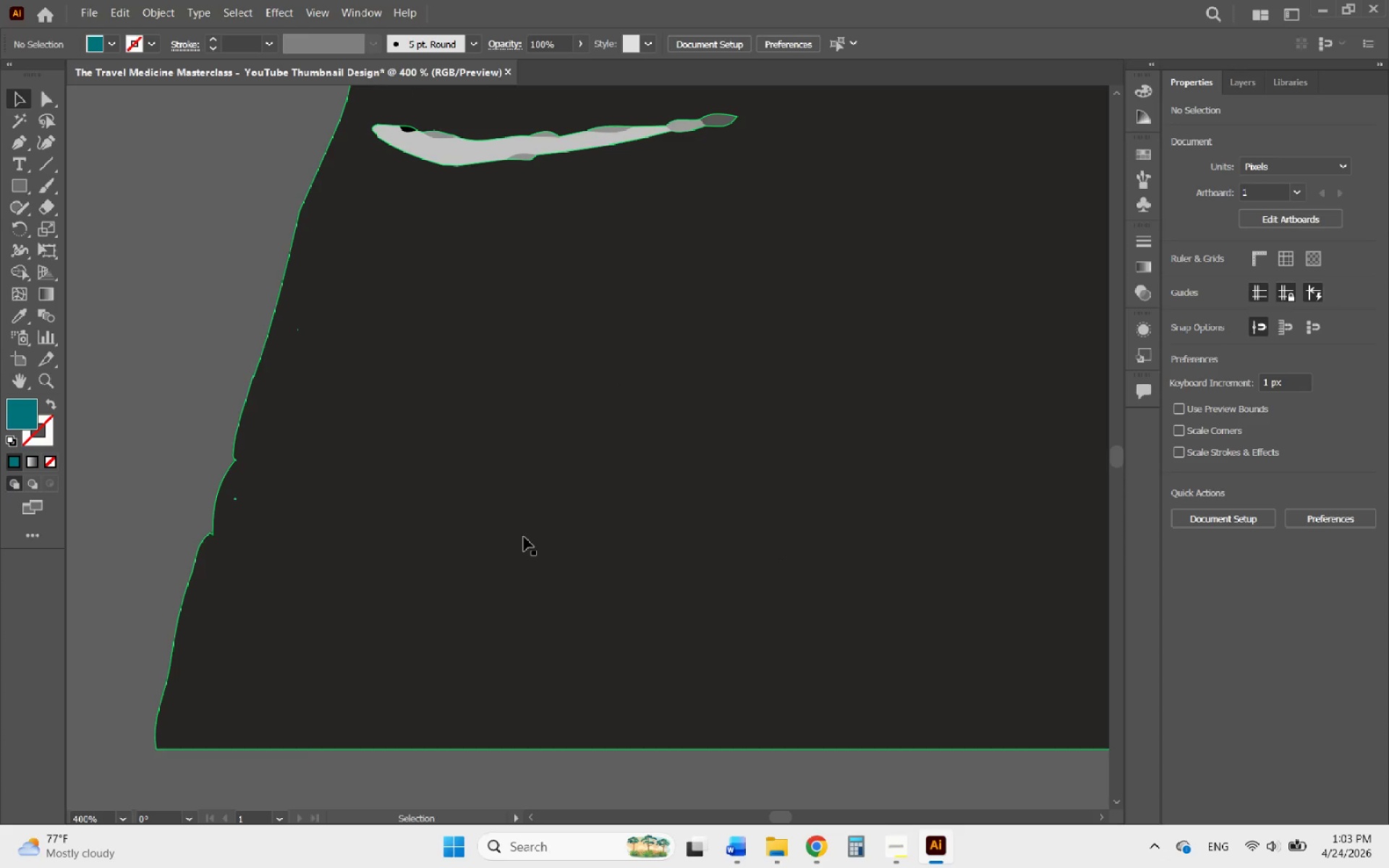 
wait(13.93)
 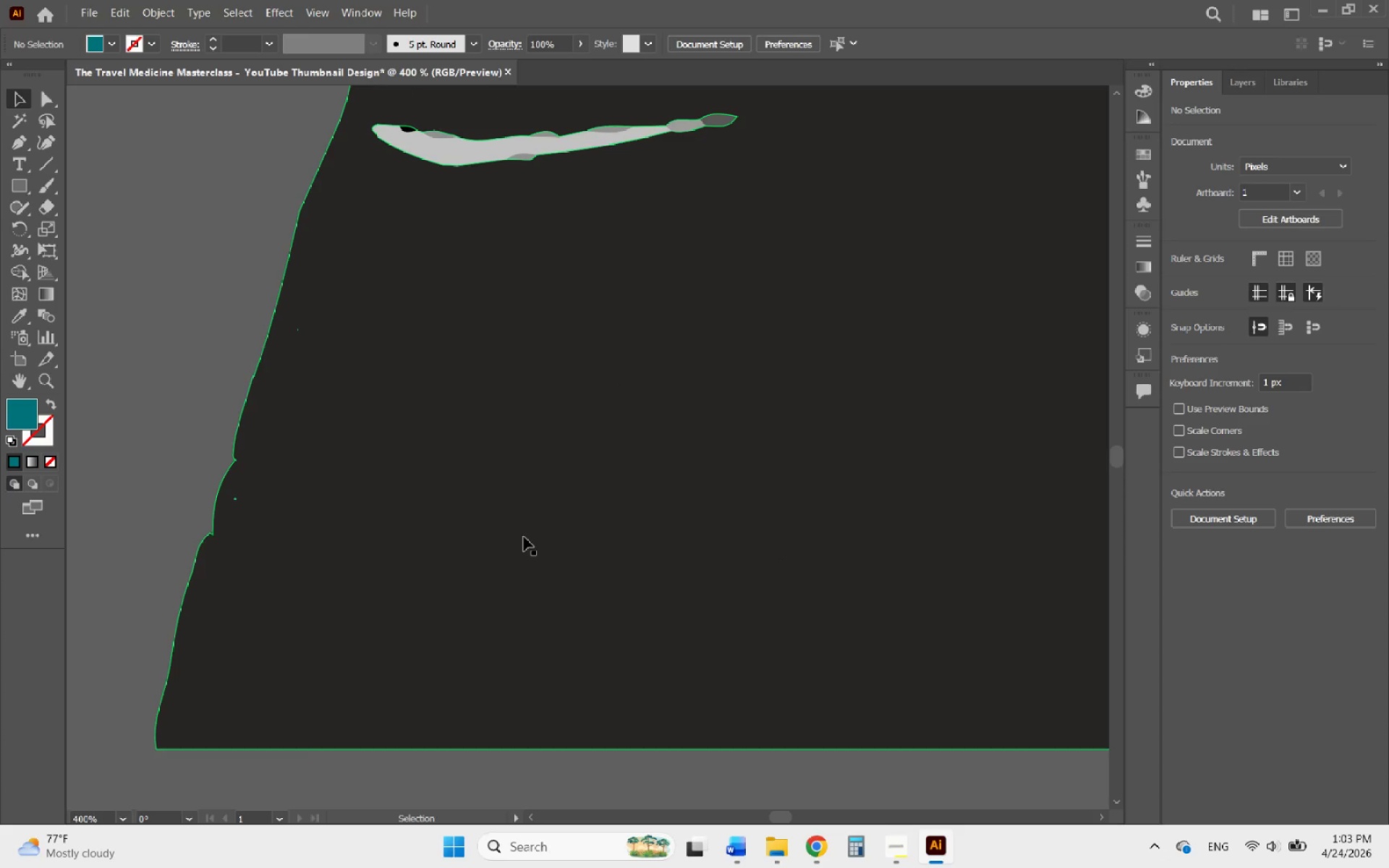 
scroll: coordinate [556, 597], scroll_direction: down, amount: 4.0
 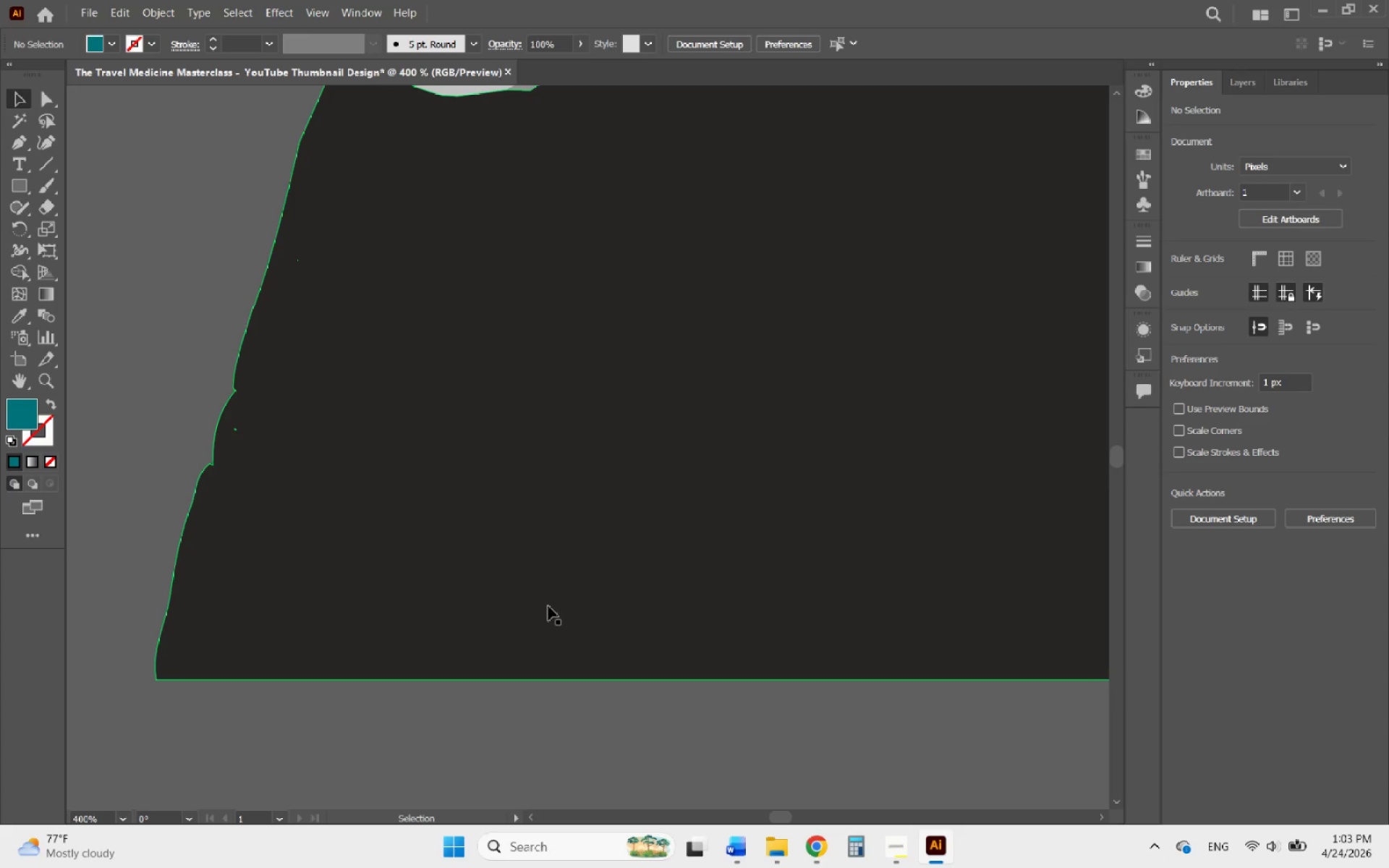 
hold_key(key=AltLeft, duration=0.64)
scroll: coordinate [511, 619], scroll_direction: down, amount: 4.0
 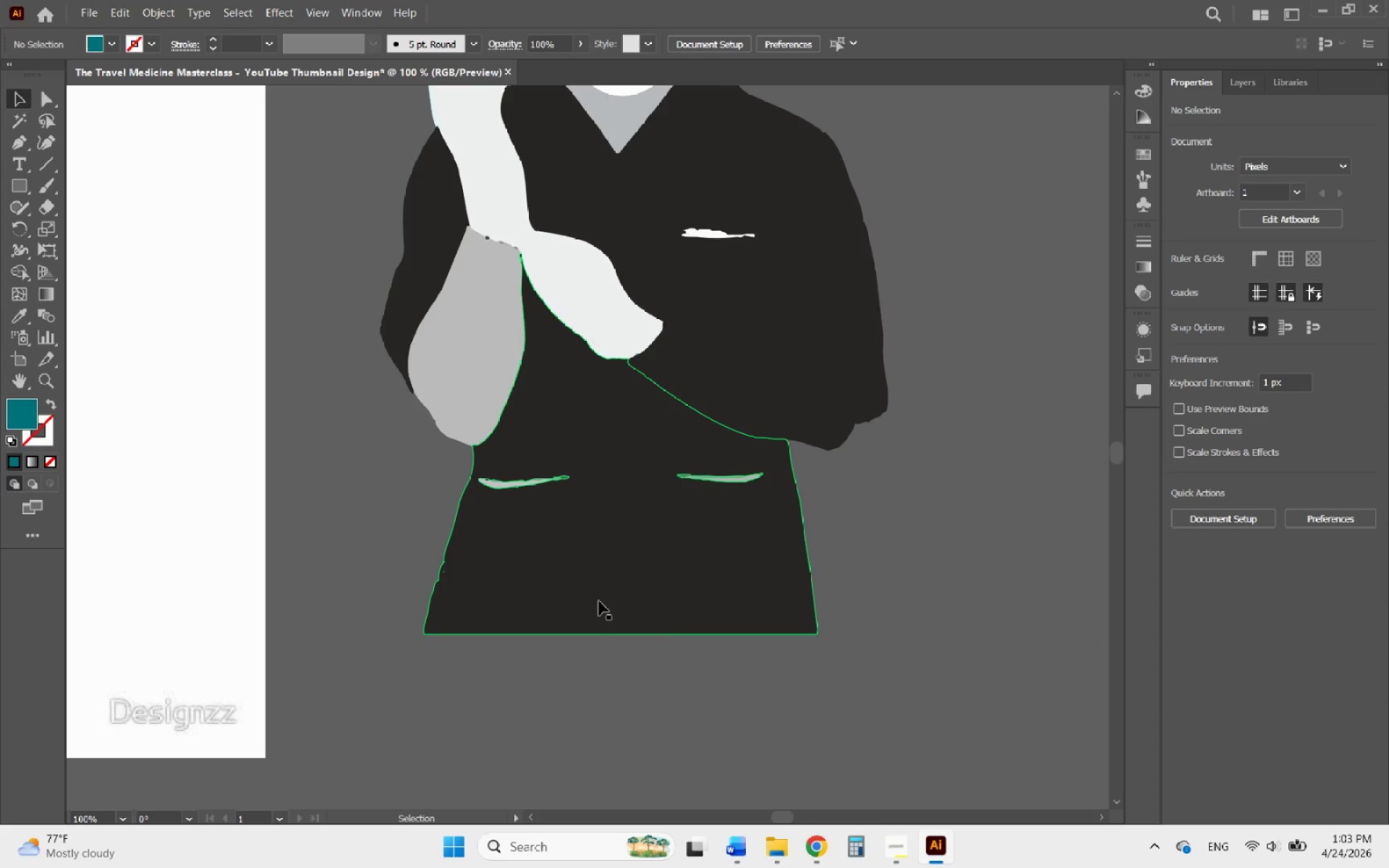 
scroll: coordinate [602, 587], scroll_direction: up, amount: 12.0
 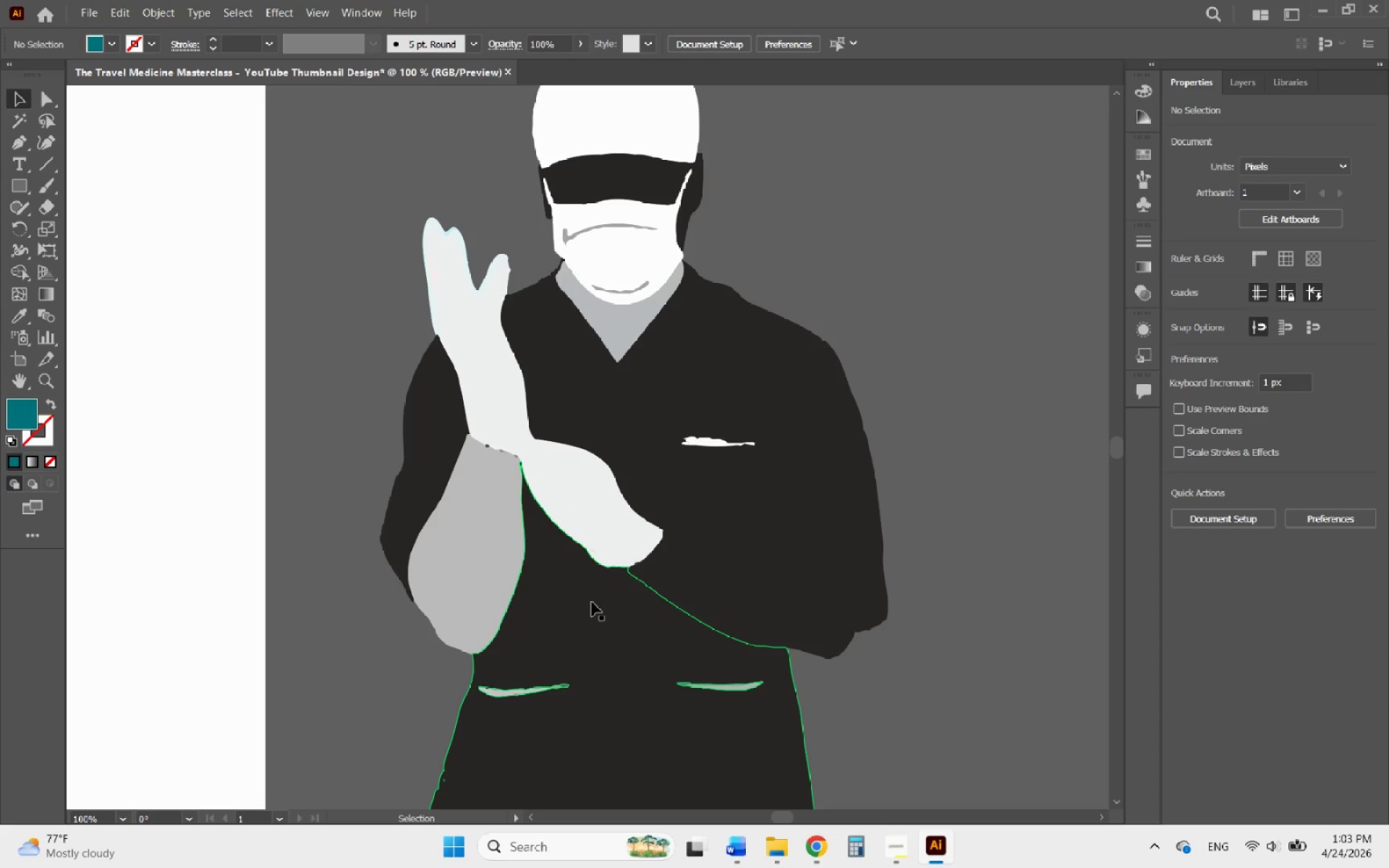 
hold_key(key=AltLeft, duration=0.78)
scroll: coordinate [588, 461], scroll_direction: up, amount: 2.0
 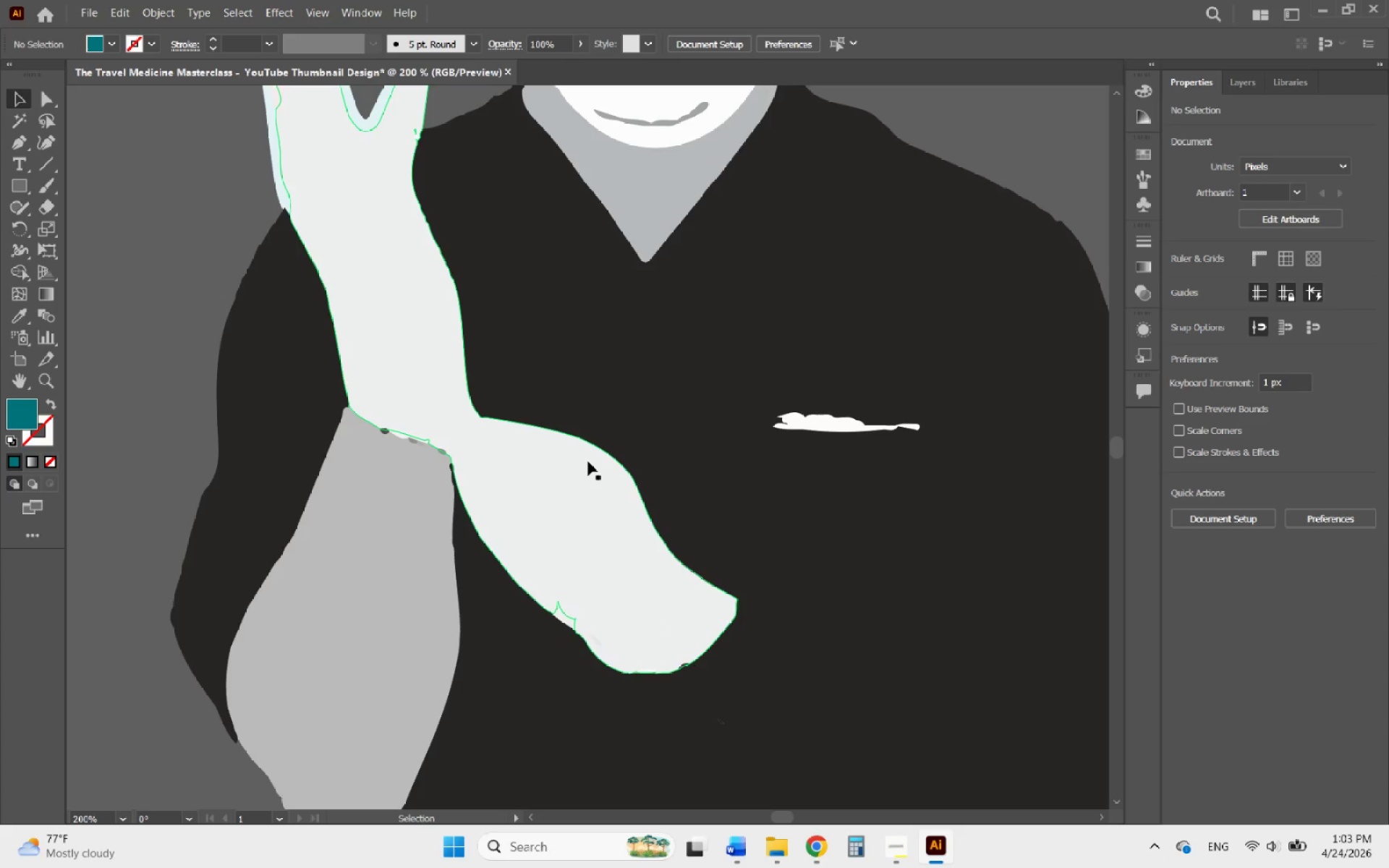 
hold_key(key=AltLeft, duration=1.28)
scroll: coordinate [323, 407], scroll_direction: up, amount: 4.0
 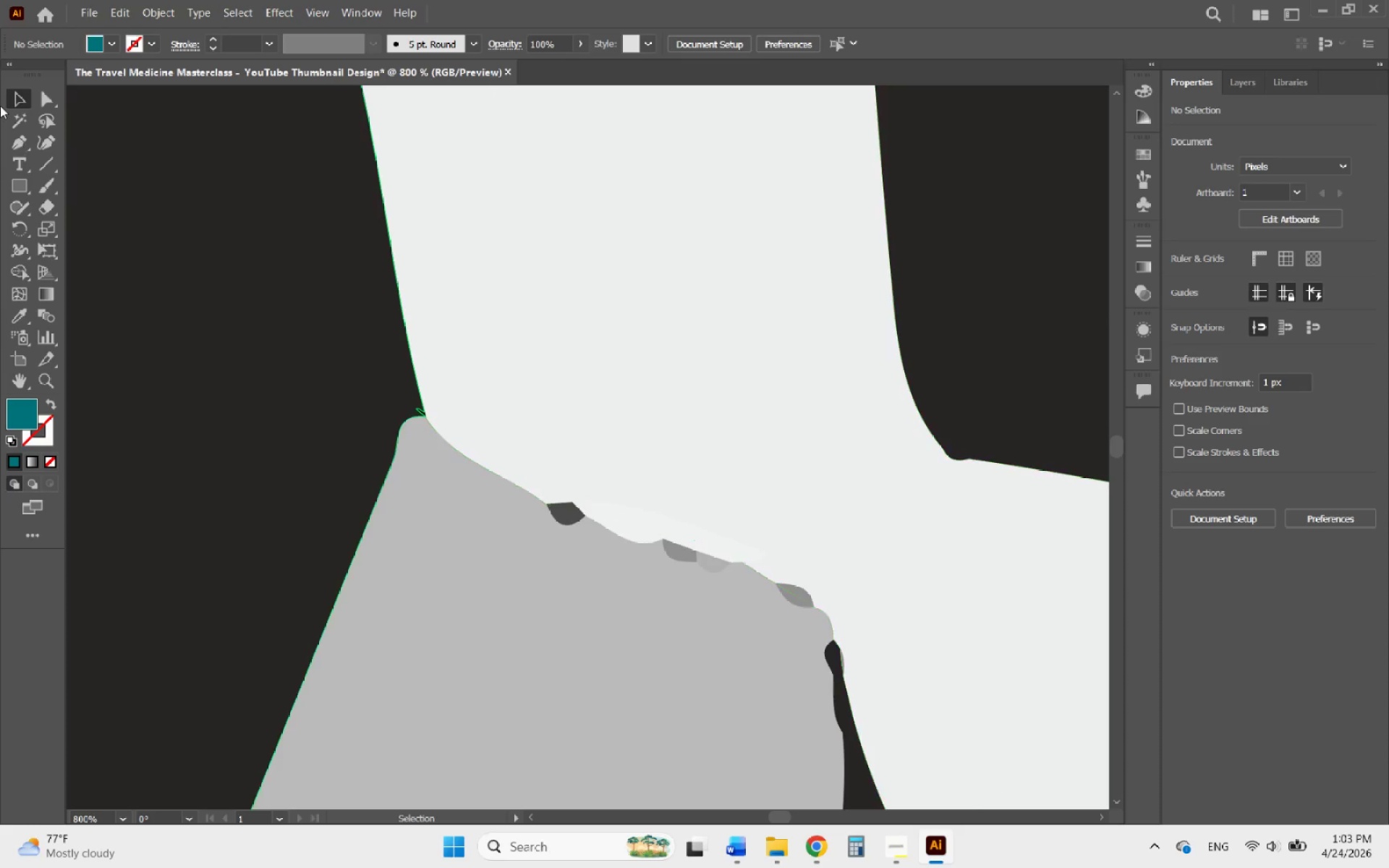 
left_click([14, 96])
 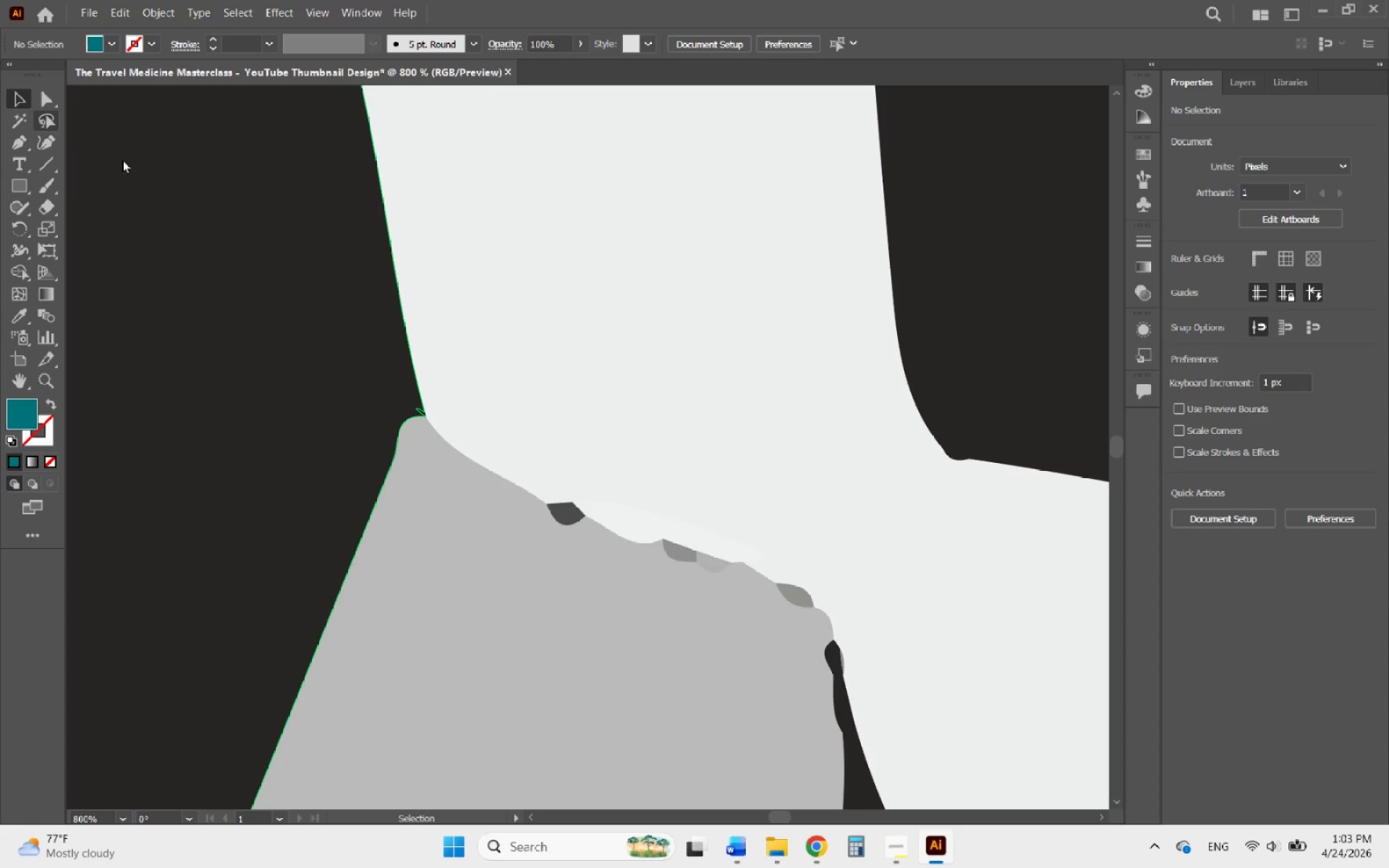 
hold_key(key=AltLeft, duration=0.83)
scroll: coordinate [558, 419], scroll_direction: down, amount: 10.0
 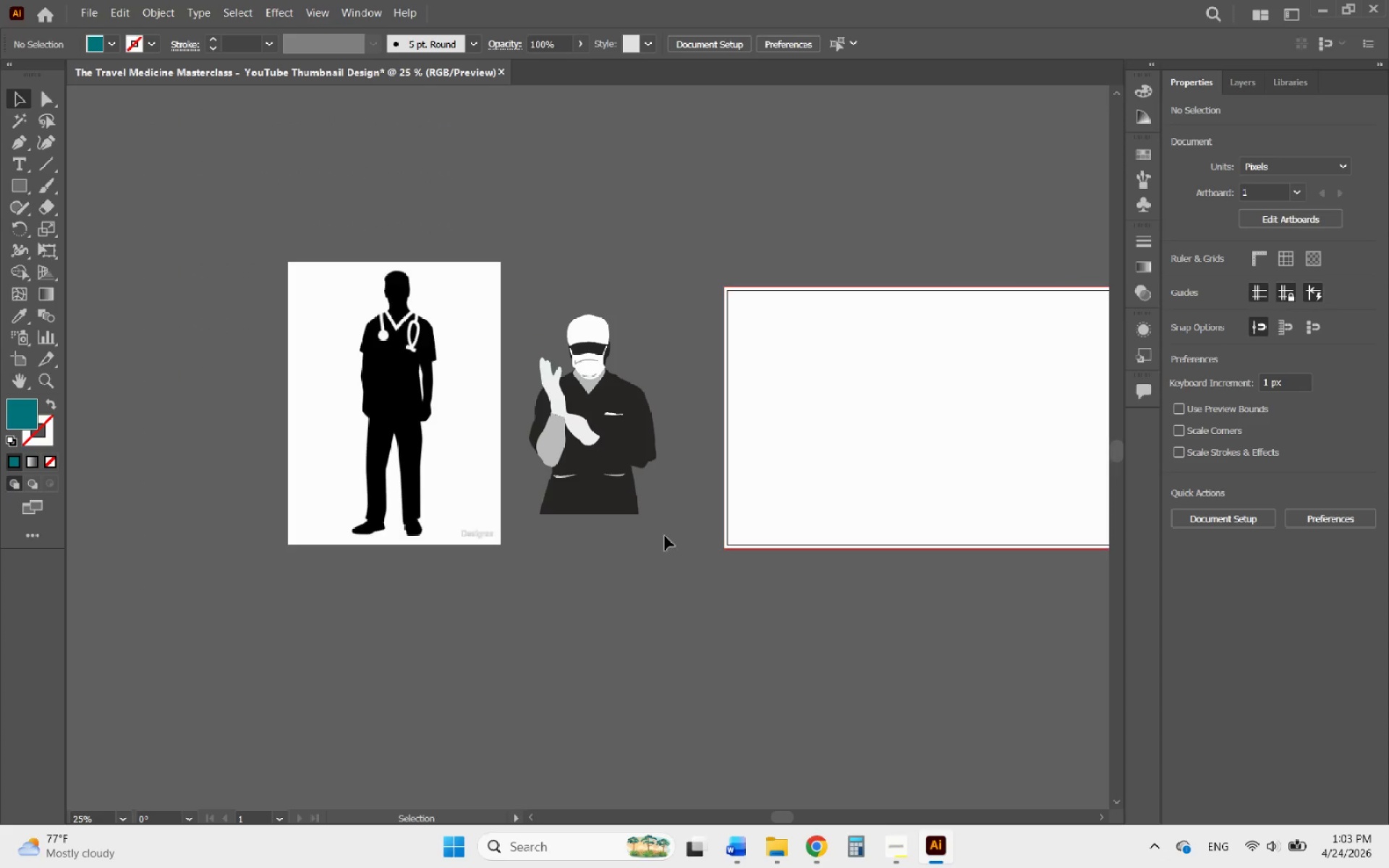 
left_click([642, 586])
 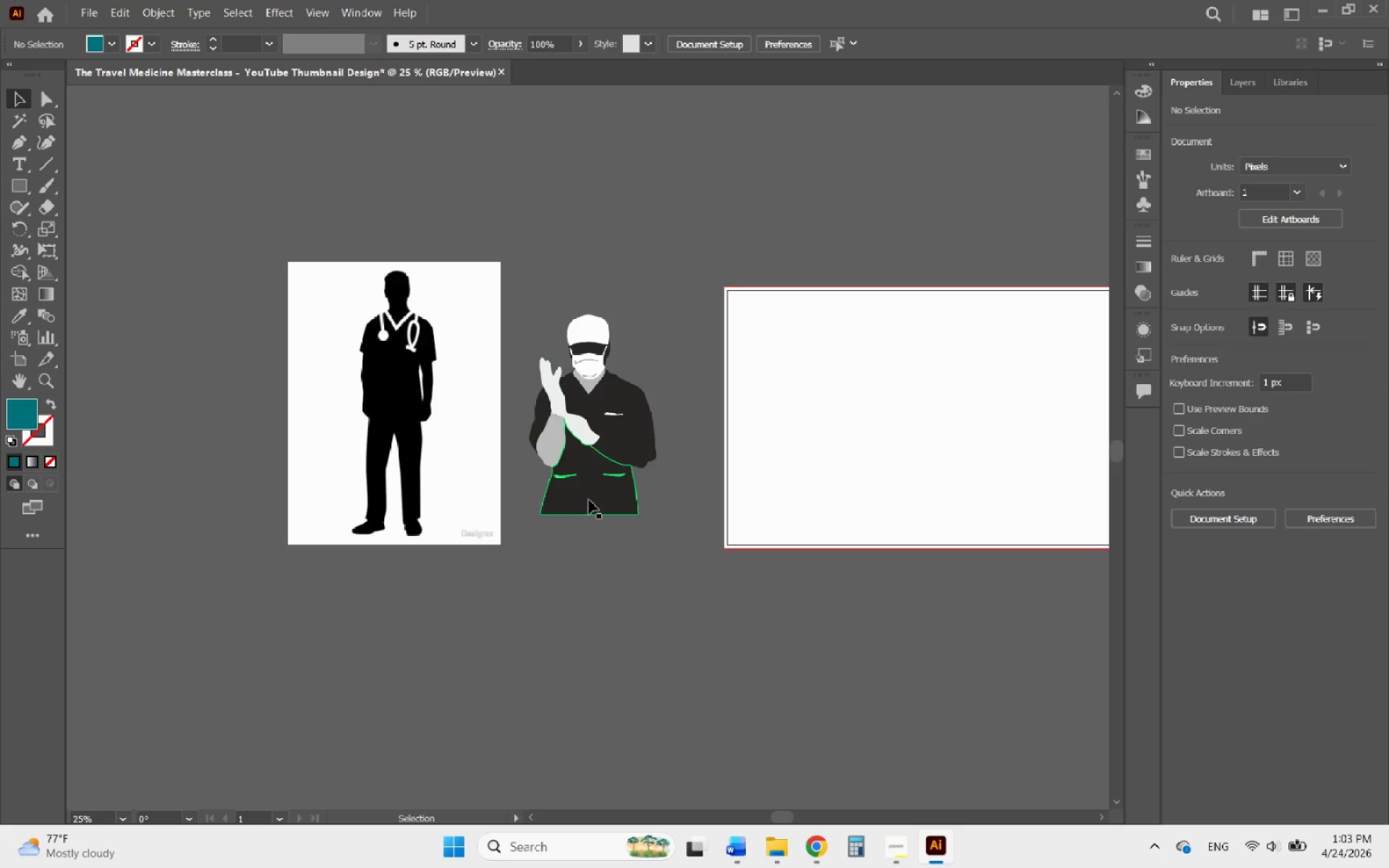 
left_click([589, 500])
 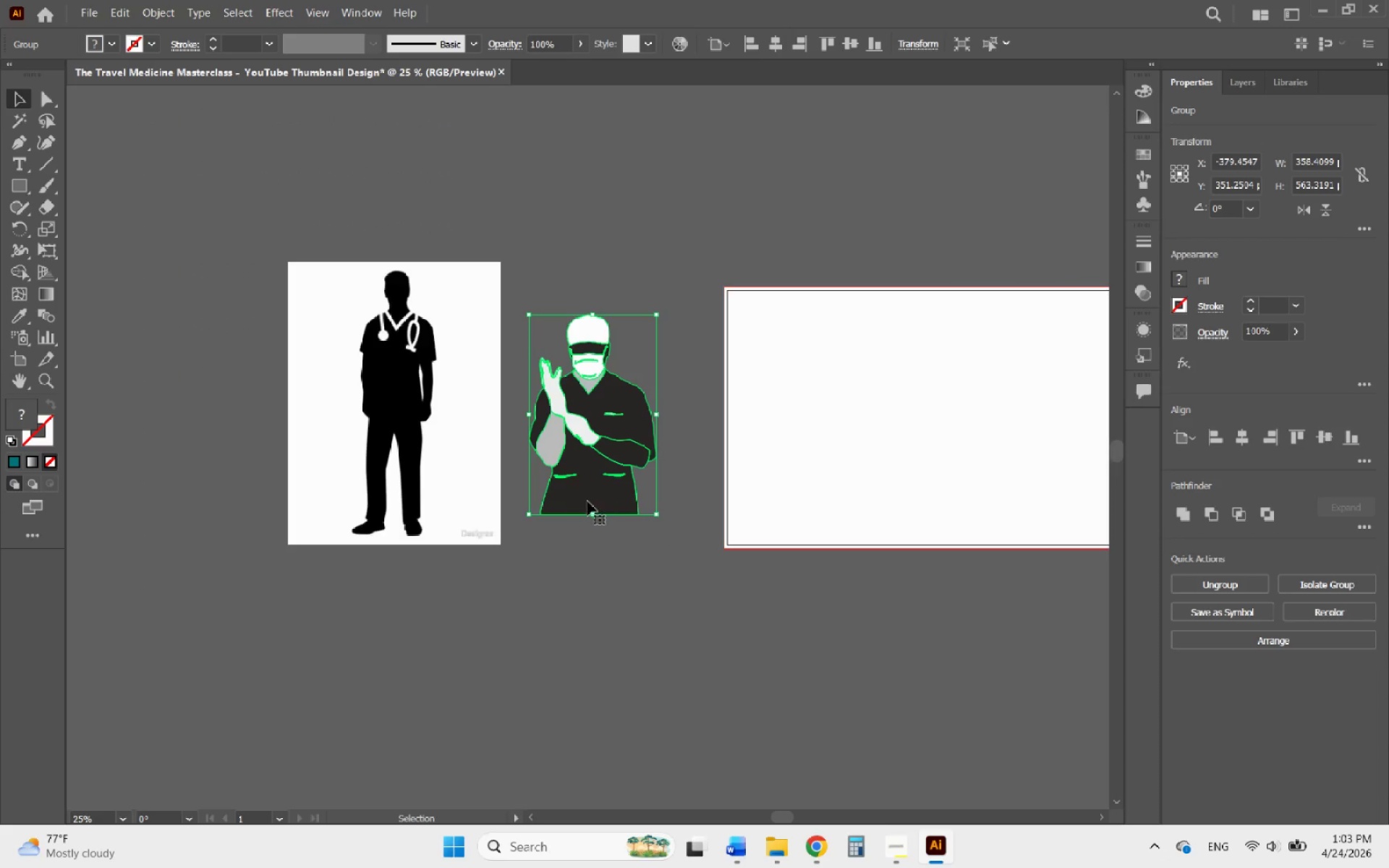 
left_click_drag(start_coordinate=[574, 501], to_coordinate=[593, 500])
 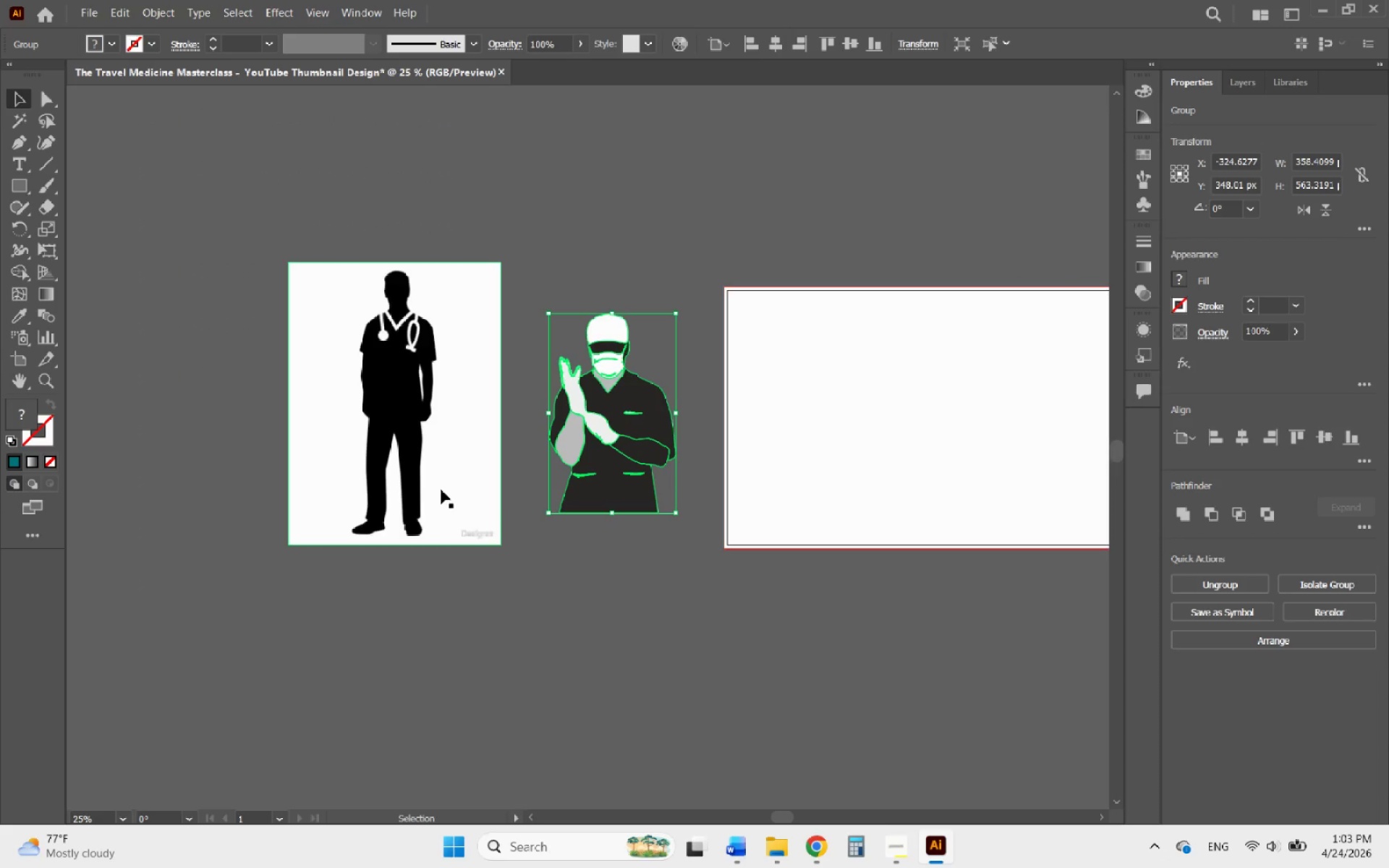 
left_click([436, 490])
 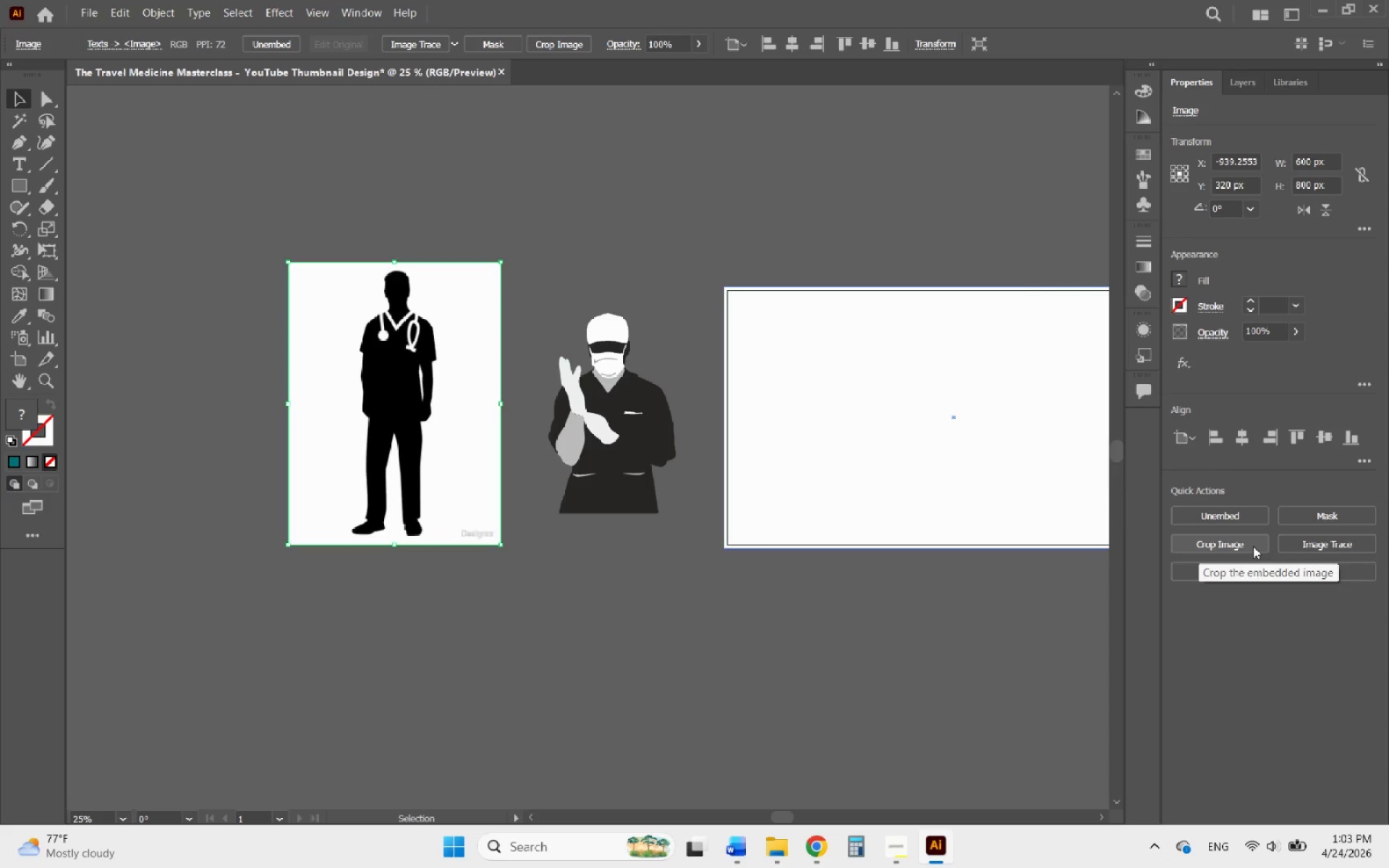 
left_click([1312, 540])
 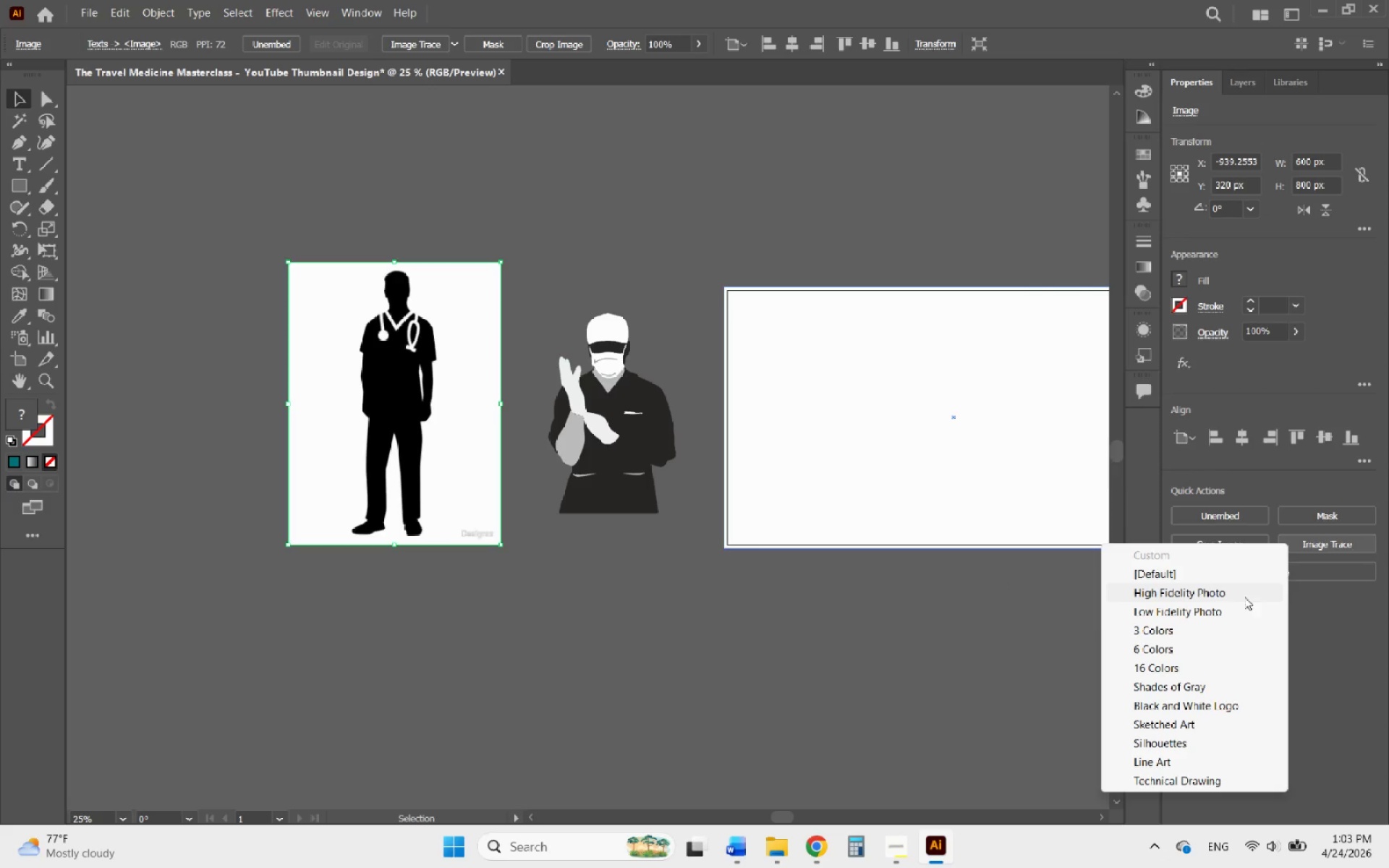 
left_click([1223, 594])
 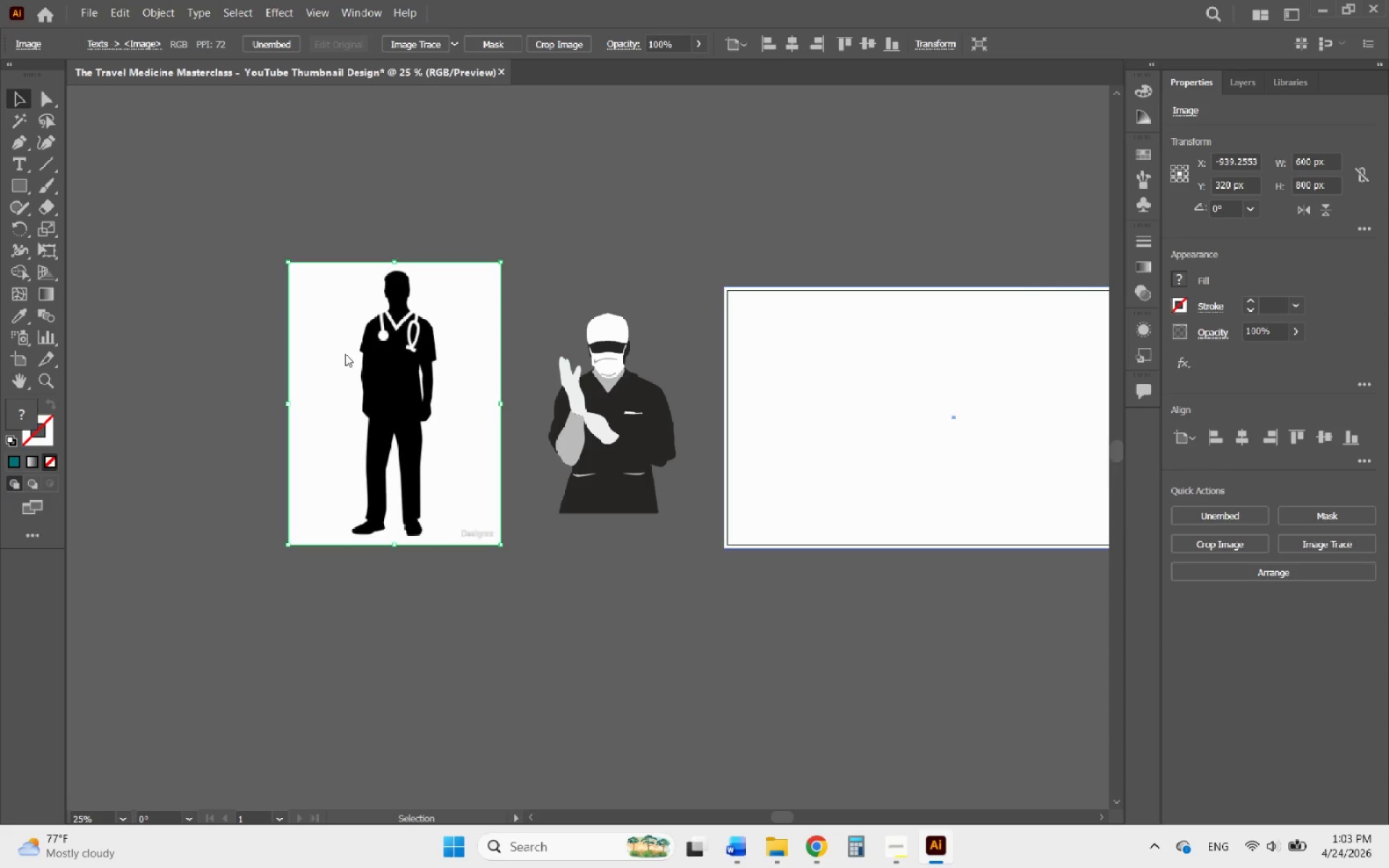 
hold_key(key=AltLeft, duration=2.28)
scroll: coordinate [336, 325], scroll_direction: up, amount: 5.0
 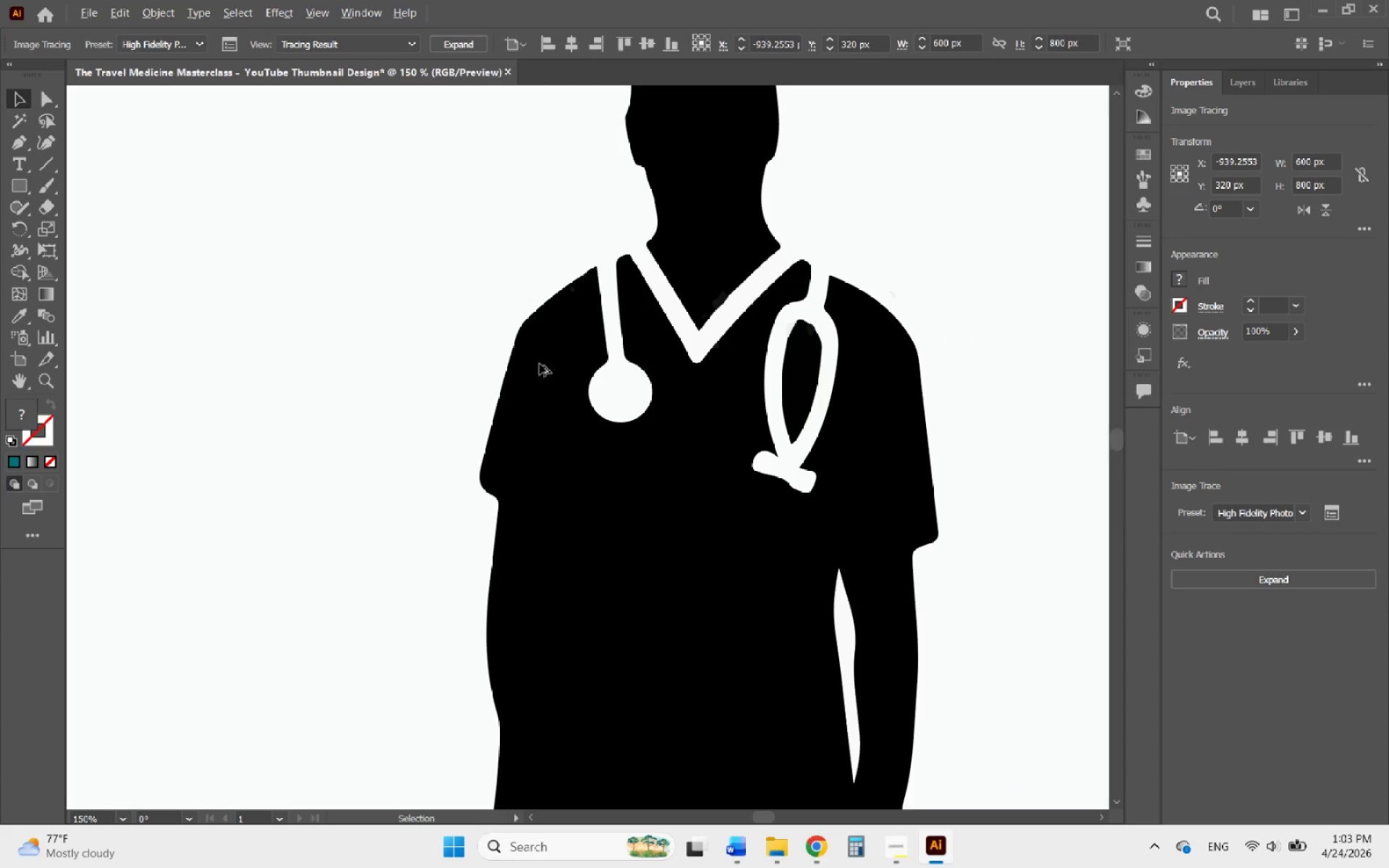 
scroll: coordinate [584, 405], scroll_direction: down, amount: 4.0
 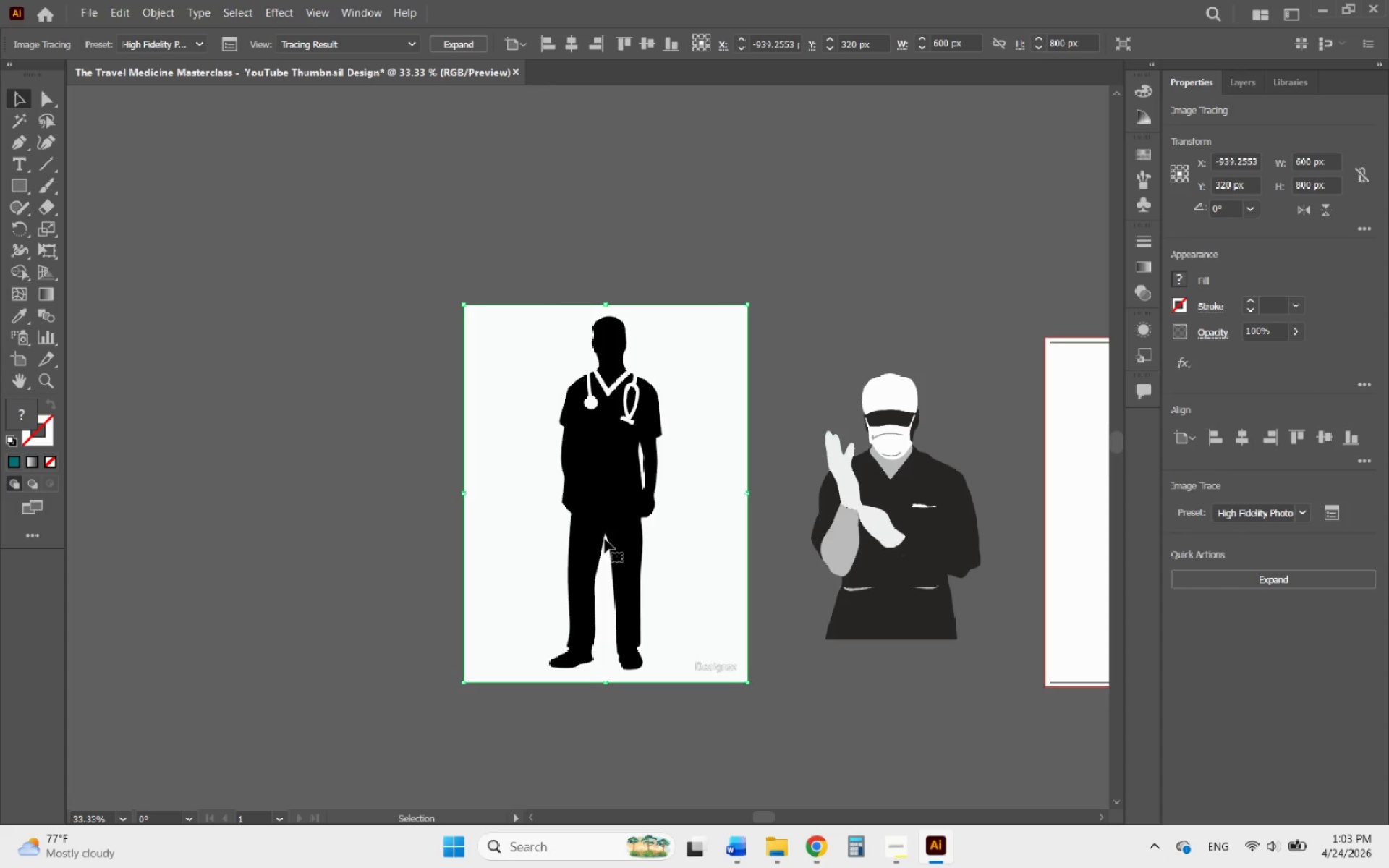 
left_click_drag(start_coordinate=[605, 539], to_coordinate=[561, 541])
 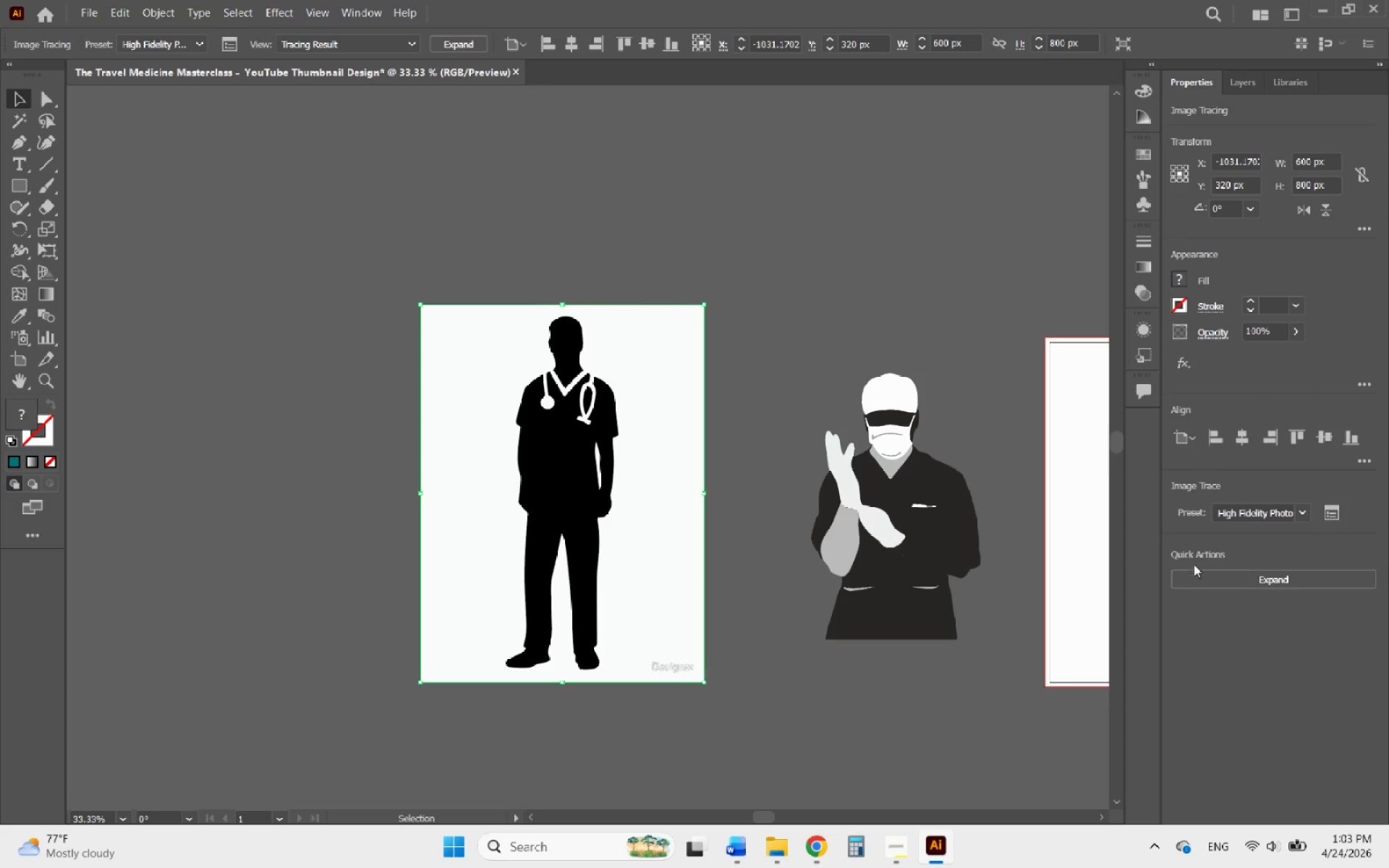 
left_click([1202, 577])
 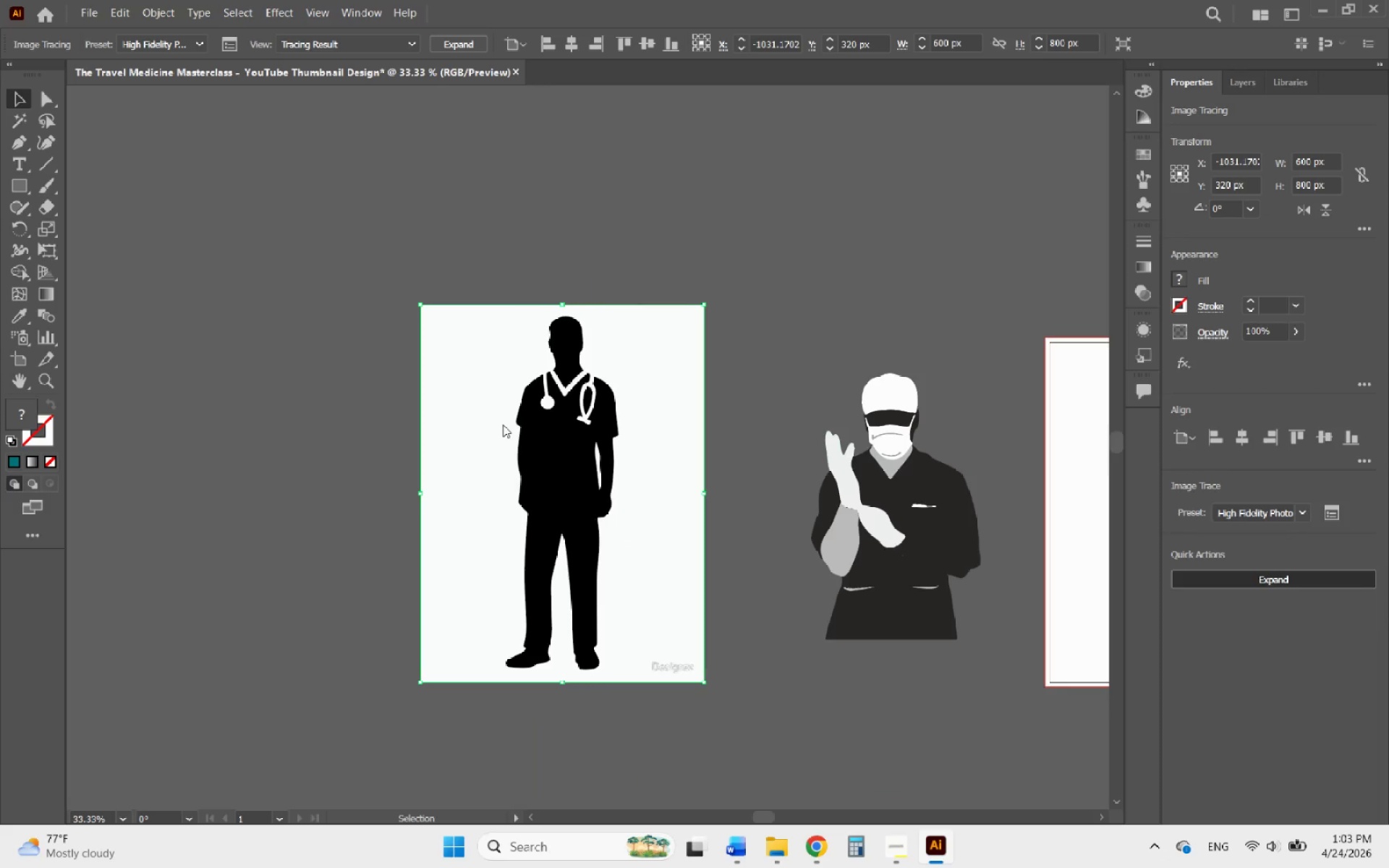 
hold_key(key=AltLeft, duration=2.25)
scroll: coordinate [530, 401], scroll_direction: up, amount: 4.0
 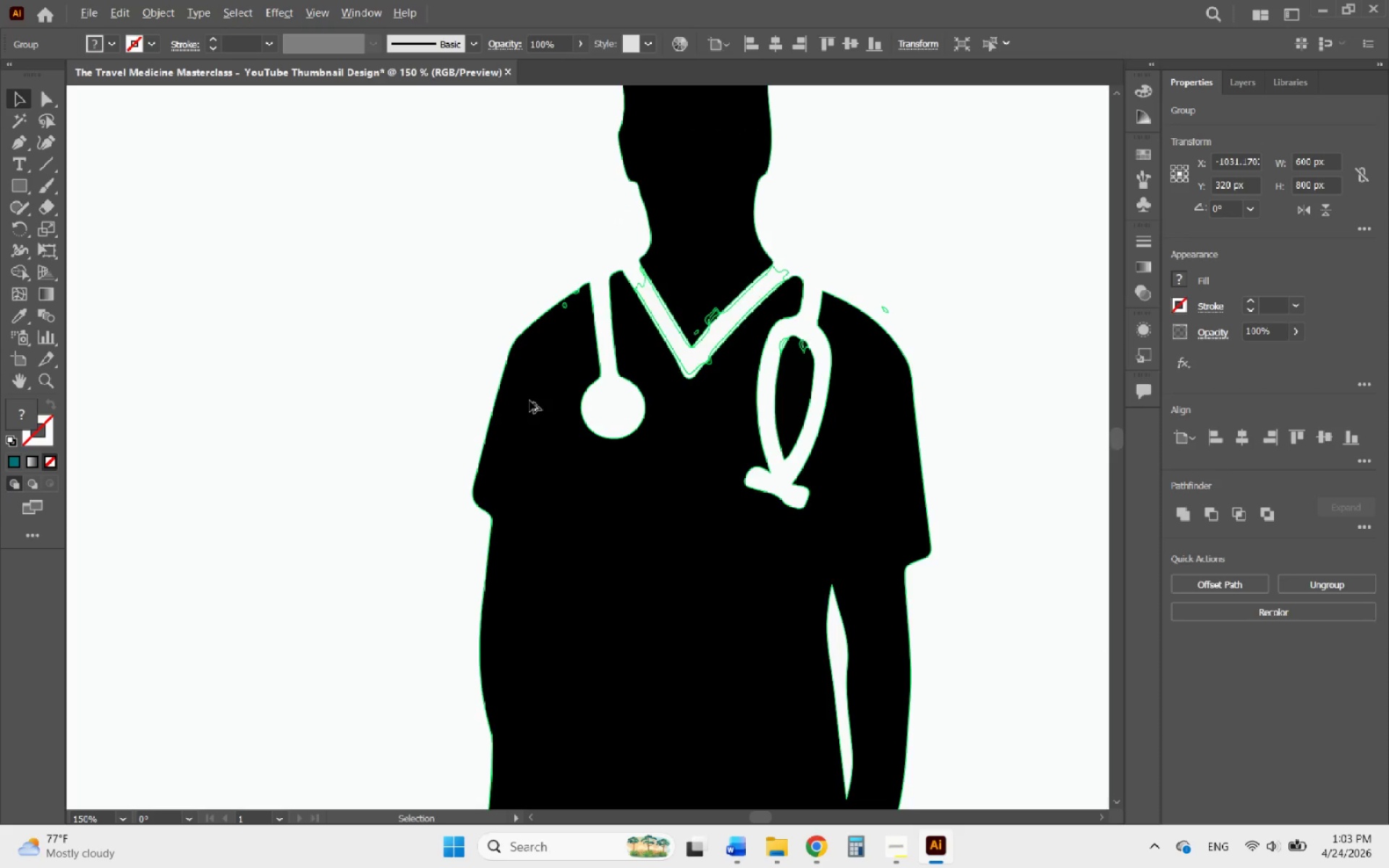 
scroll: coordinate [530, 401], scroll_direction: down, amount: 2.0
 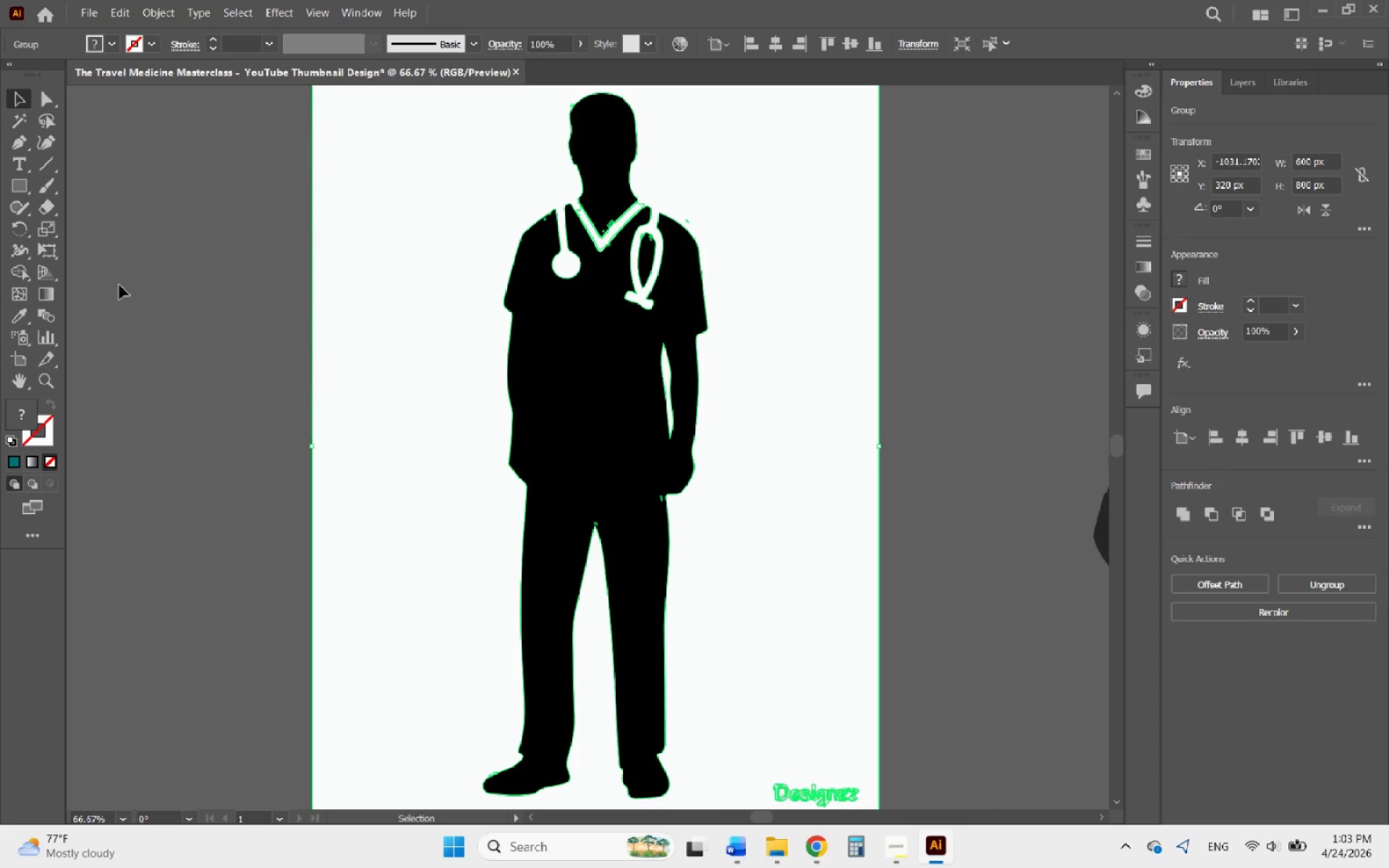 
left_click([26, 268])
 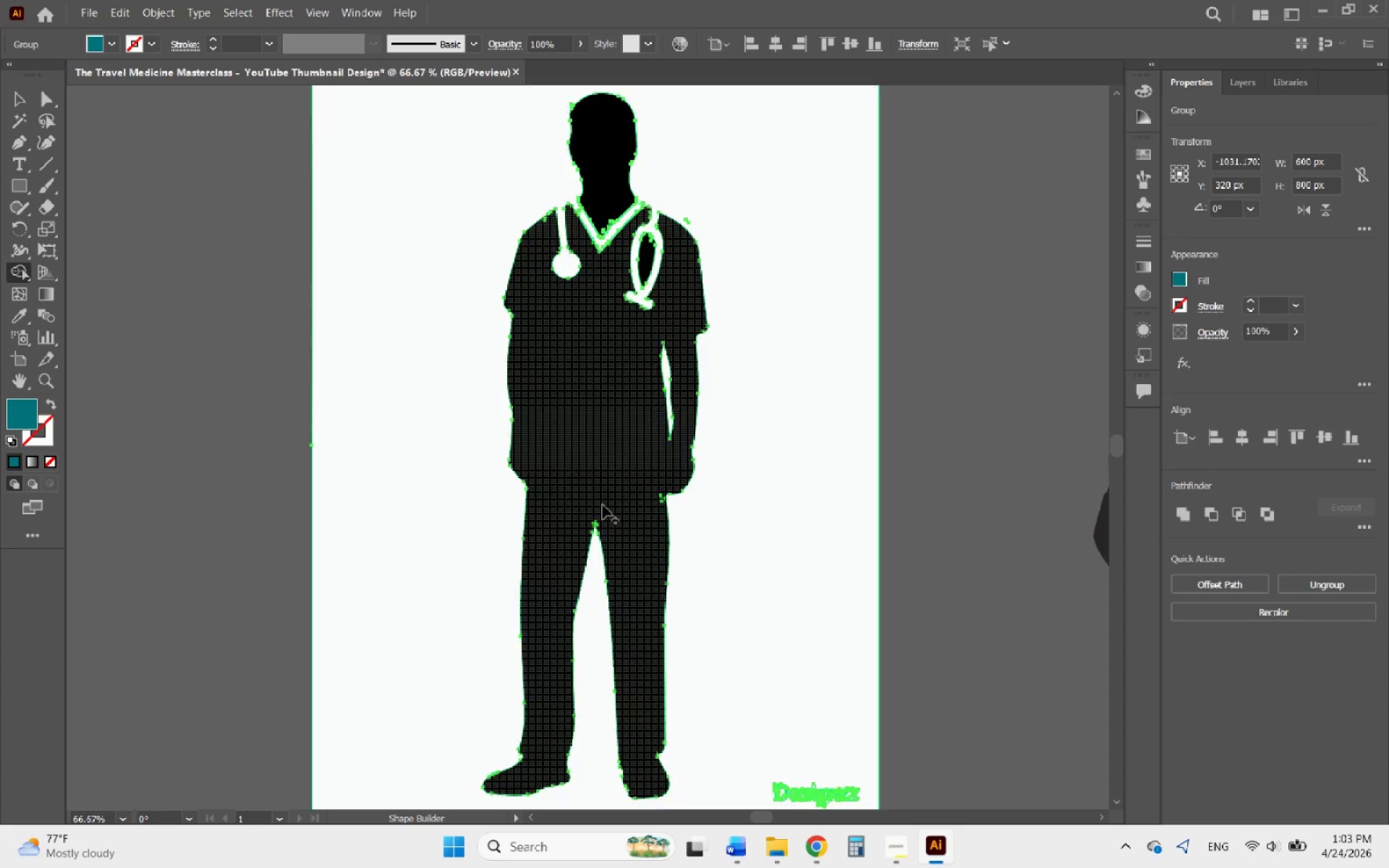 
hold_key(key=AltLeft, duration=0.59)
scroll: coordinate [610, 524], scroll_direction: up, amount: 5.0
 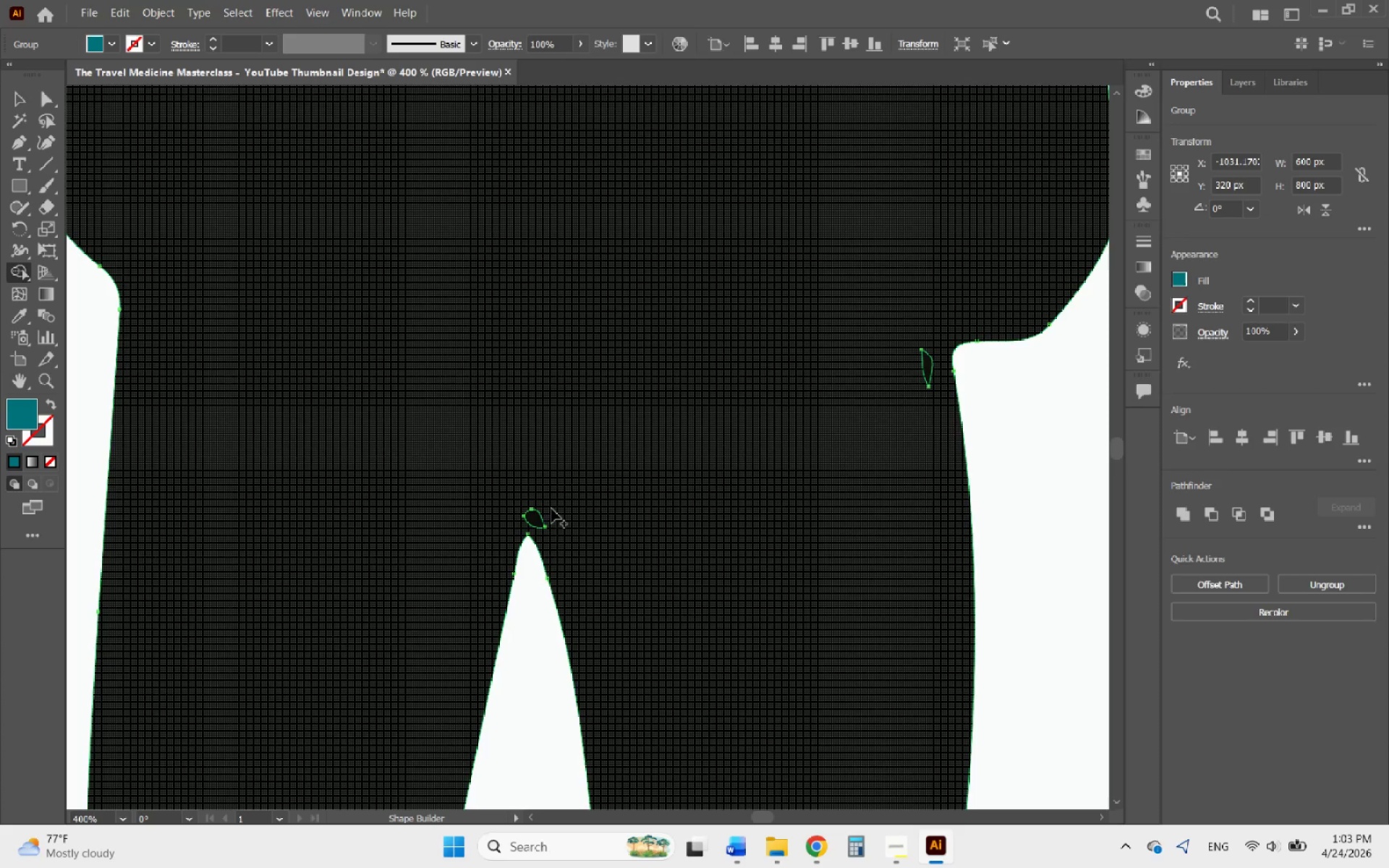 
hold_key(key=AltLeft, duration=0.59)
scroll: coordinate [566, 510], scroll_direction: down, amount: 4.0
 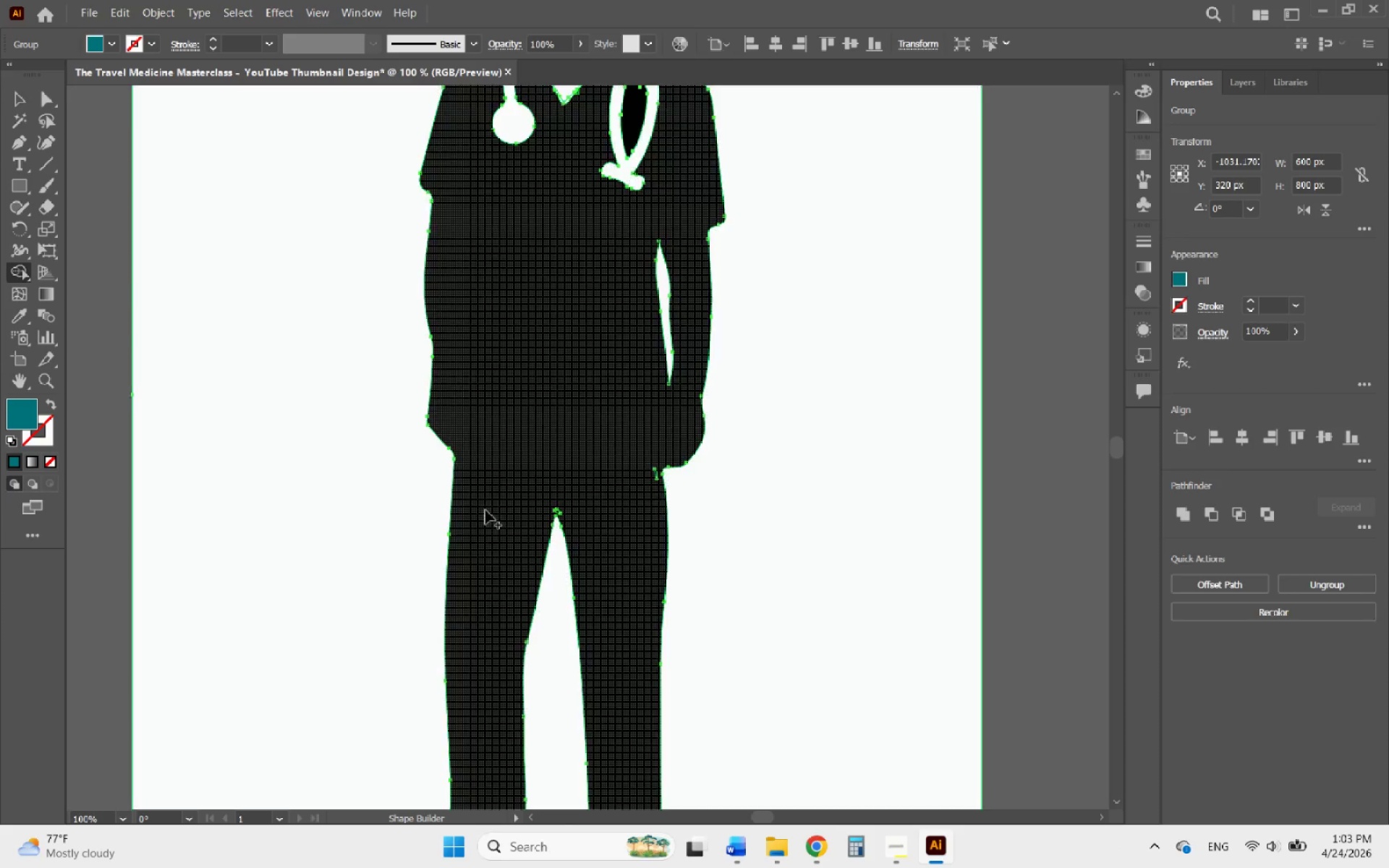 
hold_key(key=AltLeft, duration=0.7)
scroll: coordinate [588, 519], scroll_direction: up, amount: 5.0
 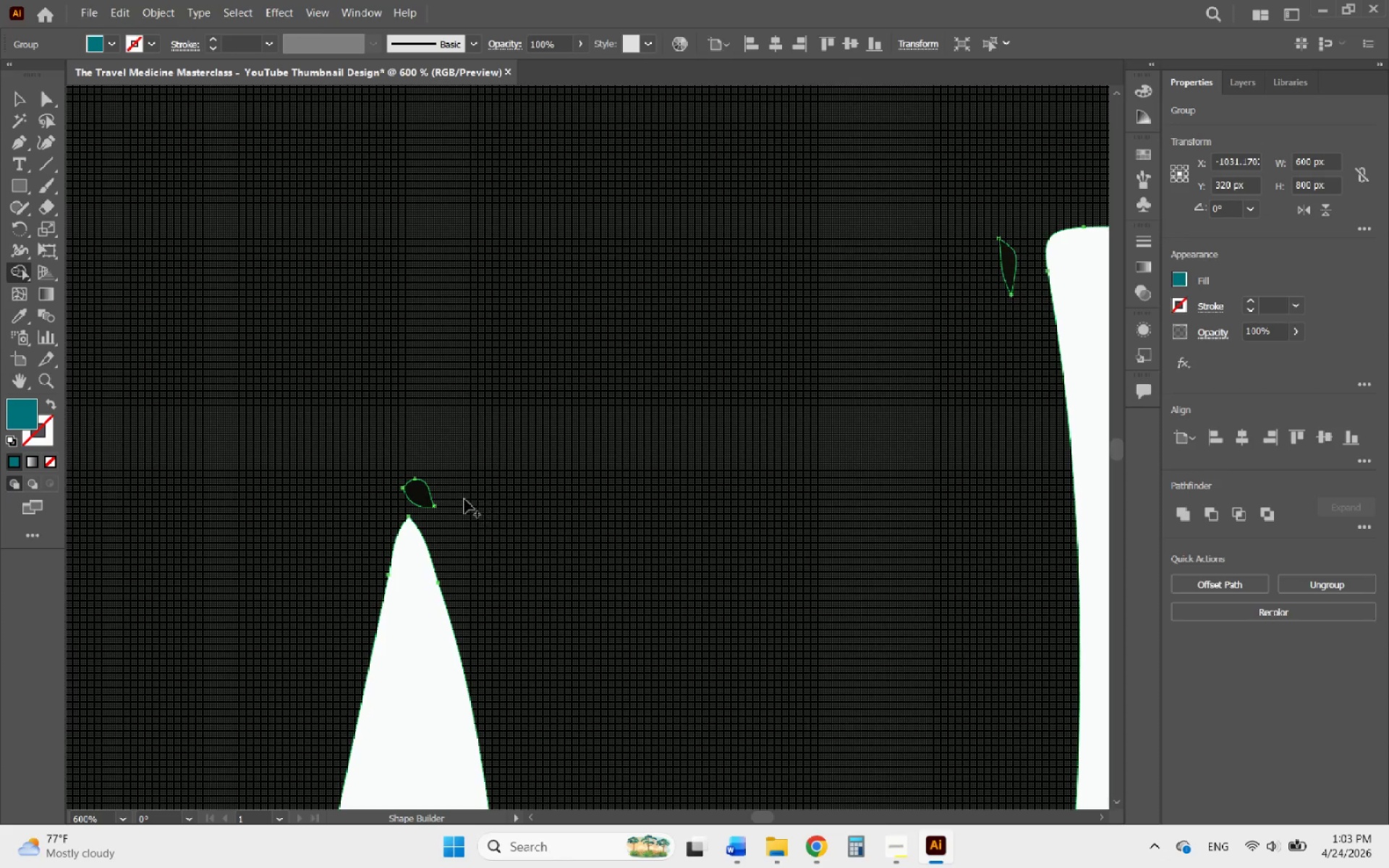 
left_click_drag(start_coordinate=[456, 497], to_coordinate=[389, 490])
 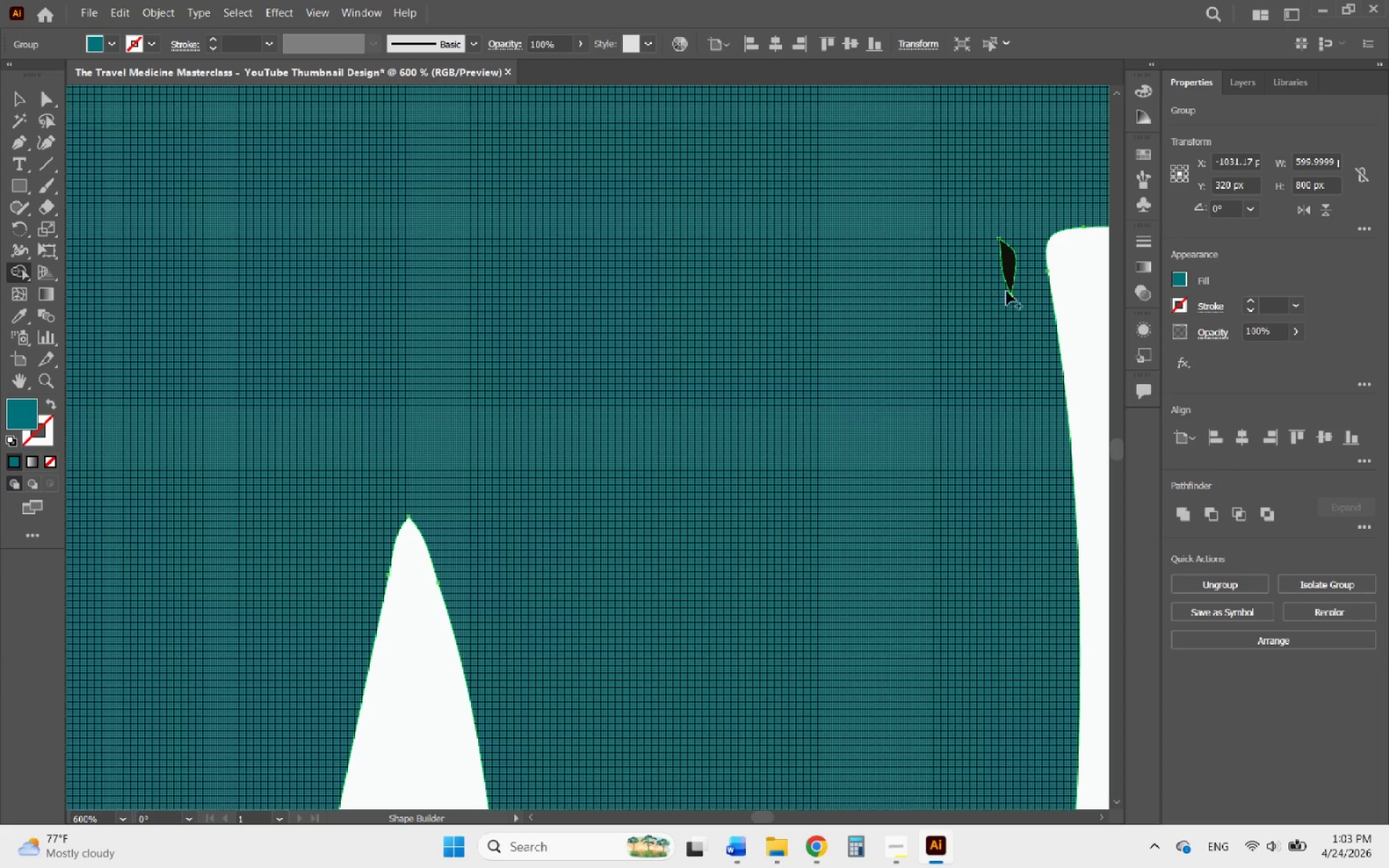 
left_click_drag(start_coordinate=[1016, 287], to_coordinate=[967, 262])
 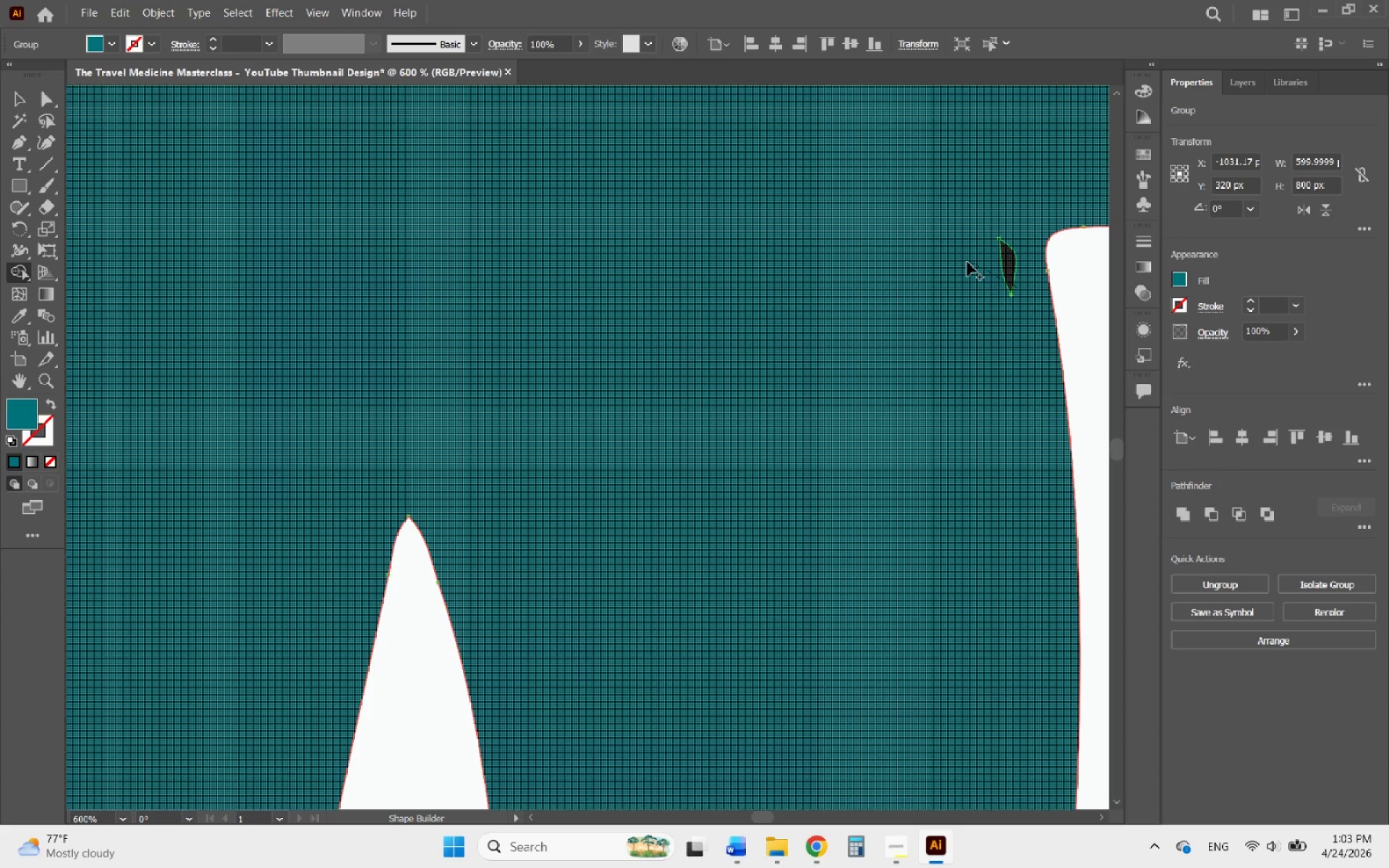 
hold_key(key=AltLeft, duration=2.03)
scroll: coordinate [749, 465], scroll_direction: down, amount: 6.0
 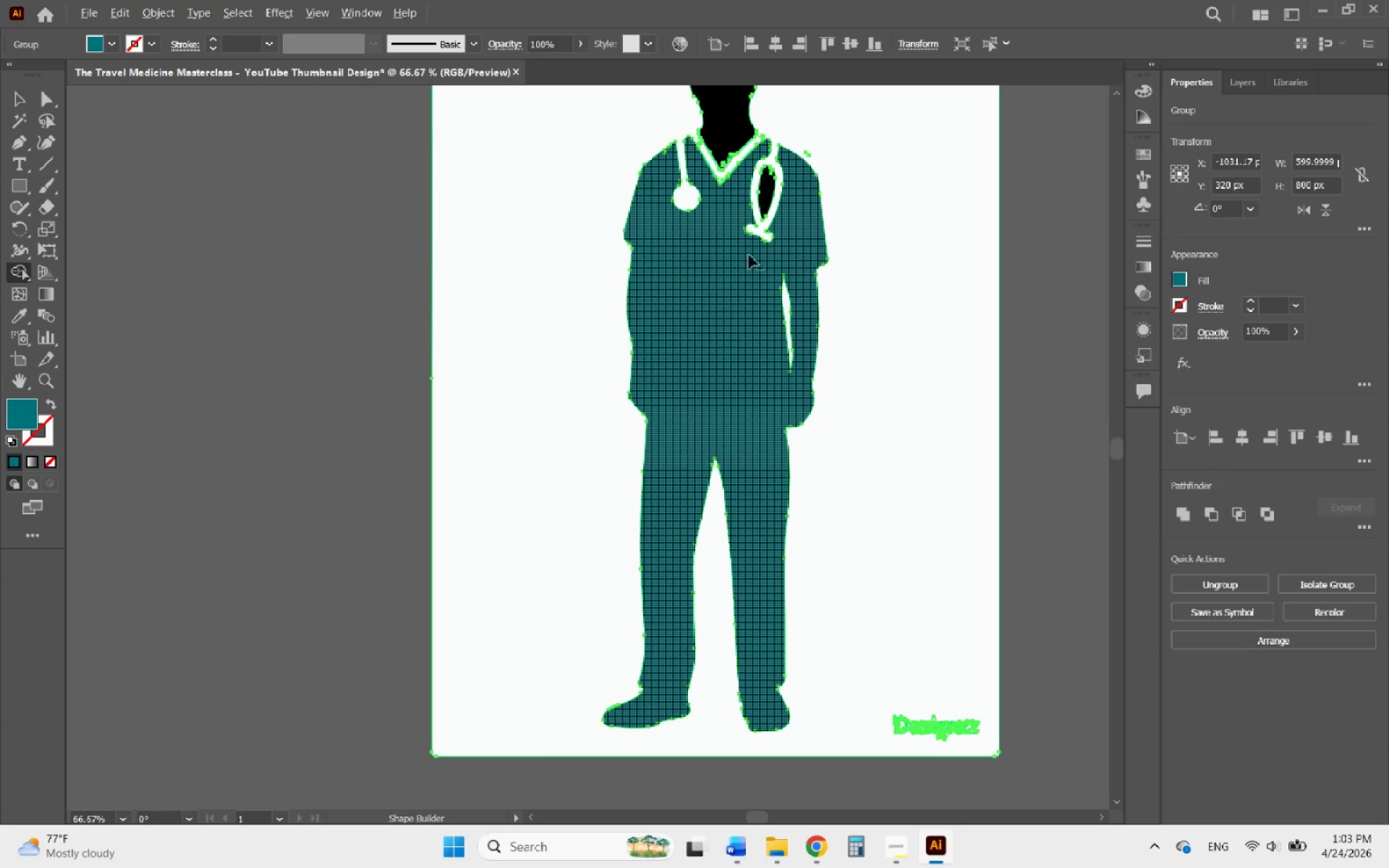 
scroll: coordinate [776, 120], scroll_direction: up, amount: 5.0
 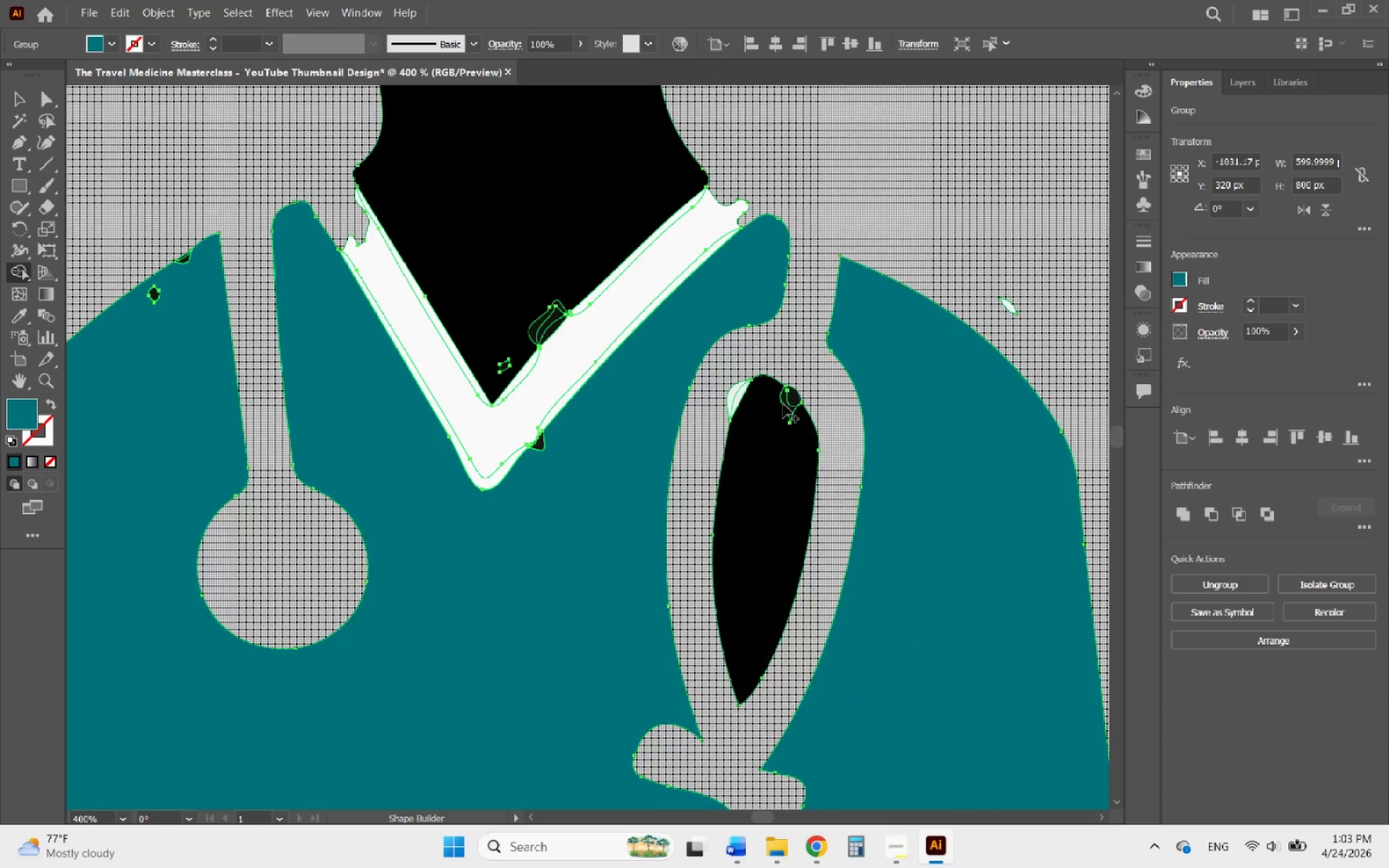 
hold_key(key=AltLeft, duration=0.53)
scroll: coordinate [772, 457], scroll_direction: up, amount: 2.0
 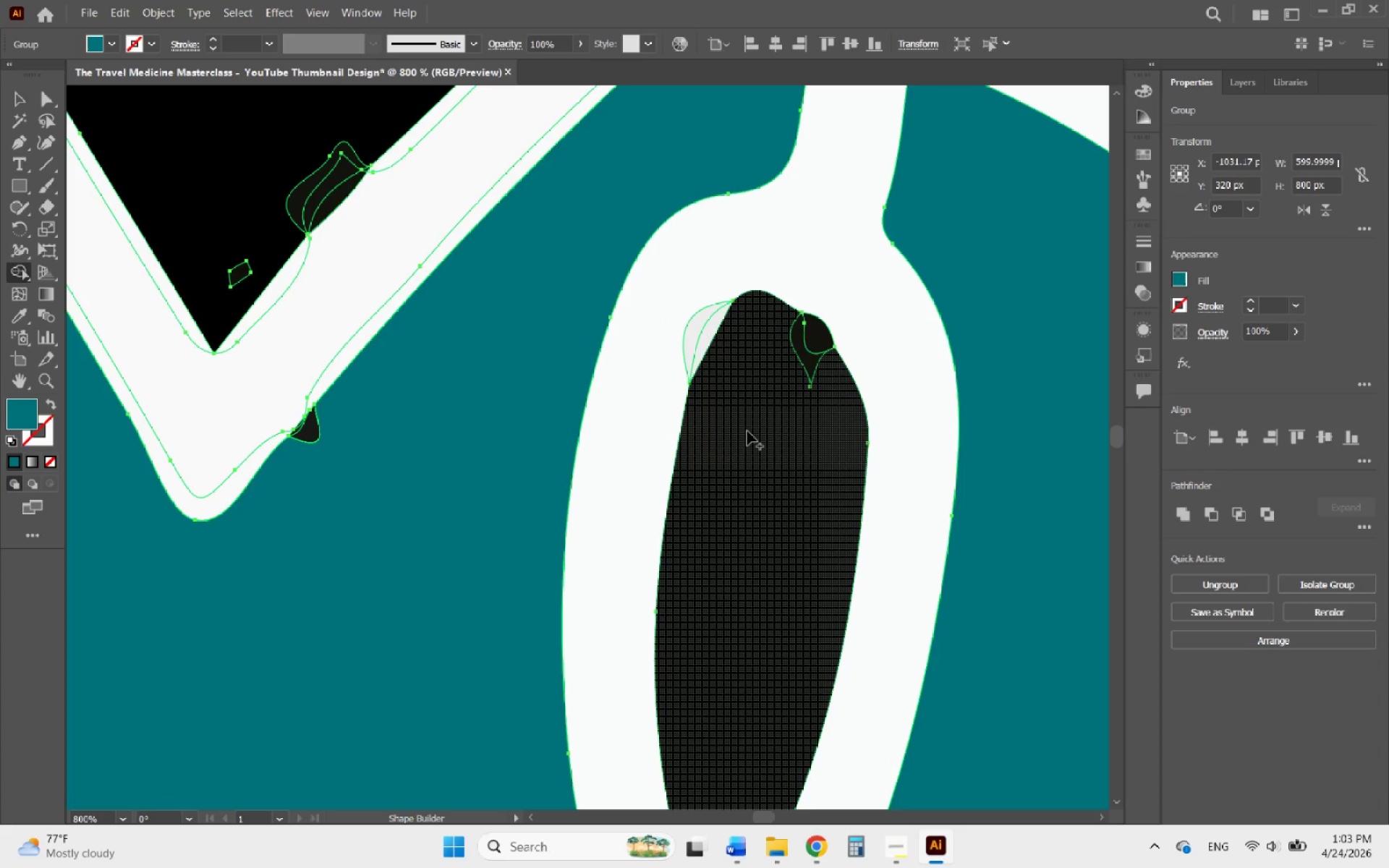 
left_click_drag(start_coordinate=[747, 430], to_coordinate=[807, 344])
 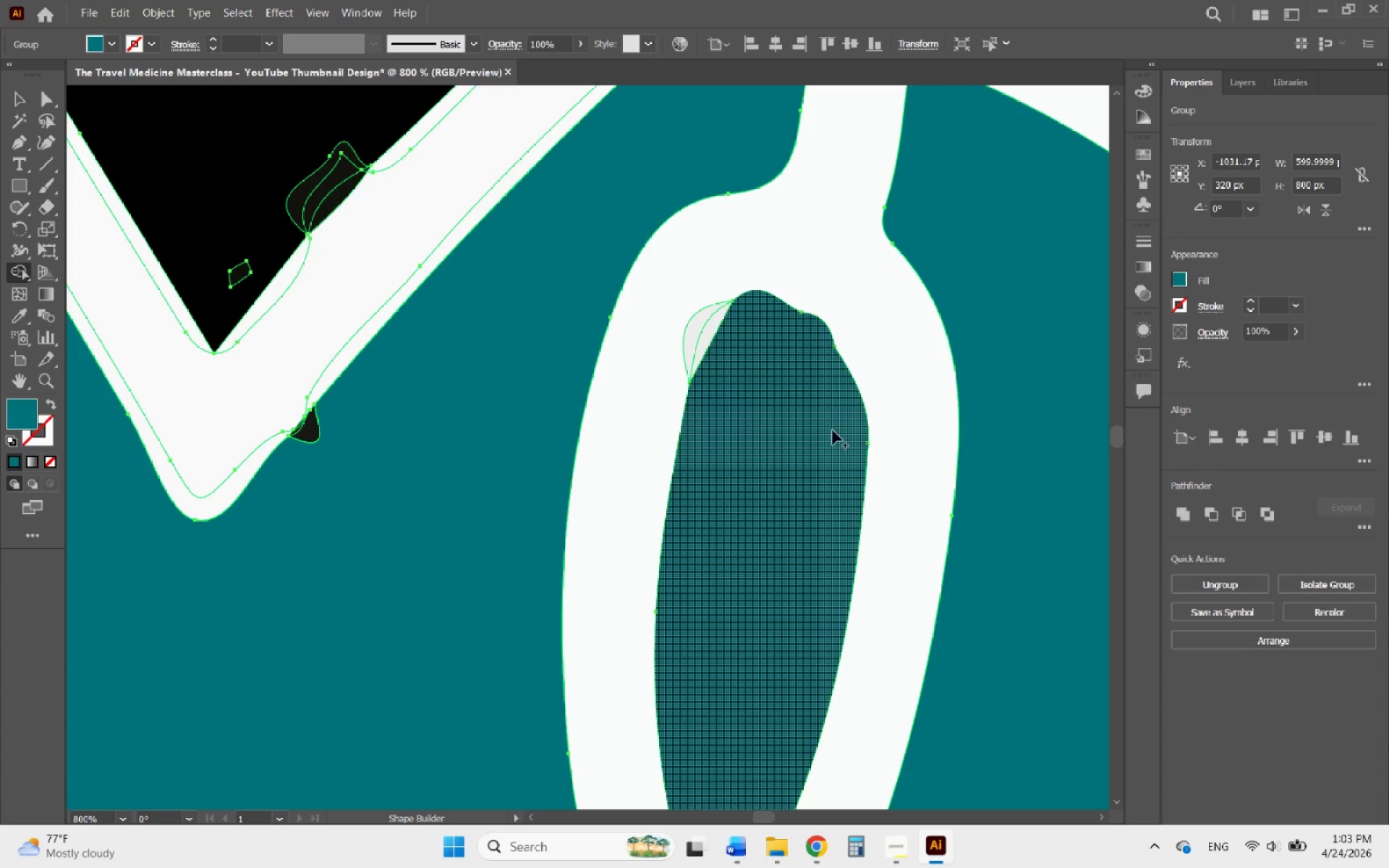 
hold_key(key=AltLeft, duration=4.3)
scroll: coordinate [865, 448], scroll_direction: up, amount: 5.0
 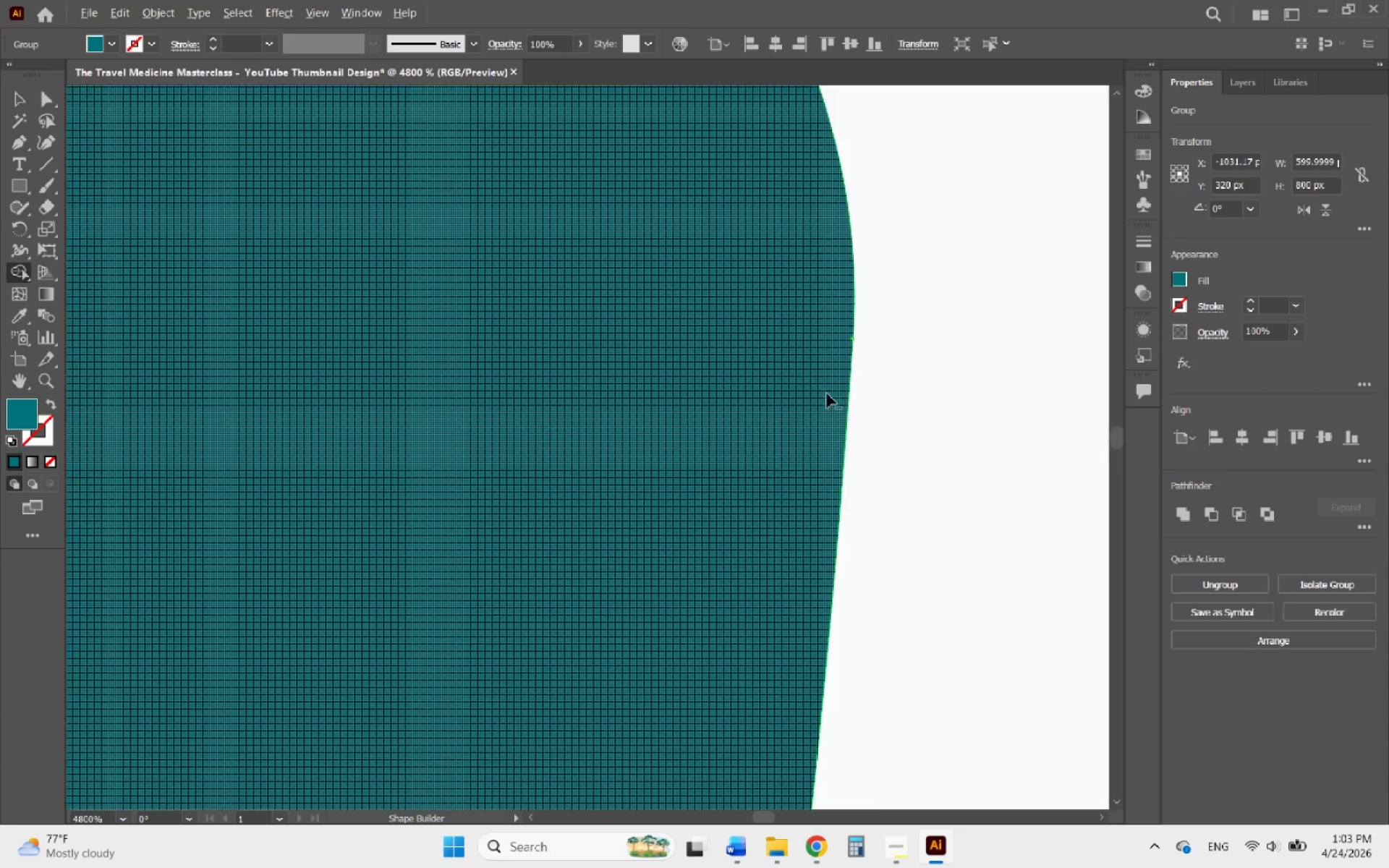 
scroll: coordinate [742, 426], scroll_direction: down, amount: 12.0
 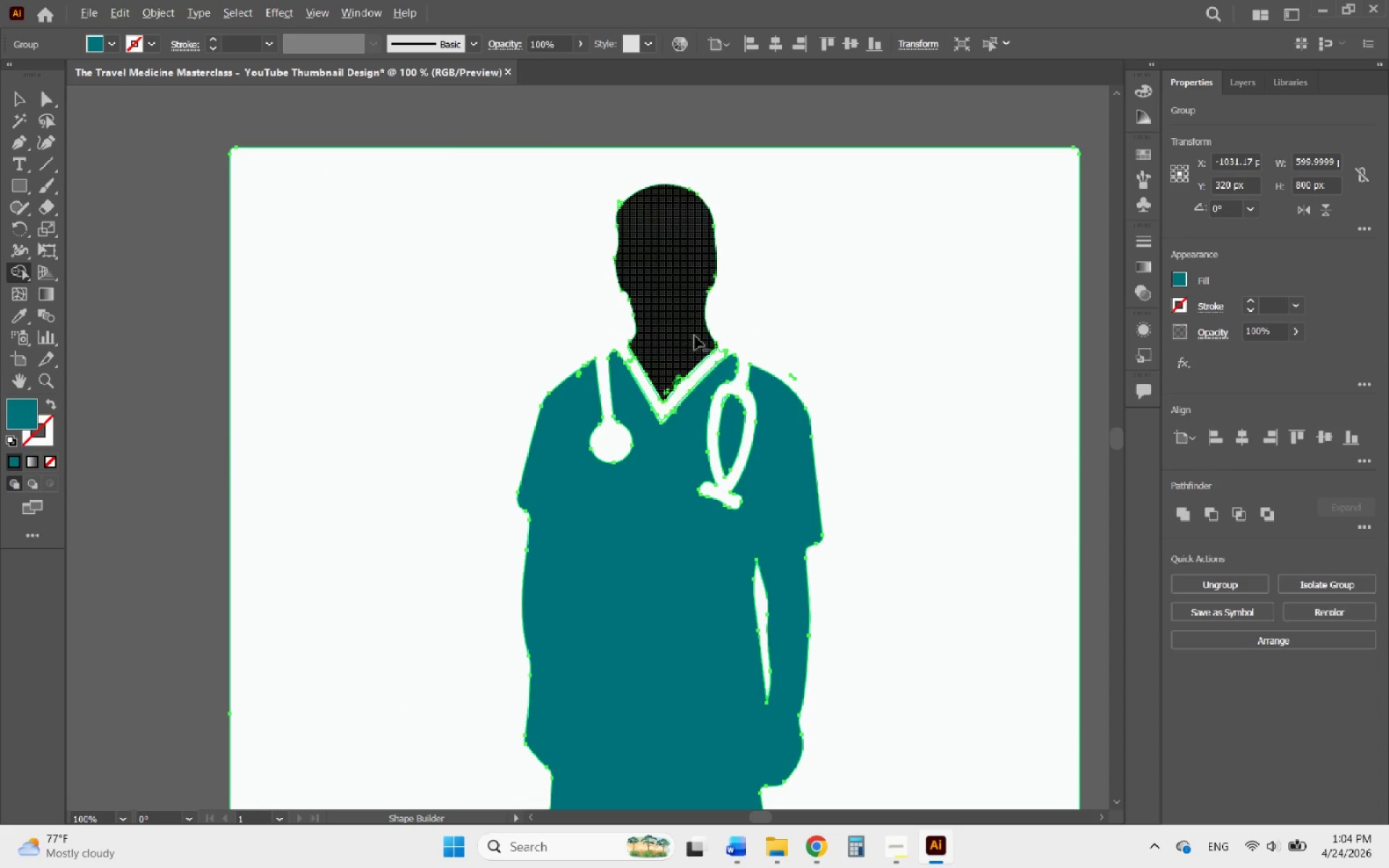 
scroll: coordinate [632, 480], scroll_direction: up, amount: 5.0
 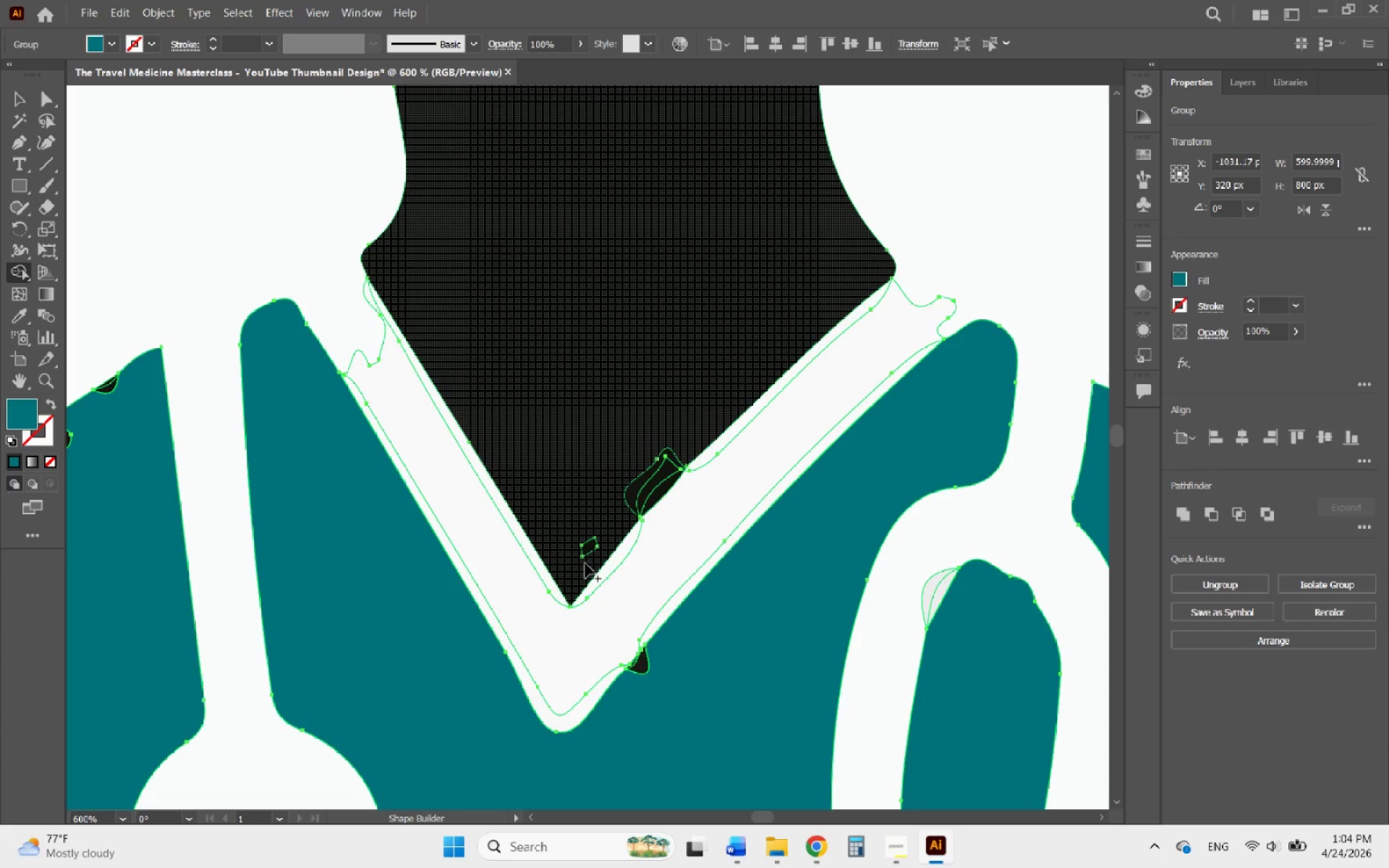 
left_click_drag(start_coordinate=[584, 566], to_coordinate=[654, 495])
 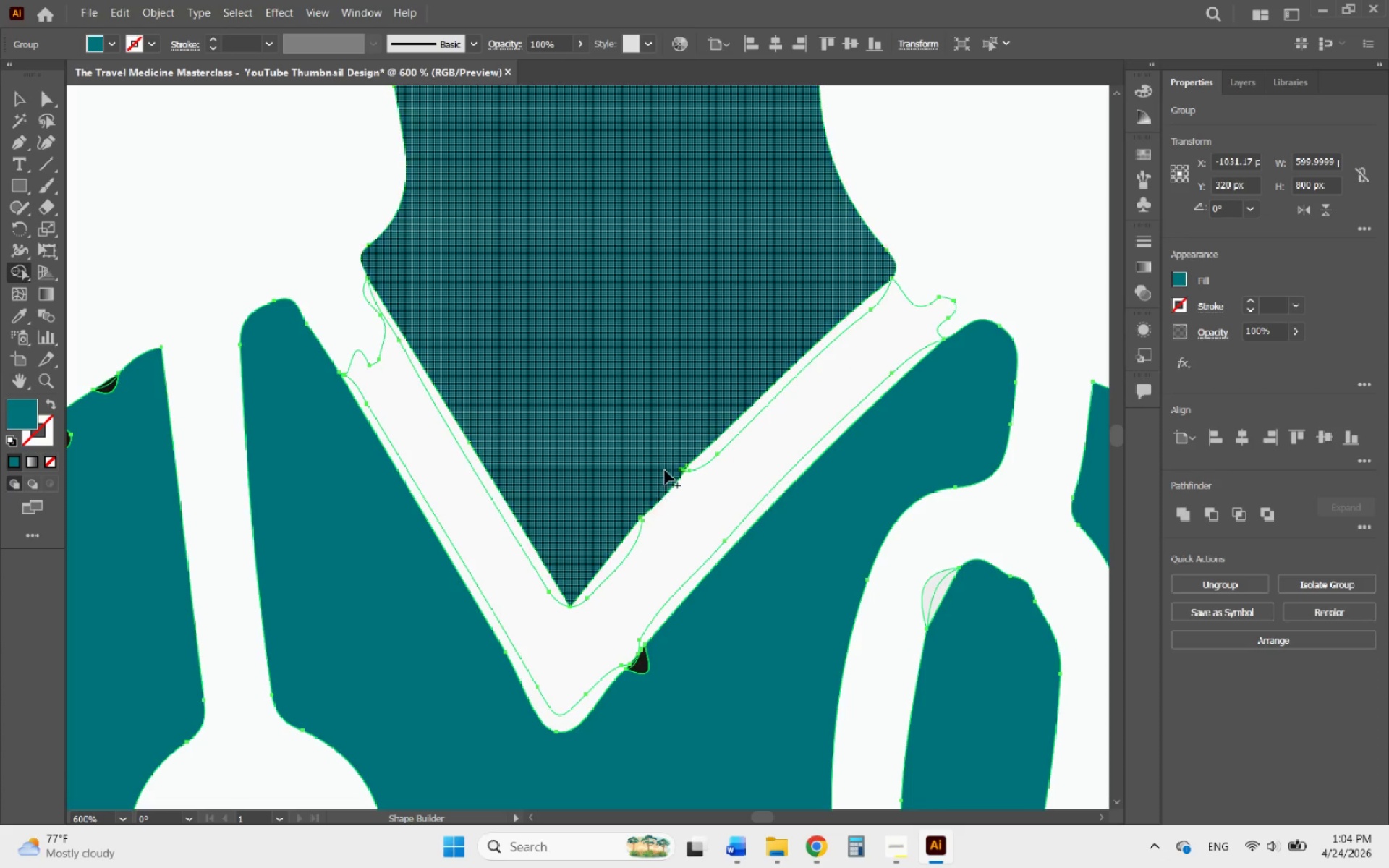 
hold_key(key=AltLeft, duration=0.64)
scroll: coordinate [676, 467], scroll_direction: up, amount: 4.0
 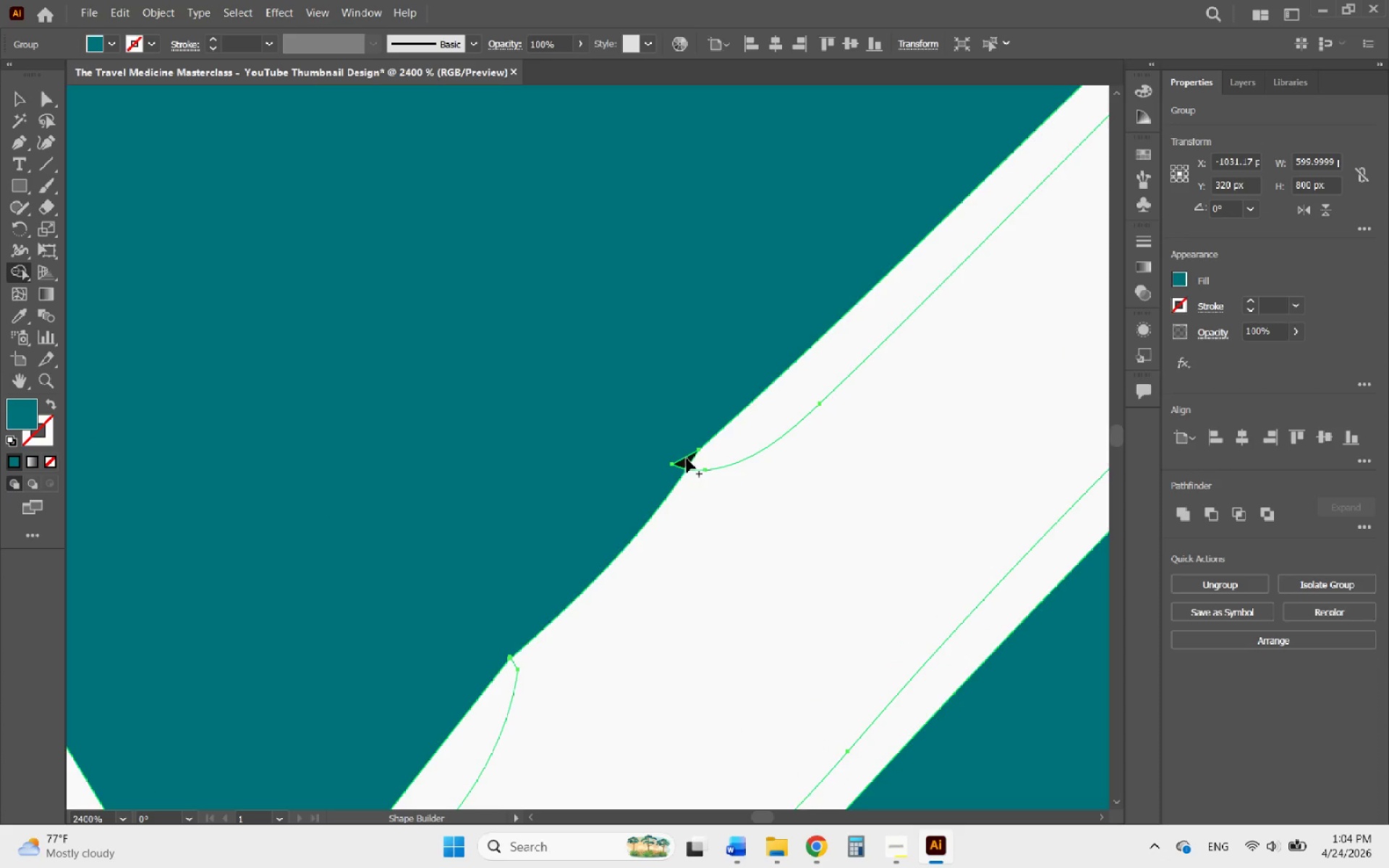 
left_click_drag(start_coordinate=[688, 459], to_coordinate=[657, 473])
 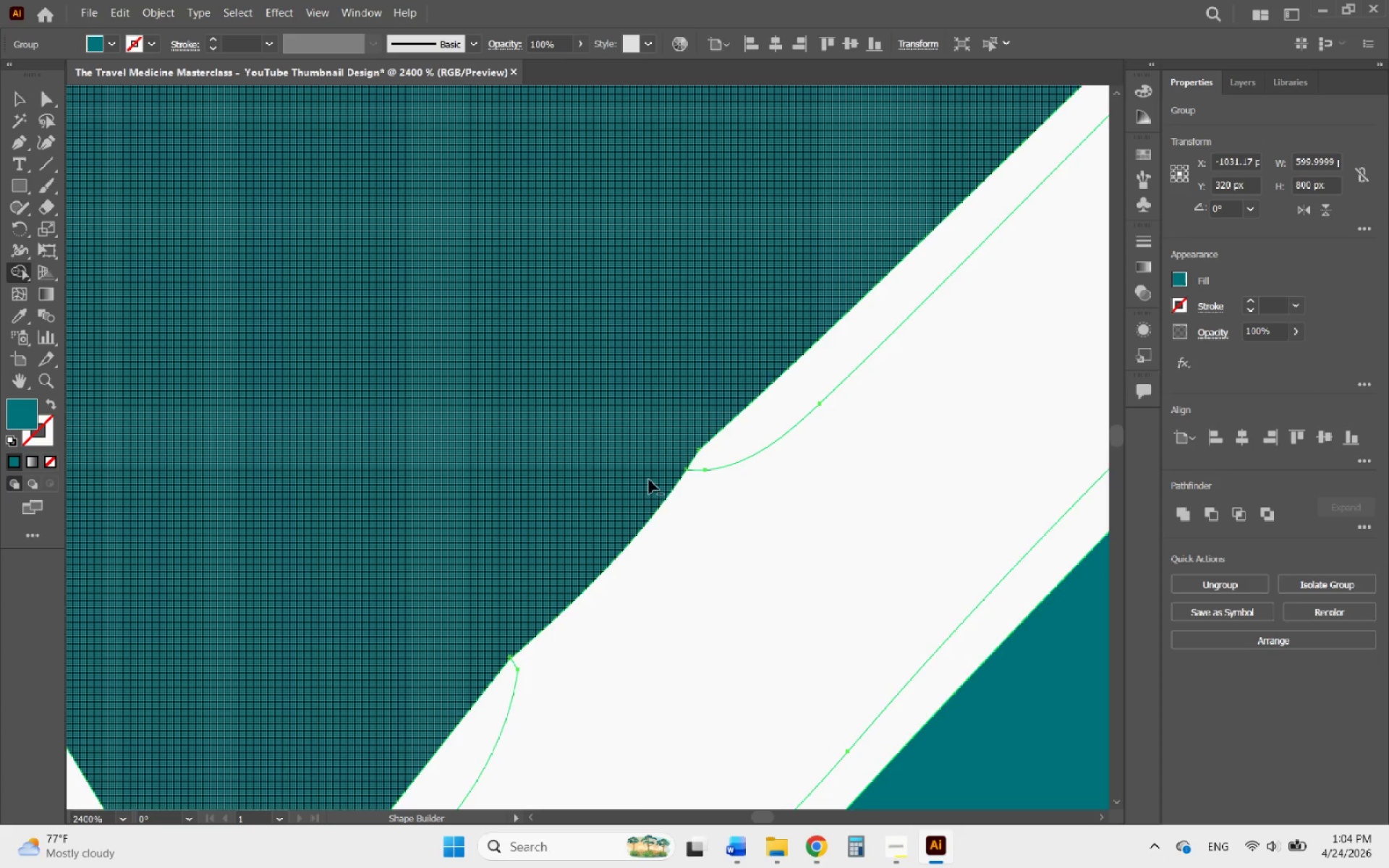 
hold_key(key=AltLeft, duration=3.11)
scroll: coordinate [660, 593], scroll_direction: down, amount: 8.0
 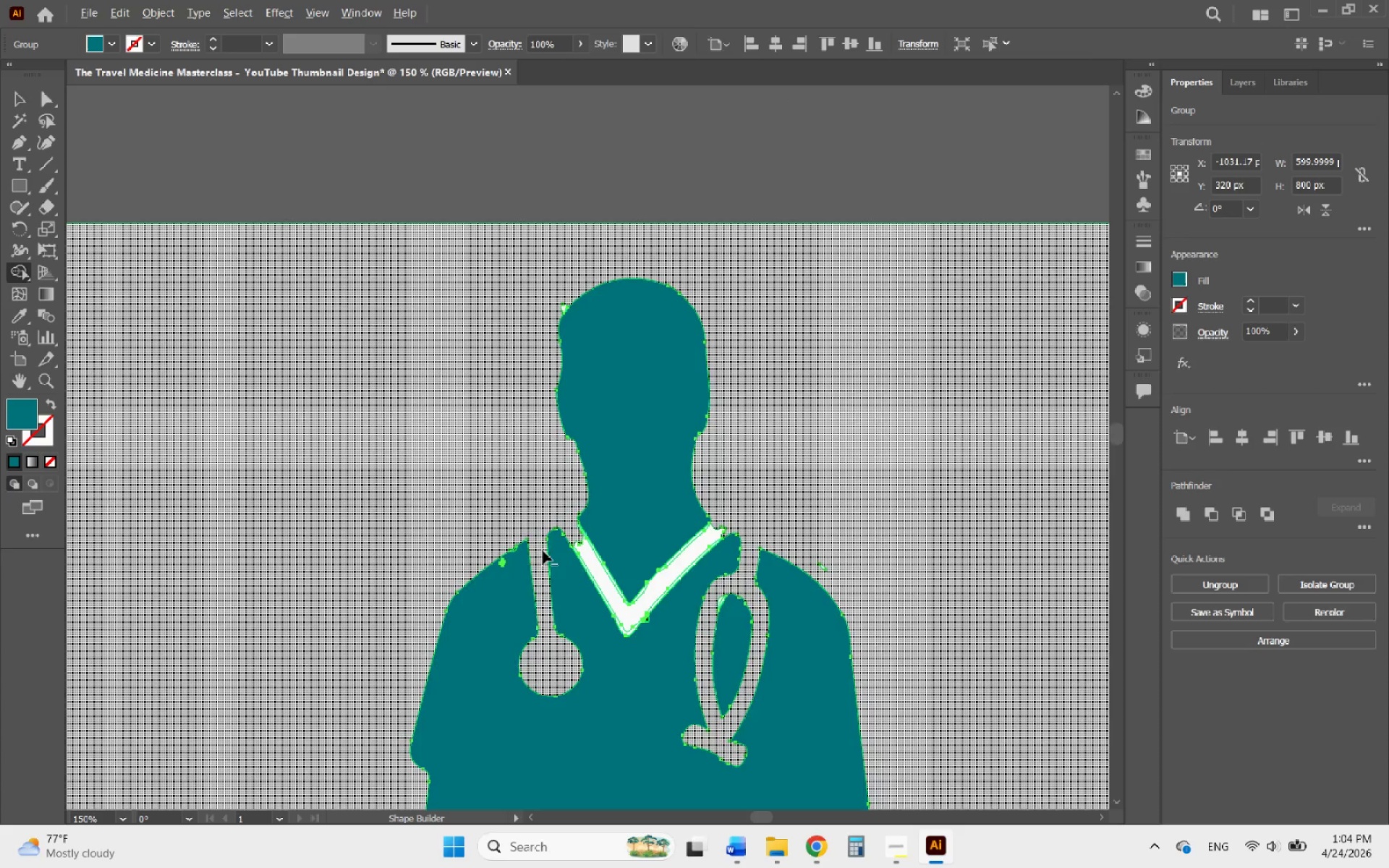 
scroll: coordinate [511, 574], scroll_direction: up, amount: 5.0
 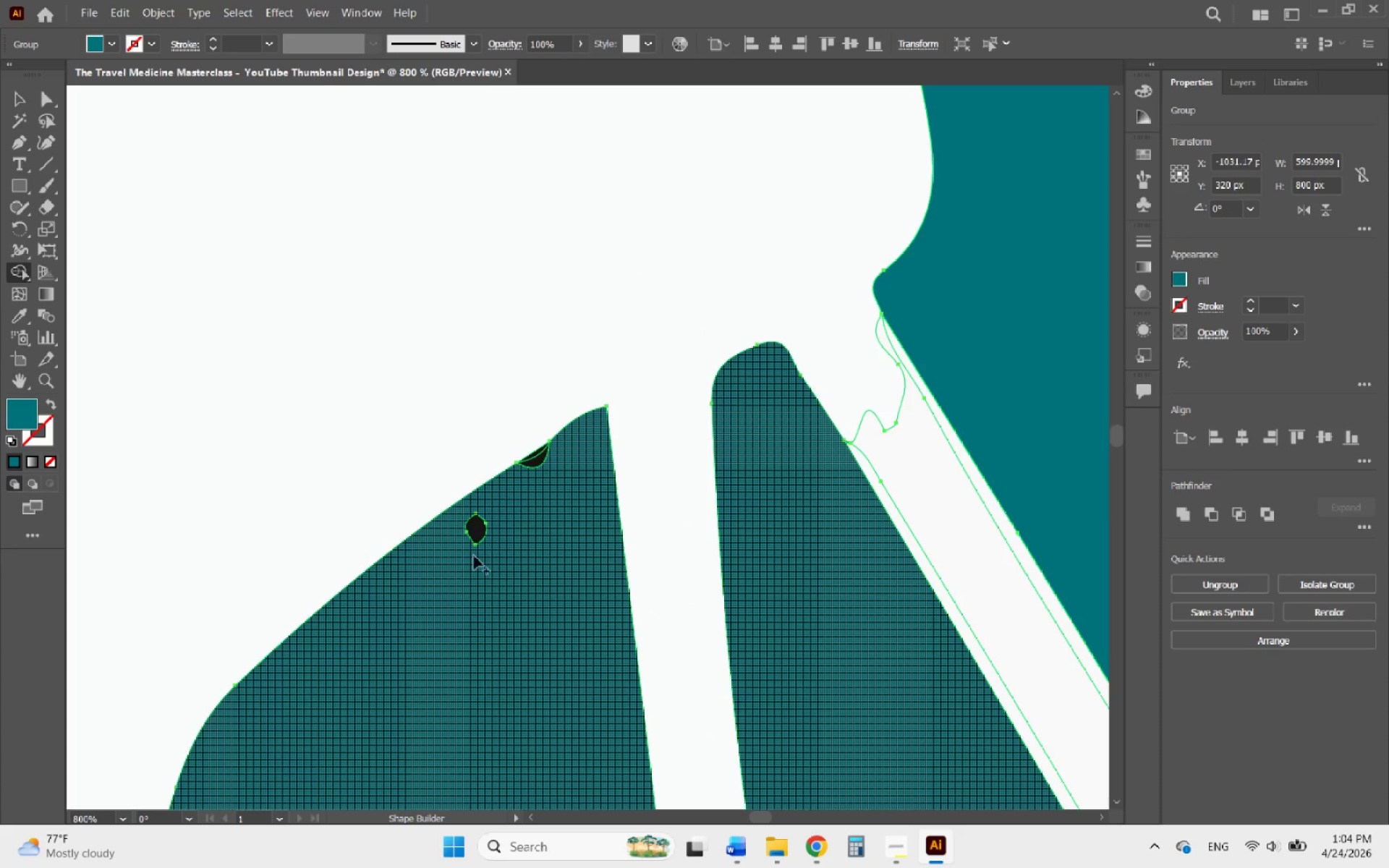 
left_click_drag(start_coordinate=[462, 556], to_coordinate=[534, 456])
 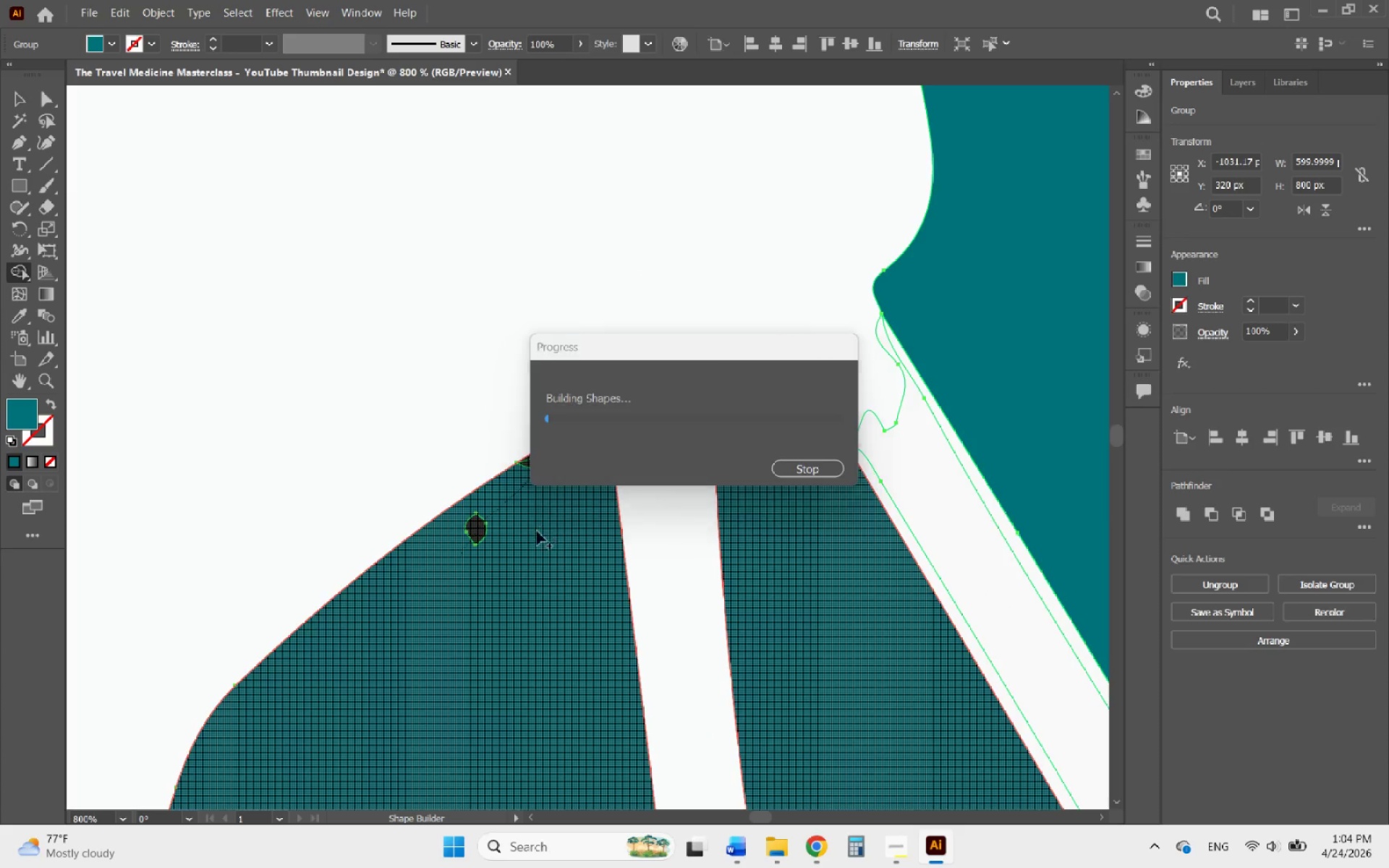 
hold_key(key=AltLeft, duration=3.14)
scroll: coordinate [475, 575], scroll_direction: down, amount: 6.0
 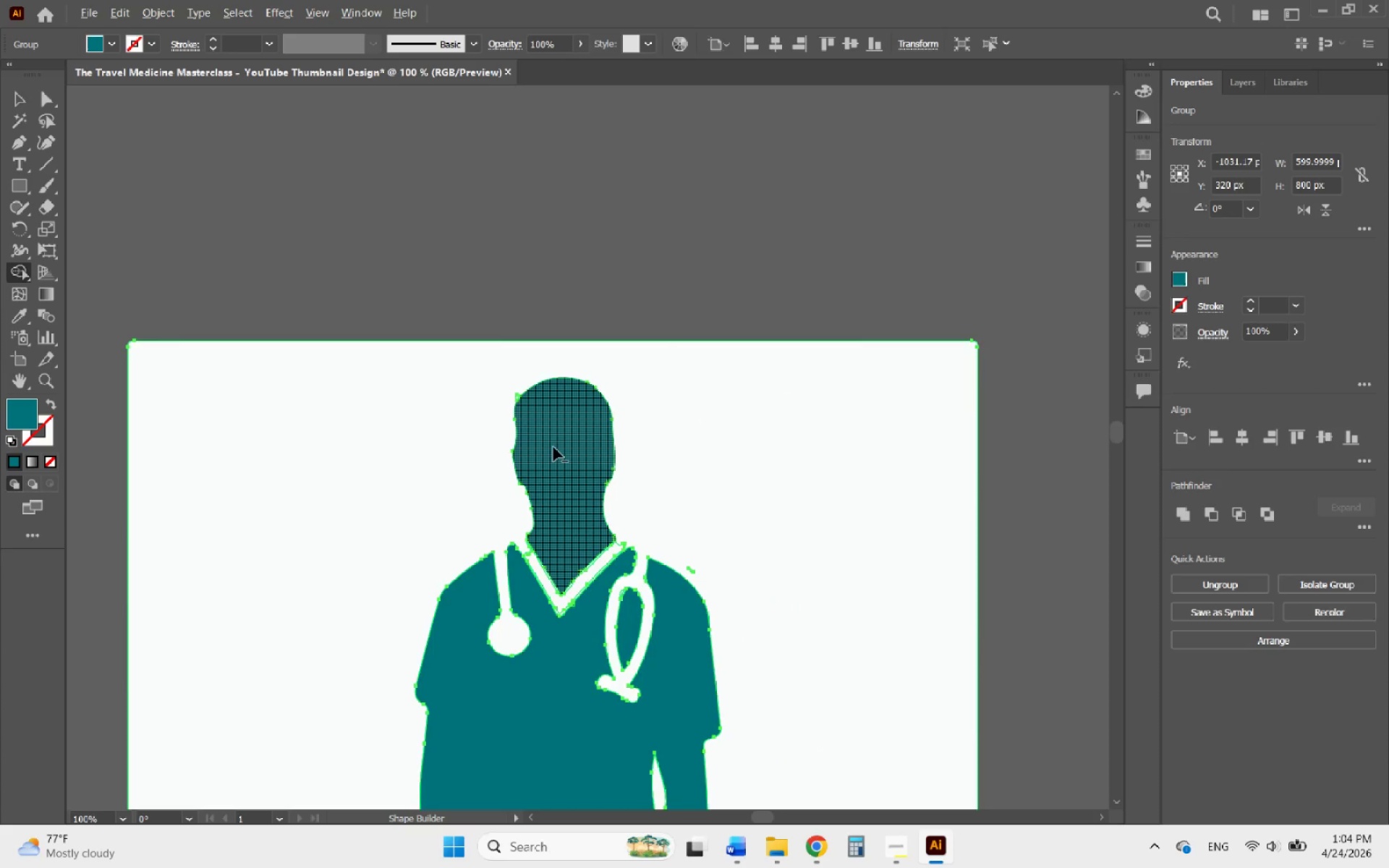 
scroll: coordinate [443, 232], scroll_direction: up, amount: 7.0
 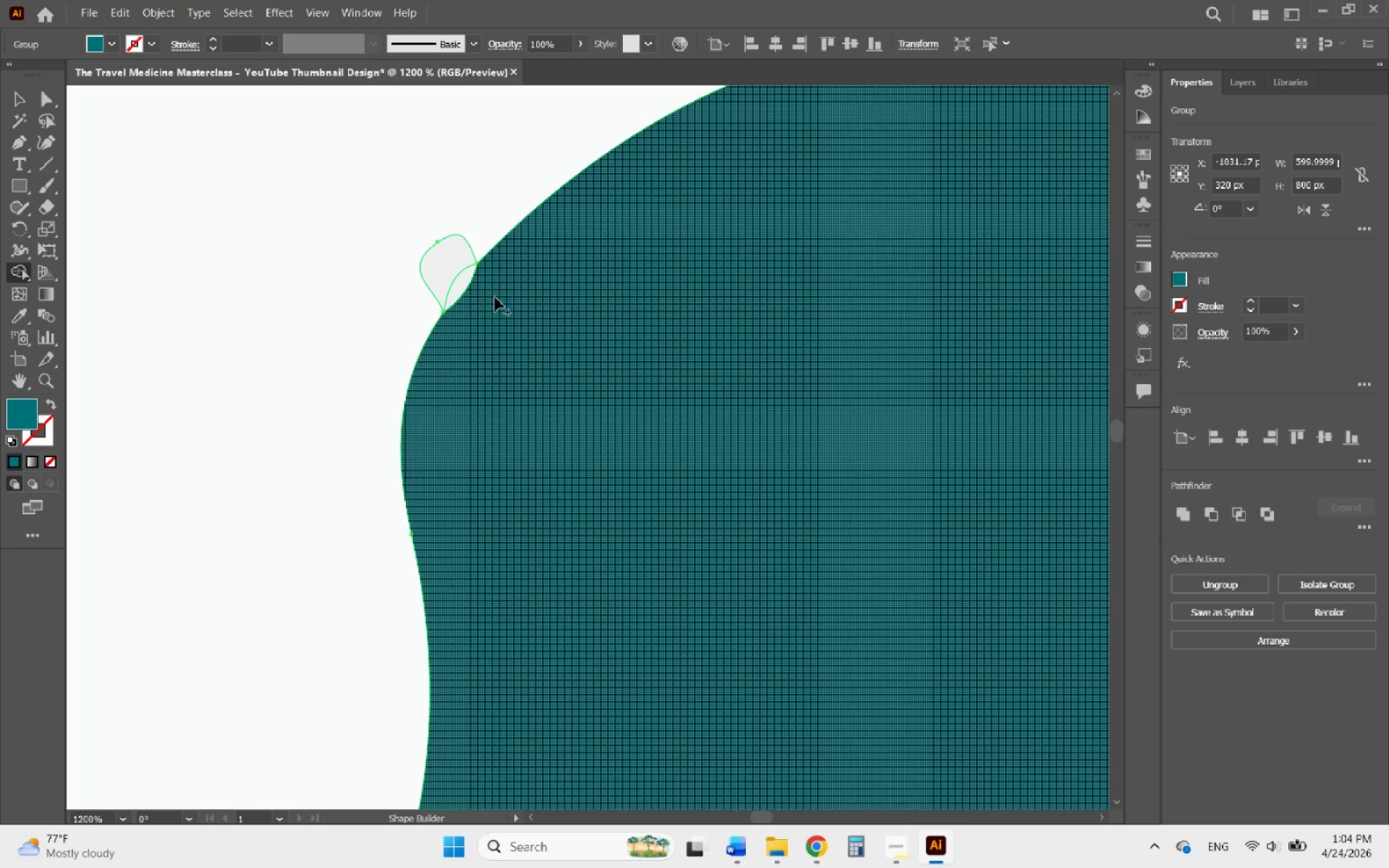 
left_click_drag(start_coordinate=[487, 296], to_coordinate=[464, 286])
 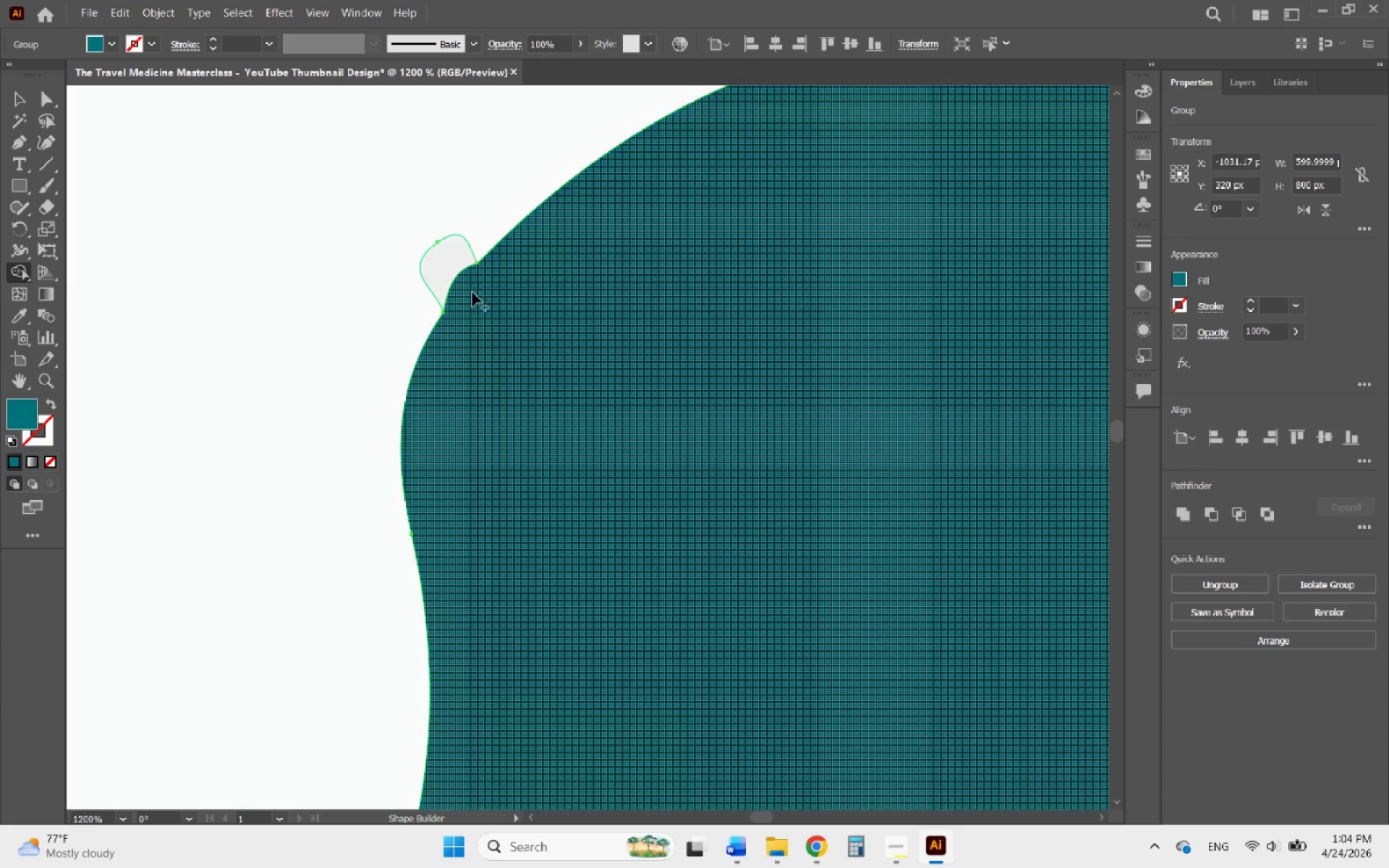 
key(Alt+AltLeft)
 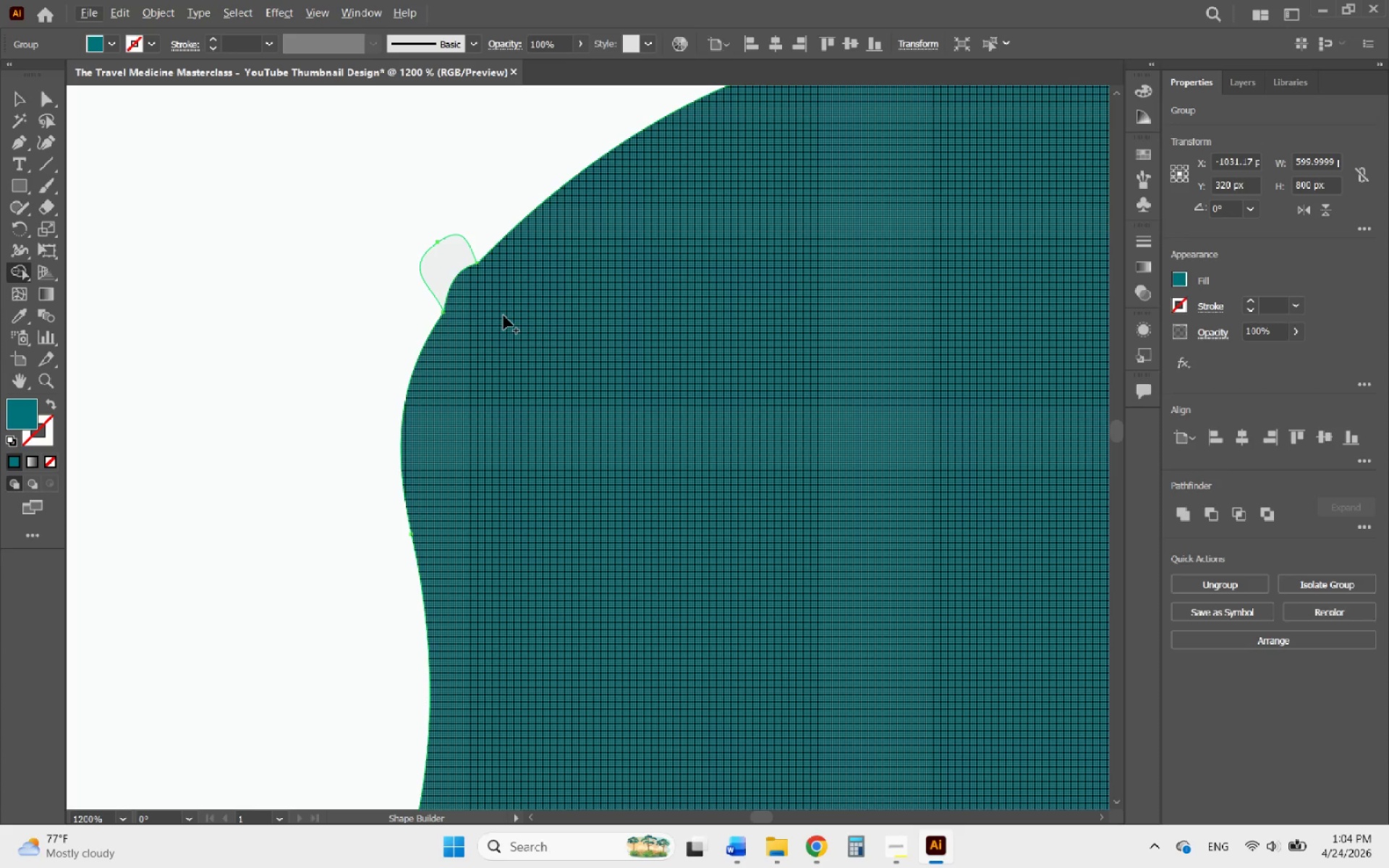 
key(Control+ControlLeft)
 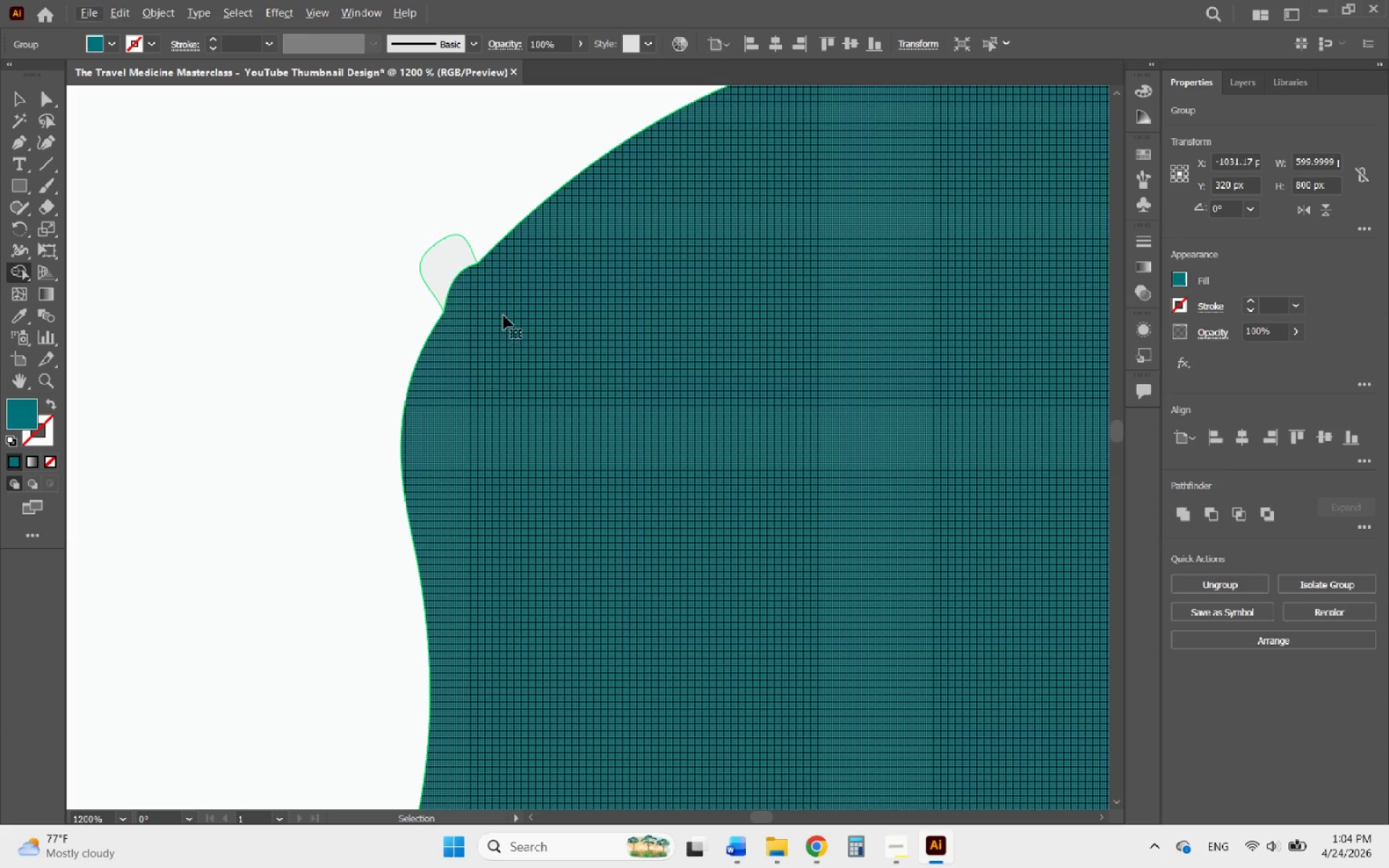 
key(Control+Z)
 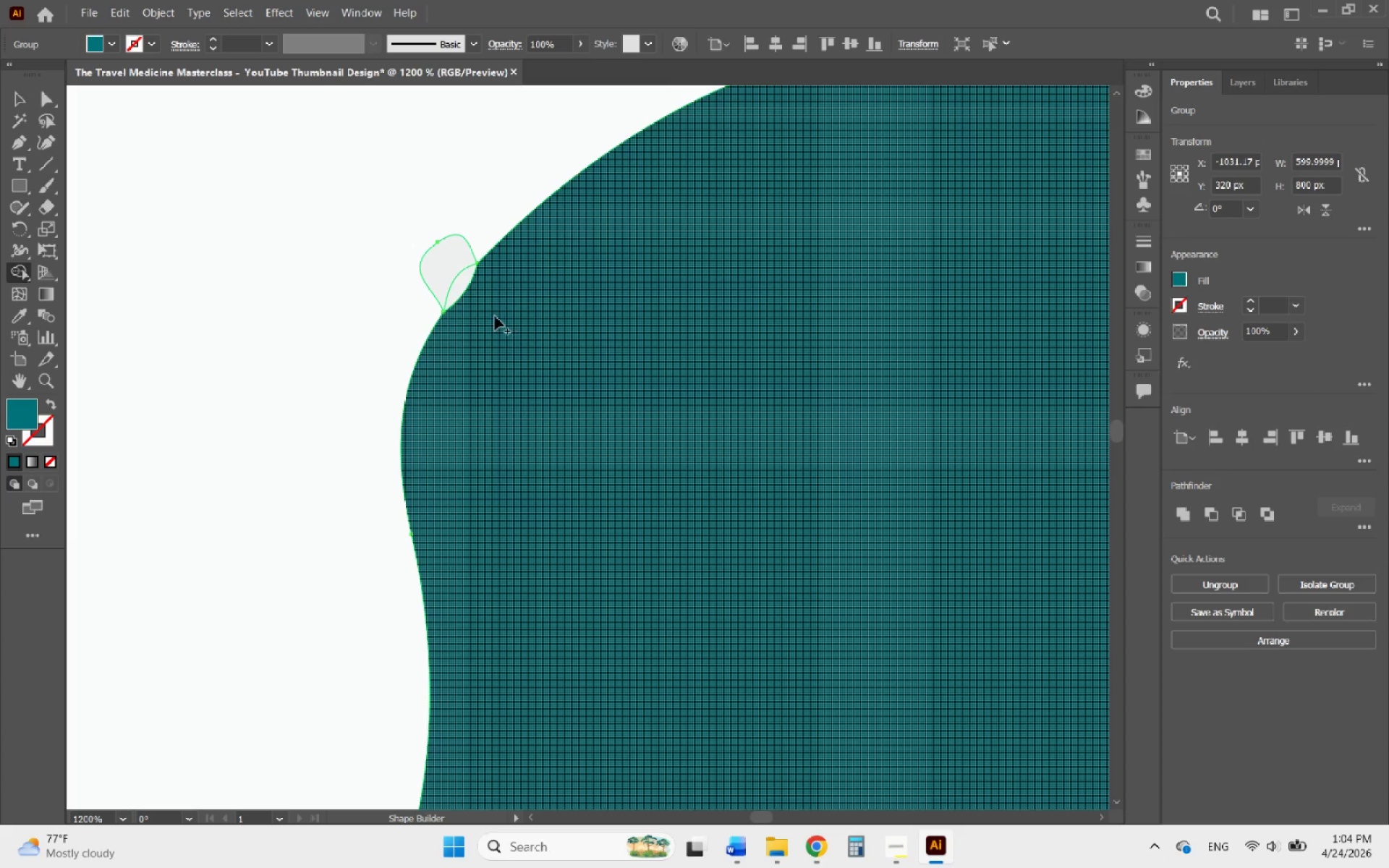 
left_click_drag(start_coordinate=[481, 308], to_coordinate=[461, 294])
 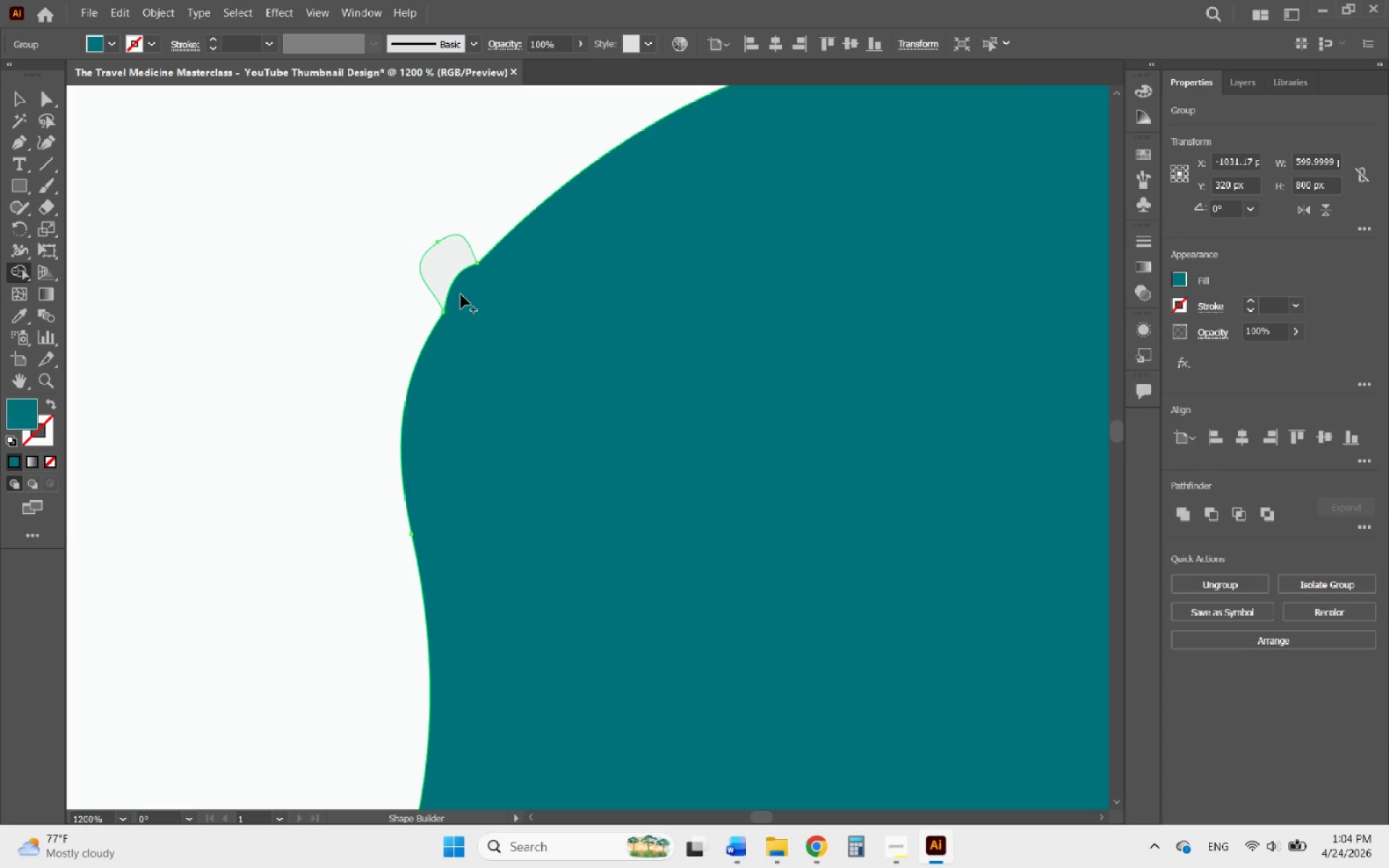 
hold_key(key=AltLeft, duration=0.98)
scroll: coordinate [465, 307], scroll_direction: down, amount: 4.0
 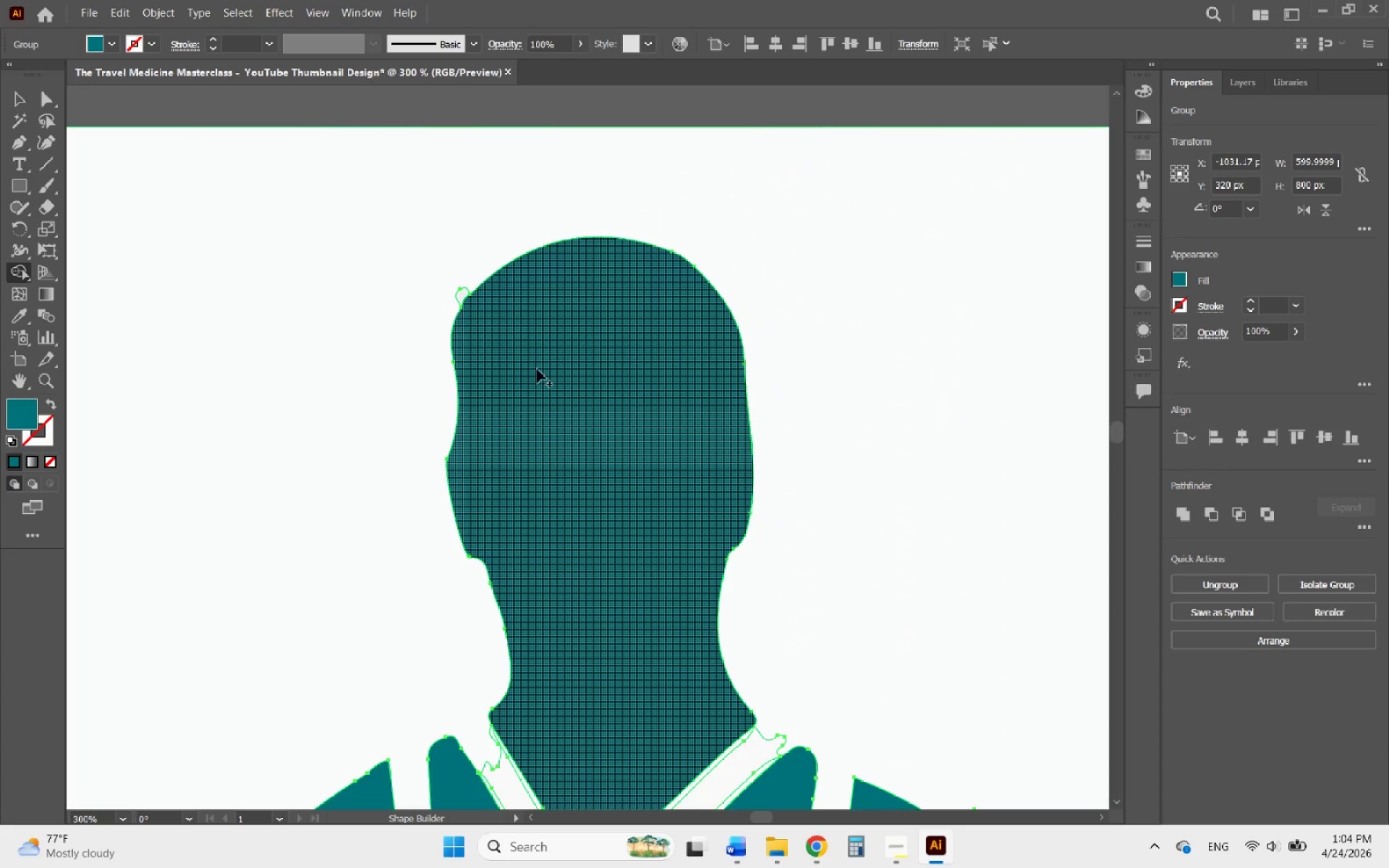 
hold_key(key=AltLeft, duration=1.08)
scroll: coordinate [621, 286], scroll_direction: down, amount: 5.0
 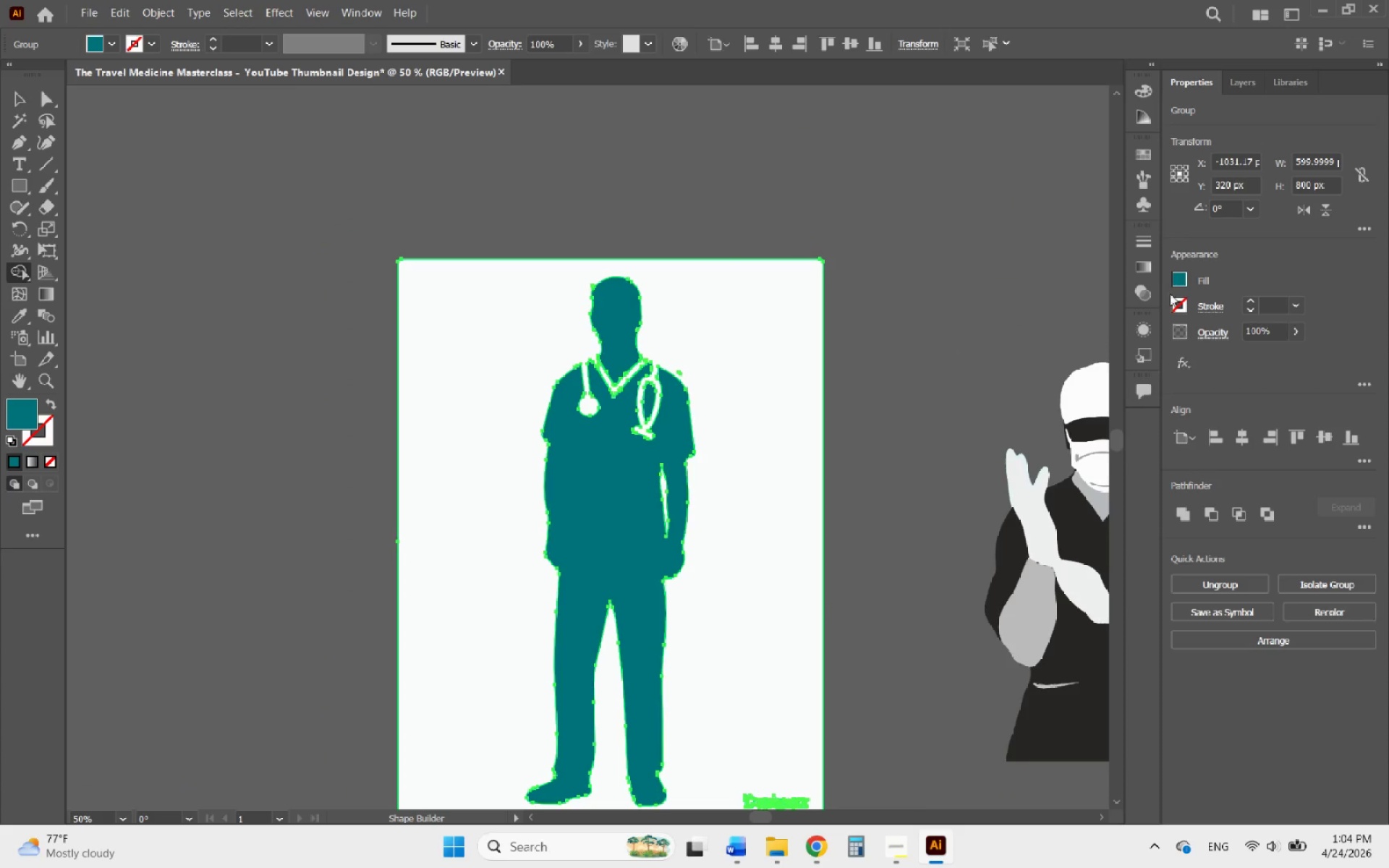 
left_click([1183, 284])
 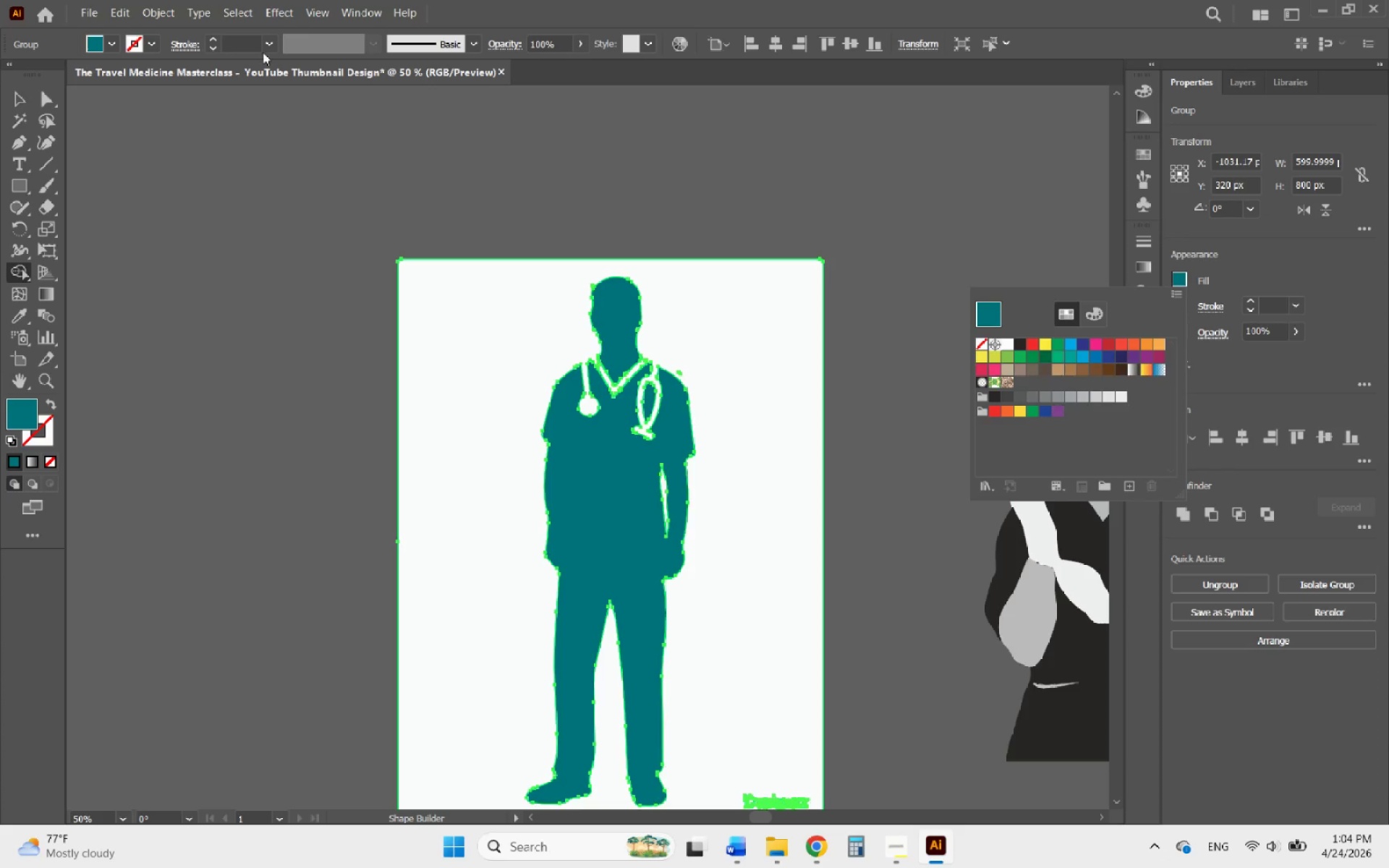 
left_click([20, 102])
 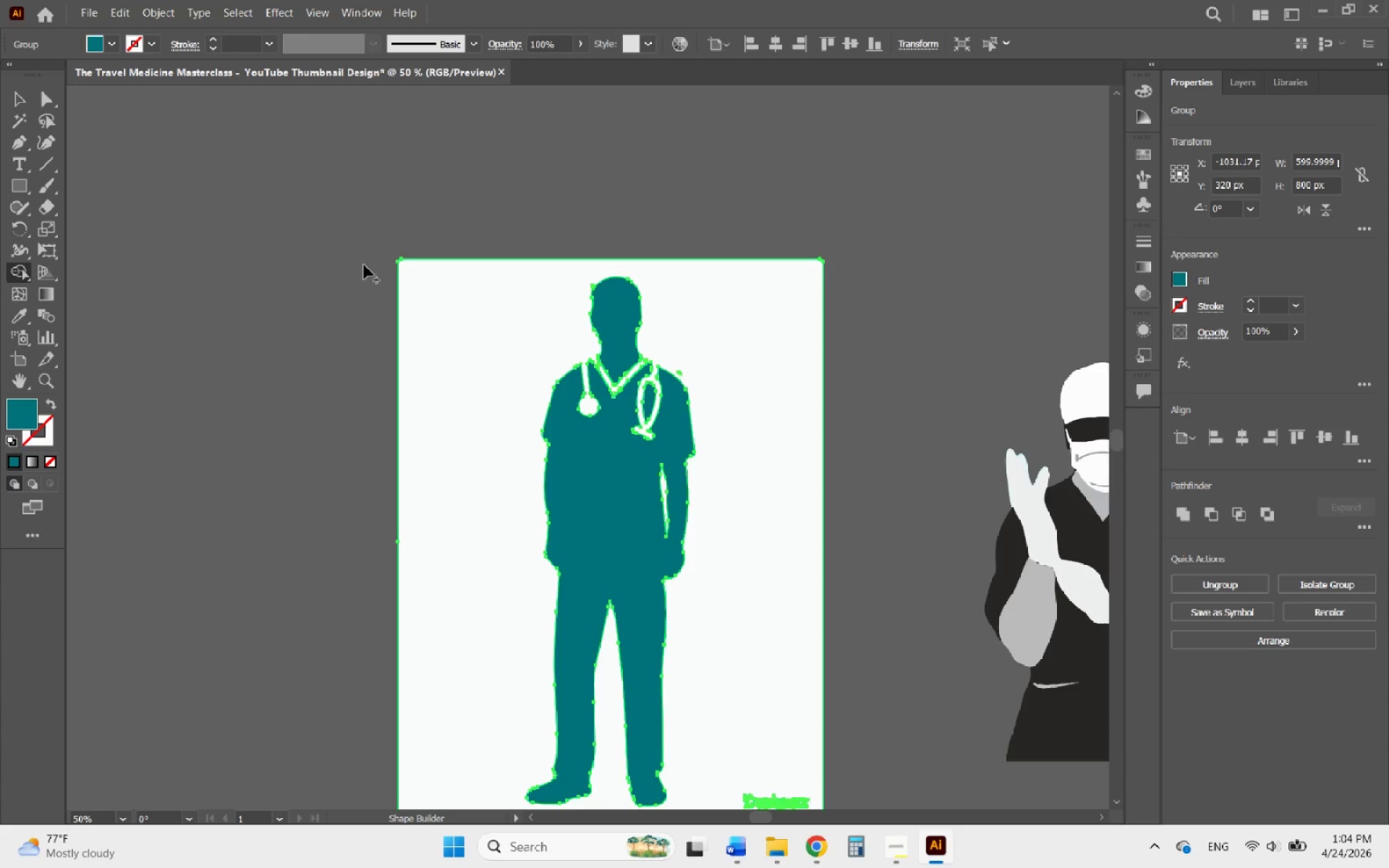 
hold_key(key=AltLeft, duration=2.42)
scroll: coordinate [613, 368], scroll_direction: up, amount: 6.0
 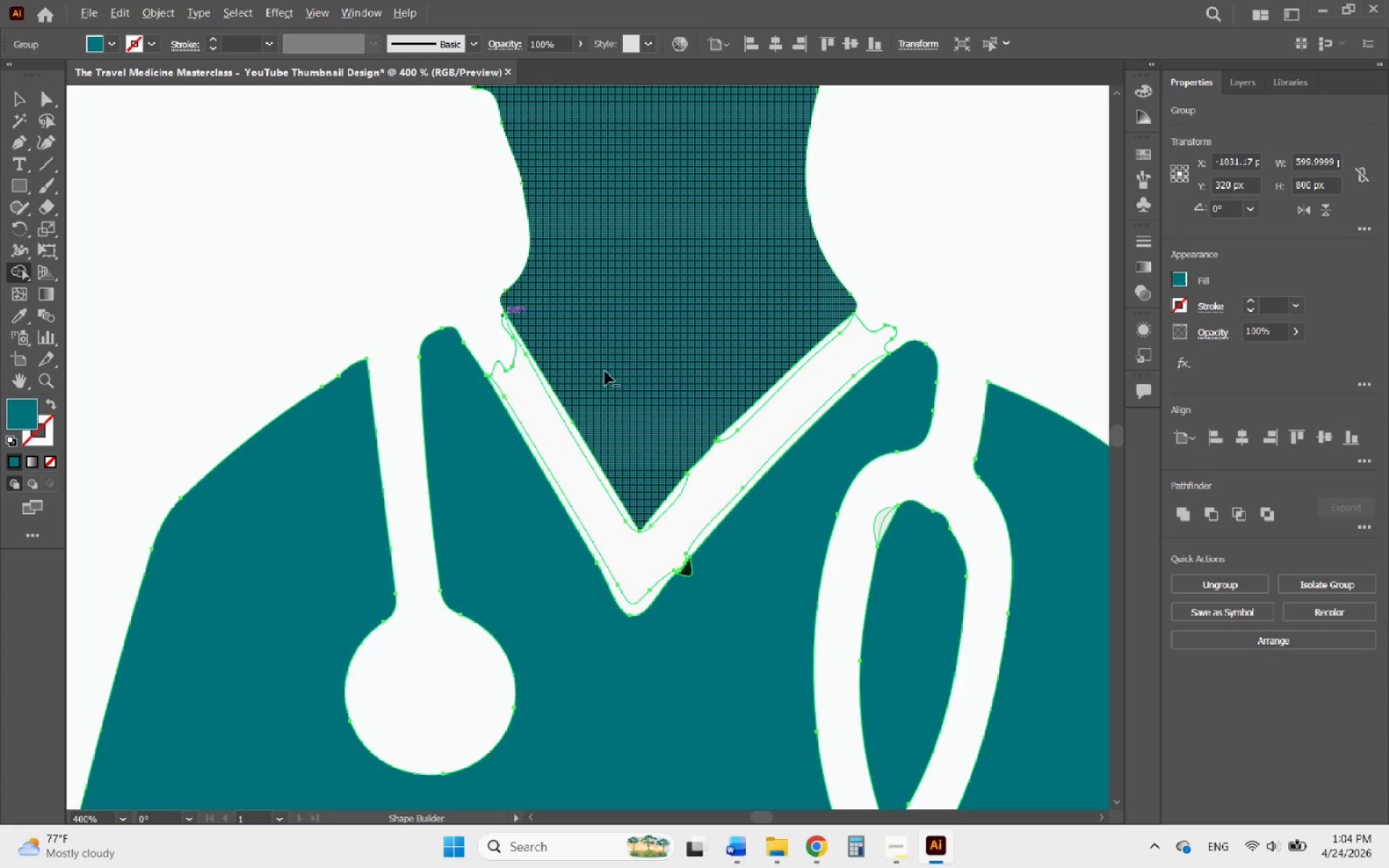 
key(Alt+AltLeft)
 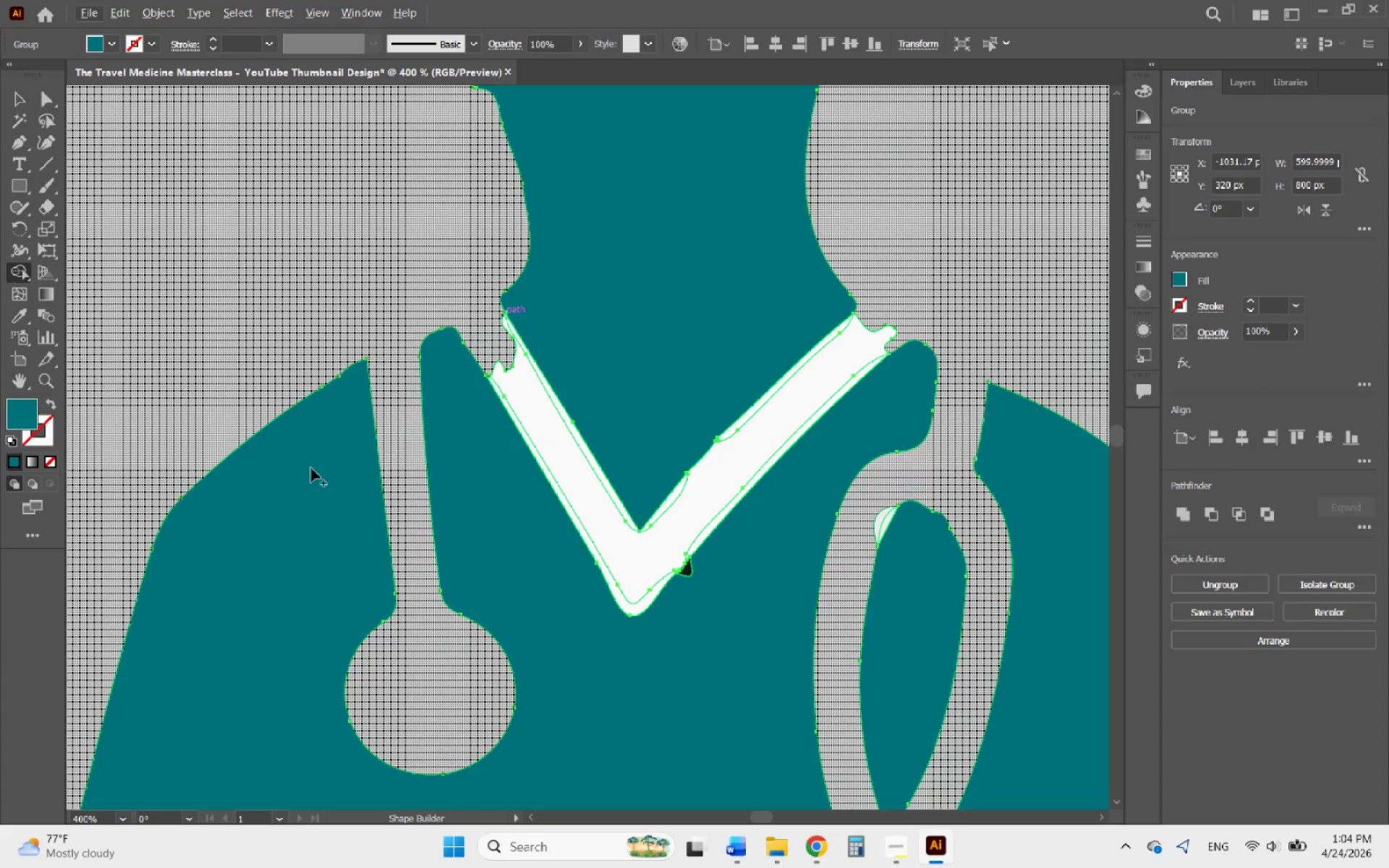 
hold_key(key=AltLeft, duration=0.47)
scroll: coordinate [718, 569], scroll_direction: up, amount: 2.0
 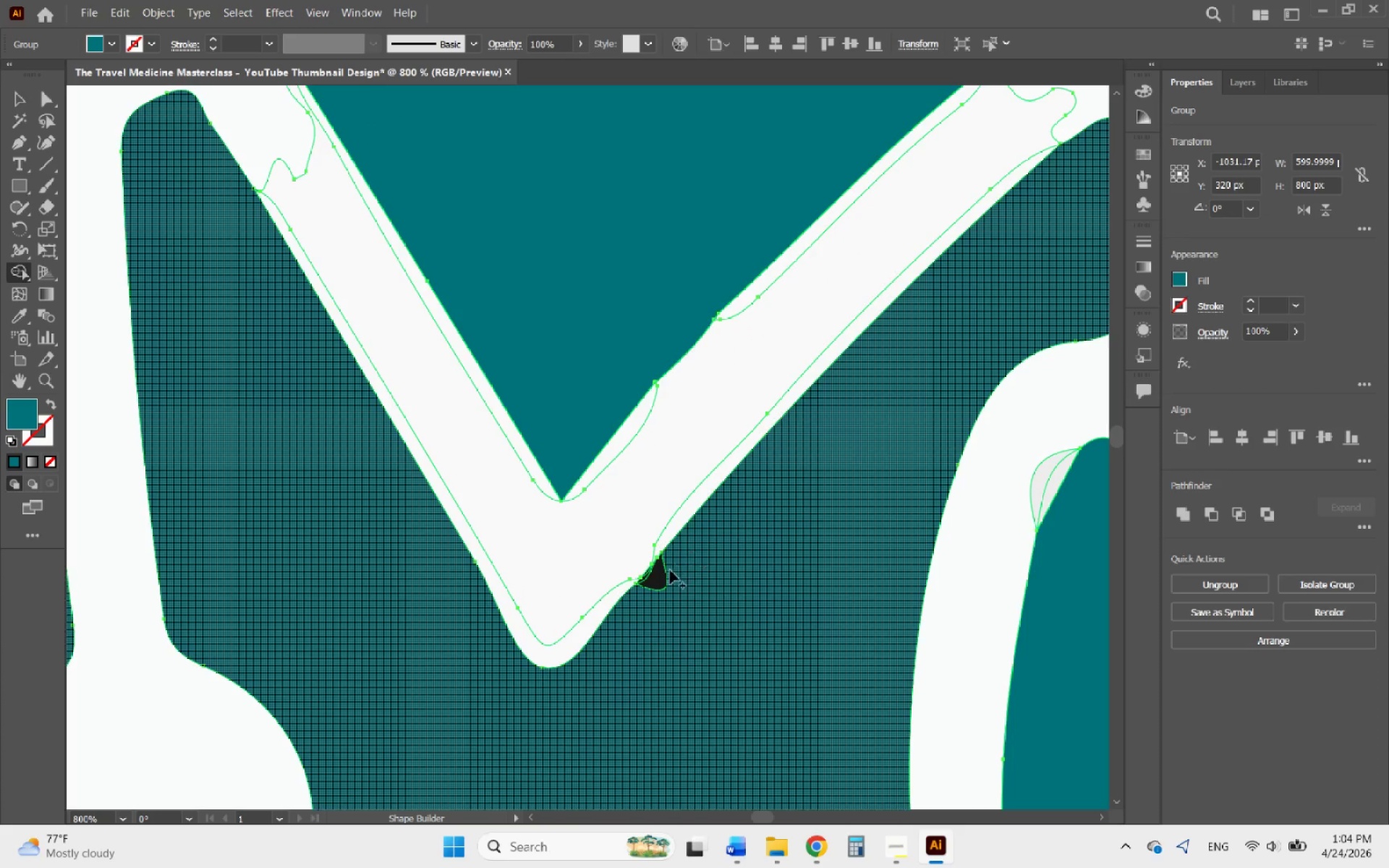 
left_click_drag(start_coordinate=[663, 601], to_coordinate=[653, 579])
 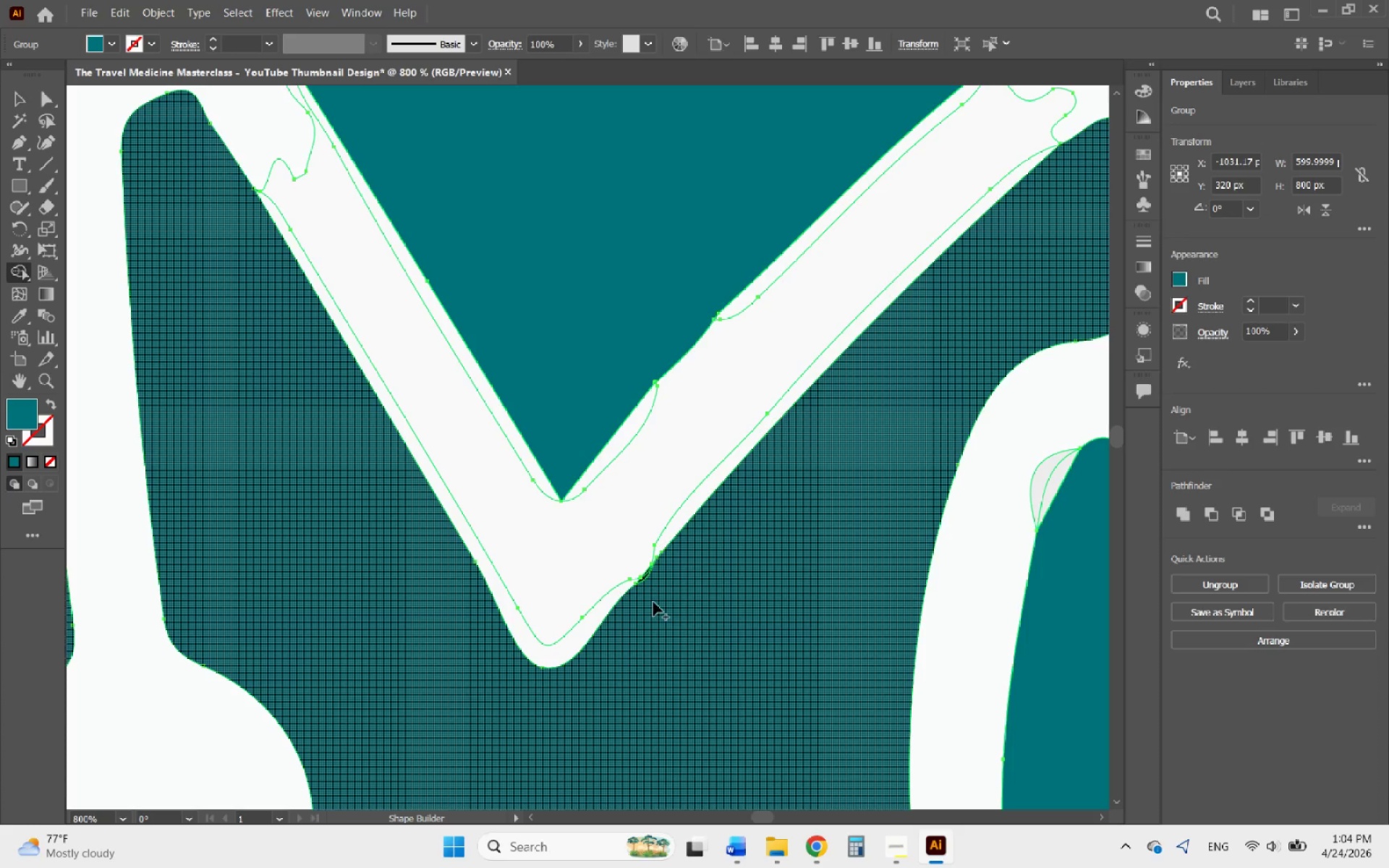 
hold_key(key=AltLeft, duration=0.66)
scroll: coordinate [653, 602], scroll_direction: up, amount: 3.0
 